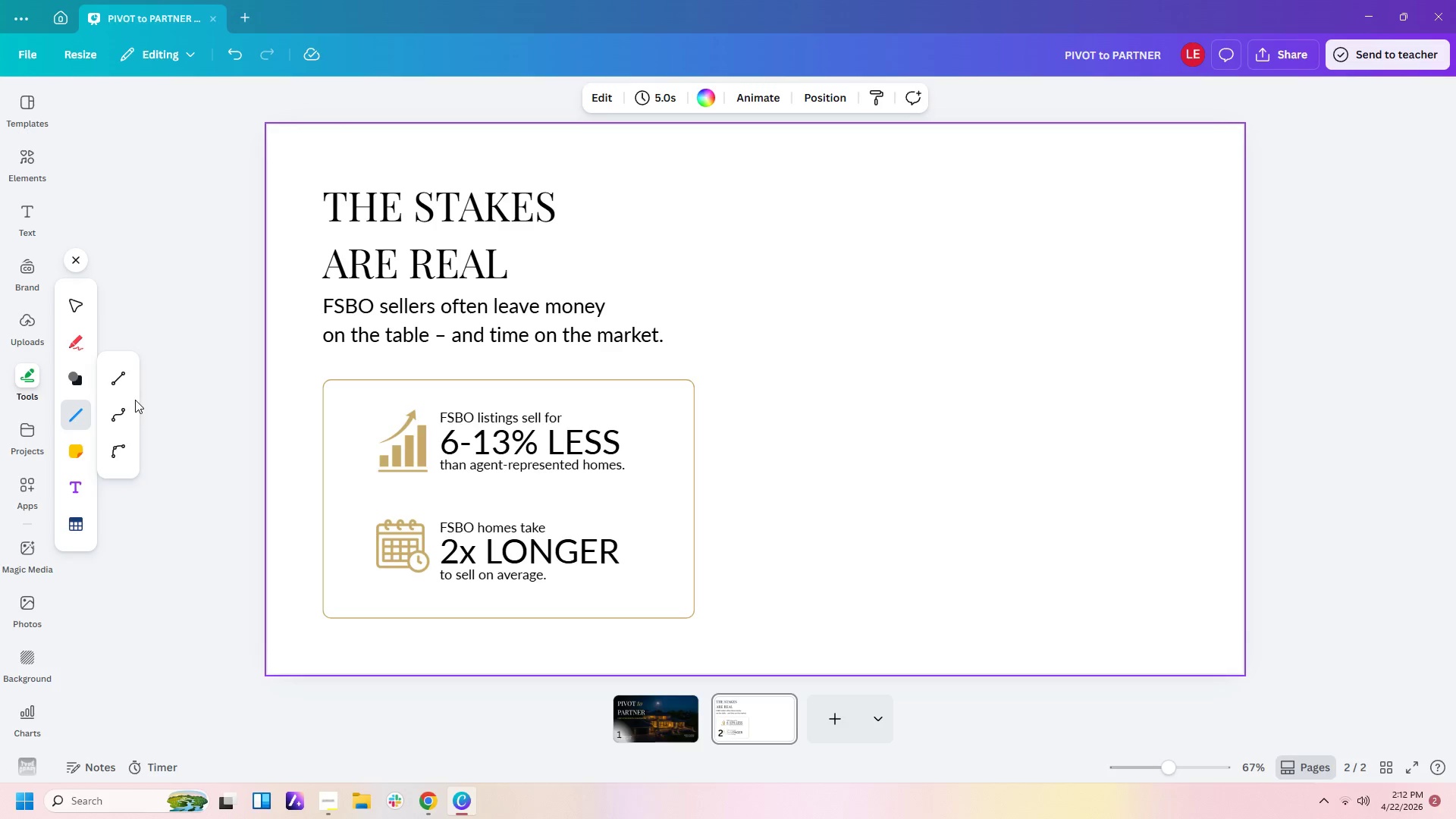 
left_click([124, 386])
 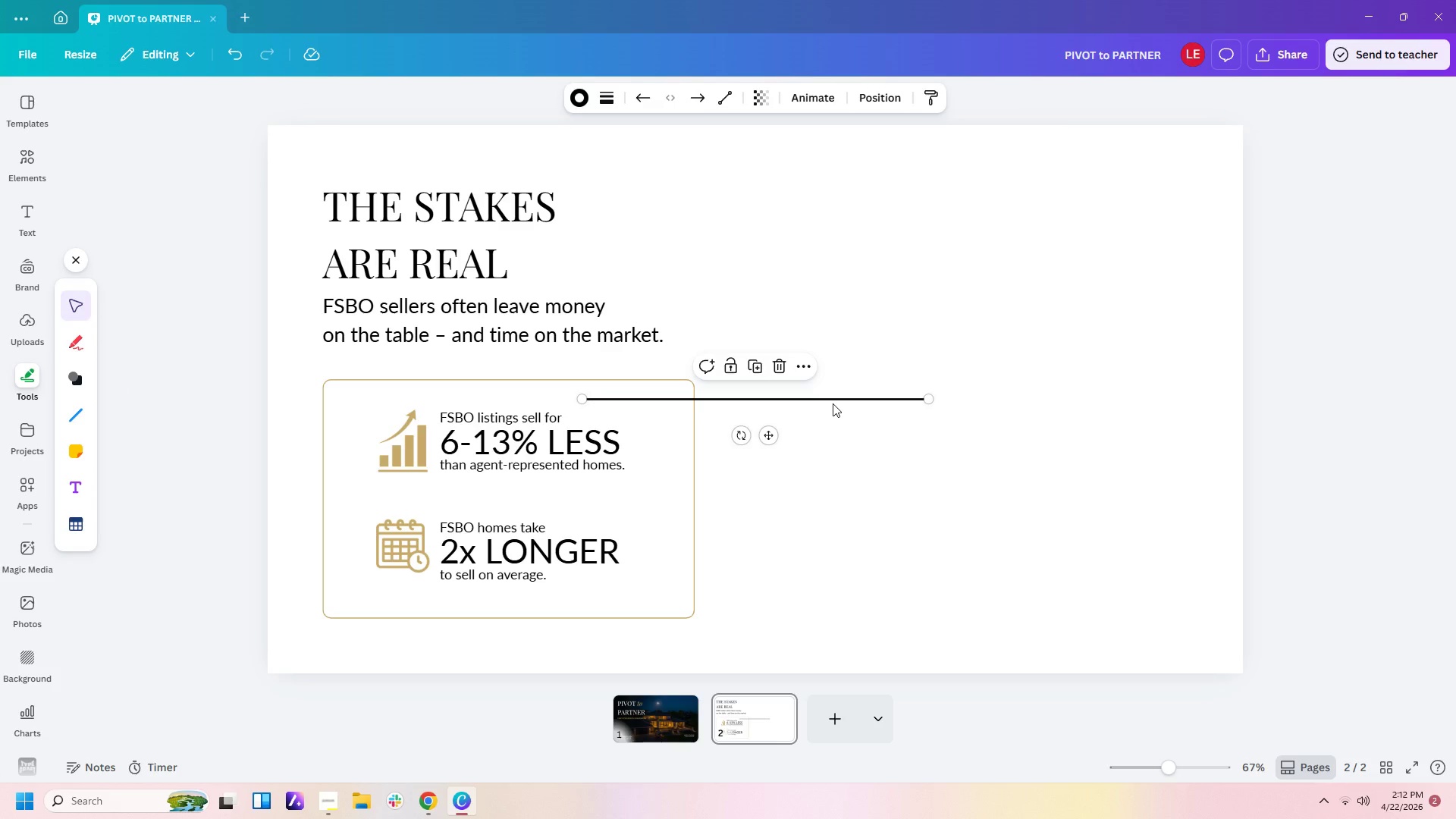 
left_click_drag(start_coordinate=[836, 396], to_coordinate=[593, 502])
 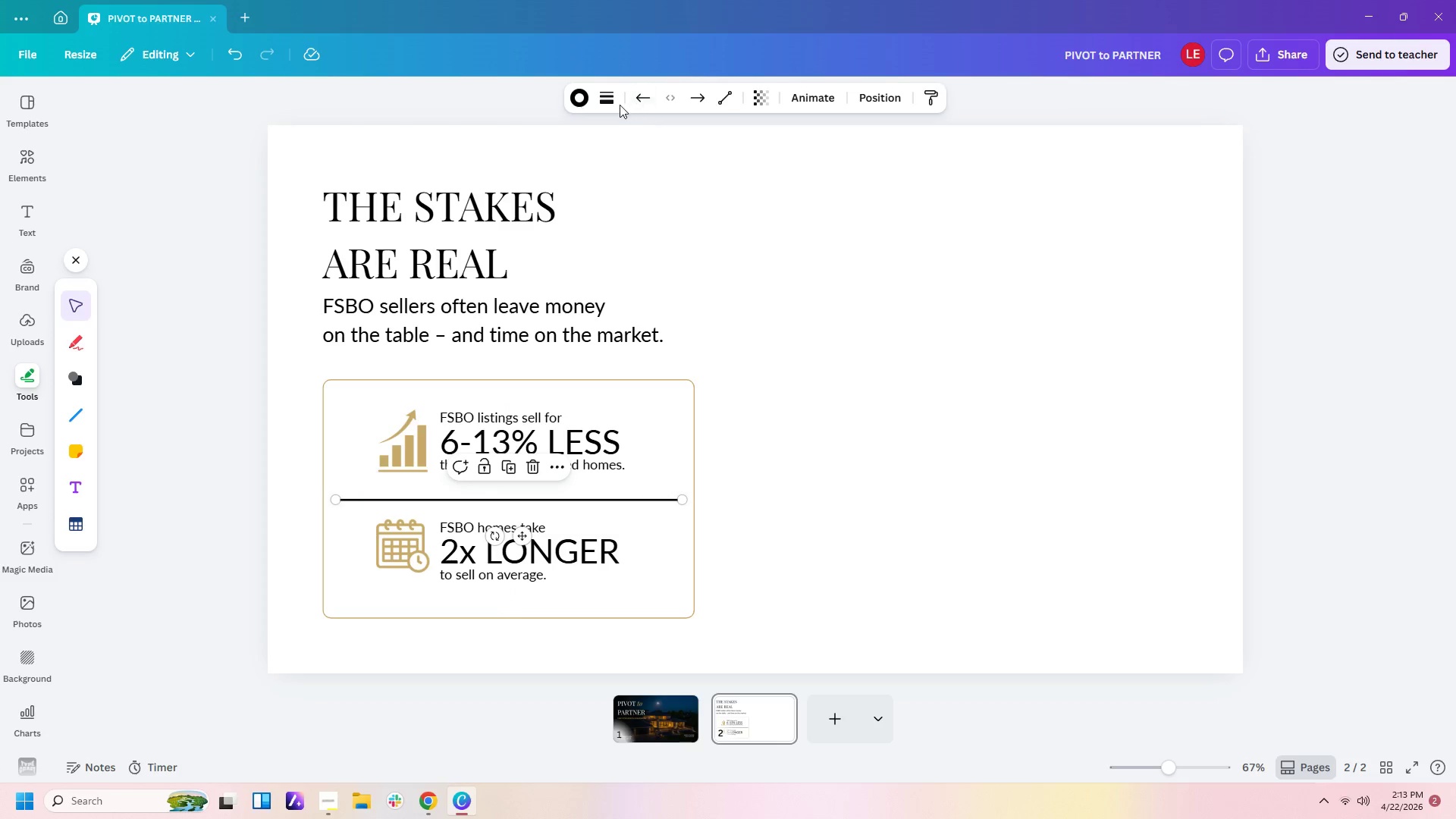 
left_click([604, 101])
 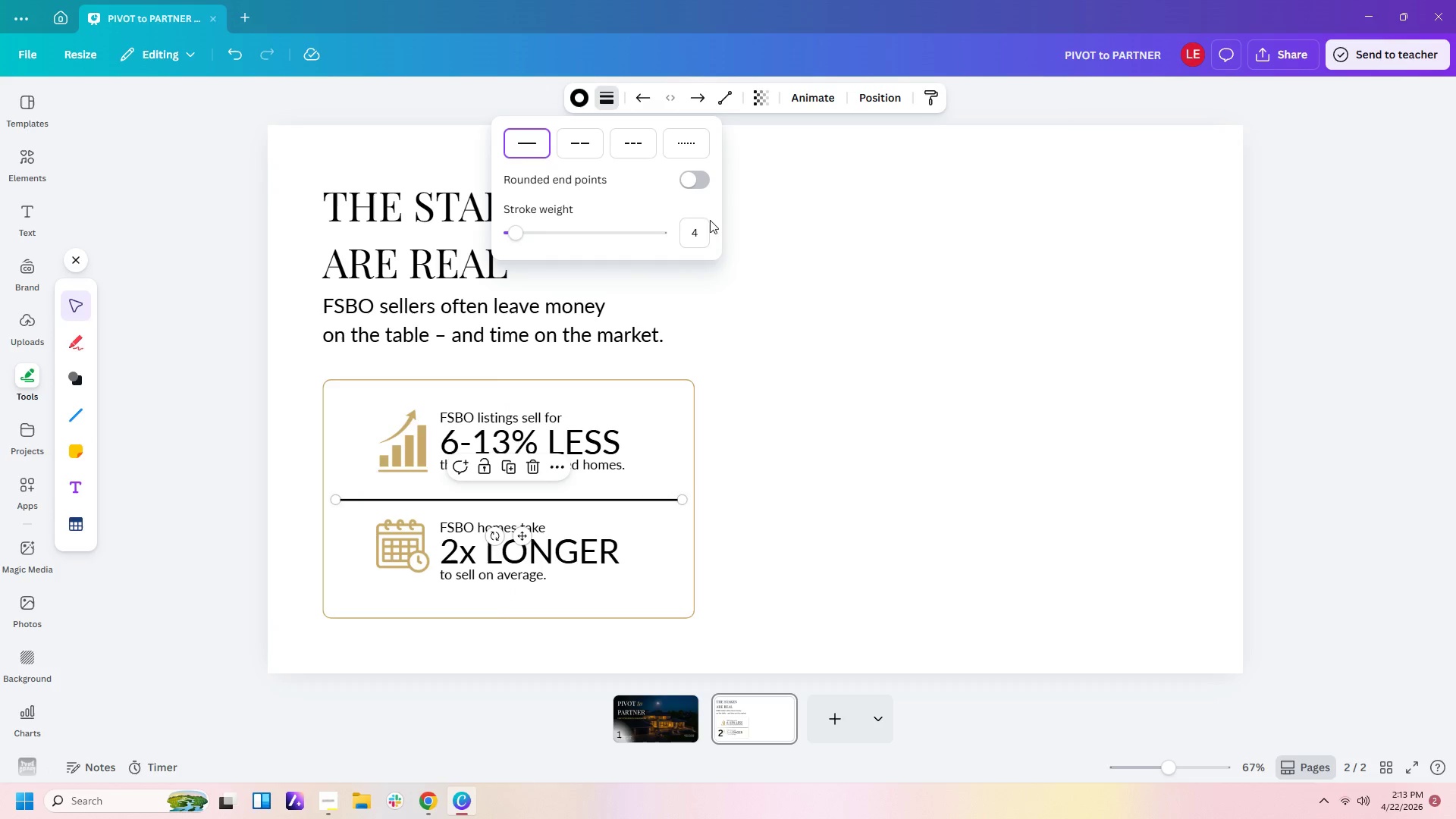 
left_click([703, 248])
 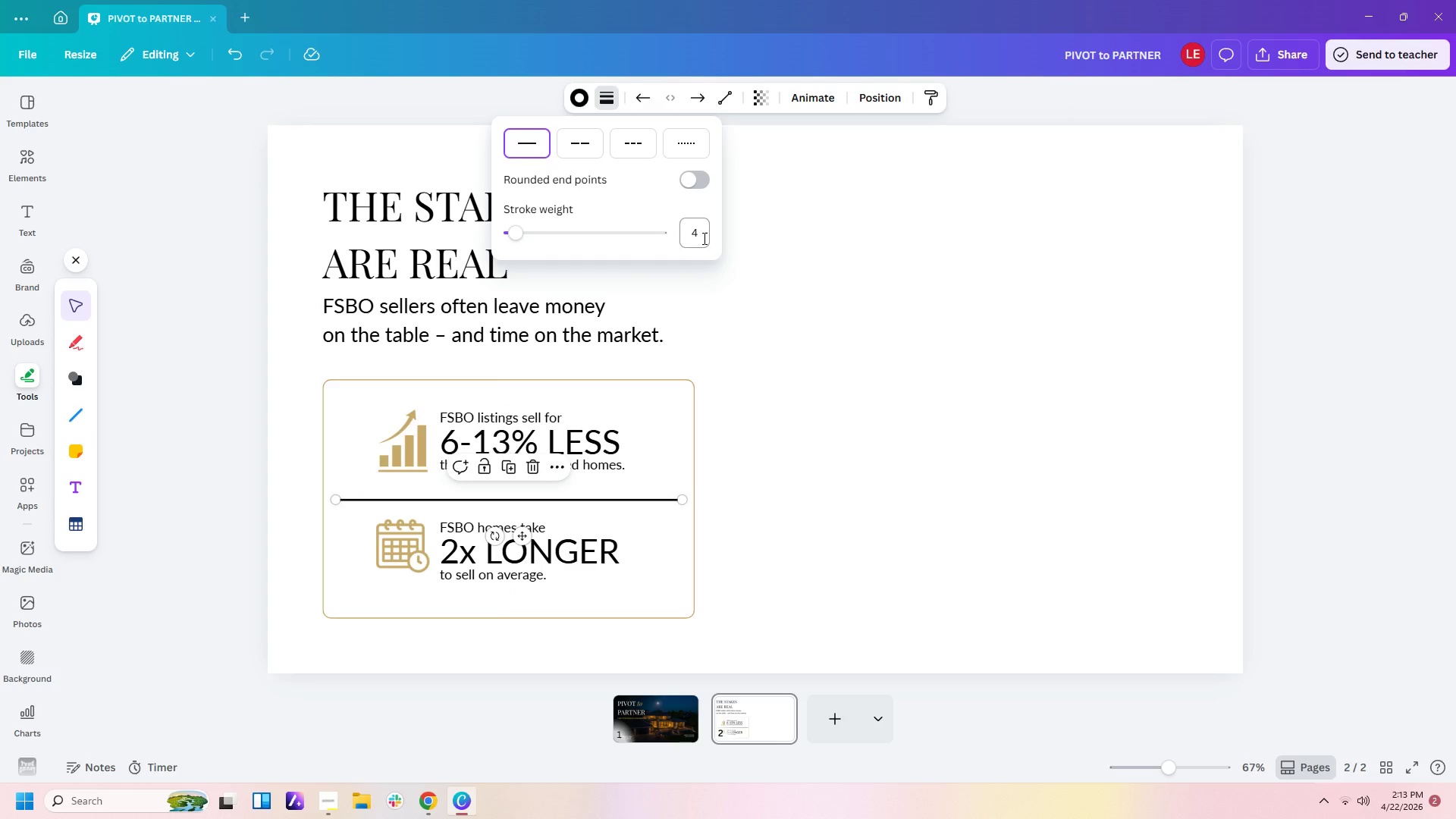 
double_click([703, 238])
 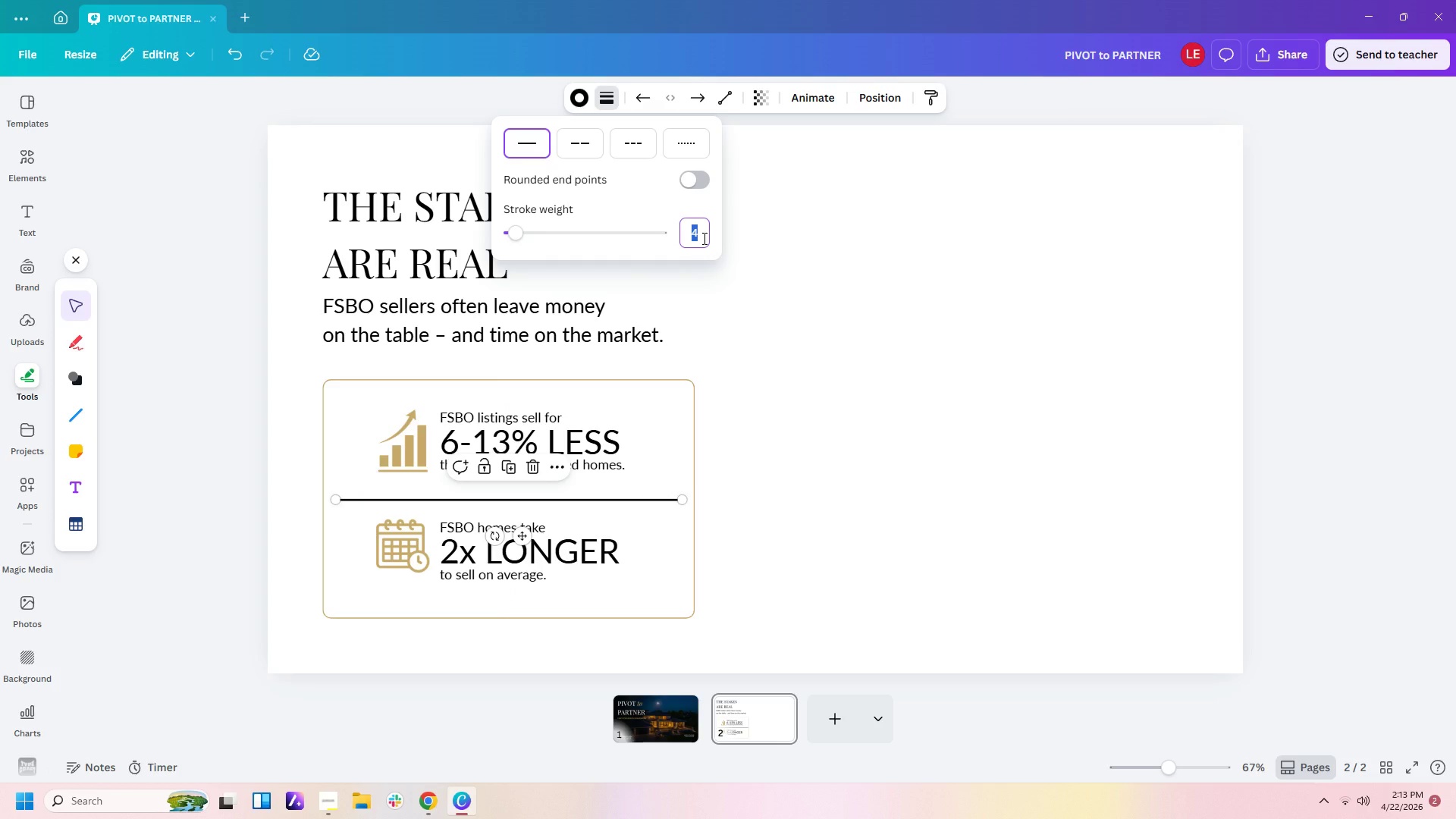 
key(Numpad2)
 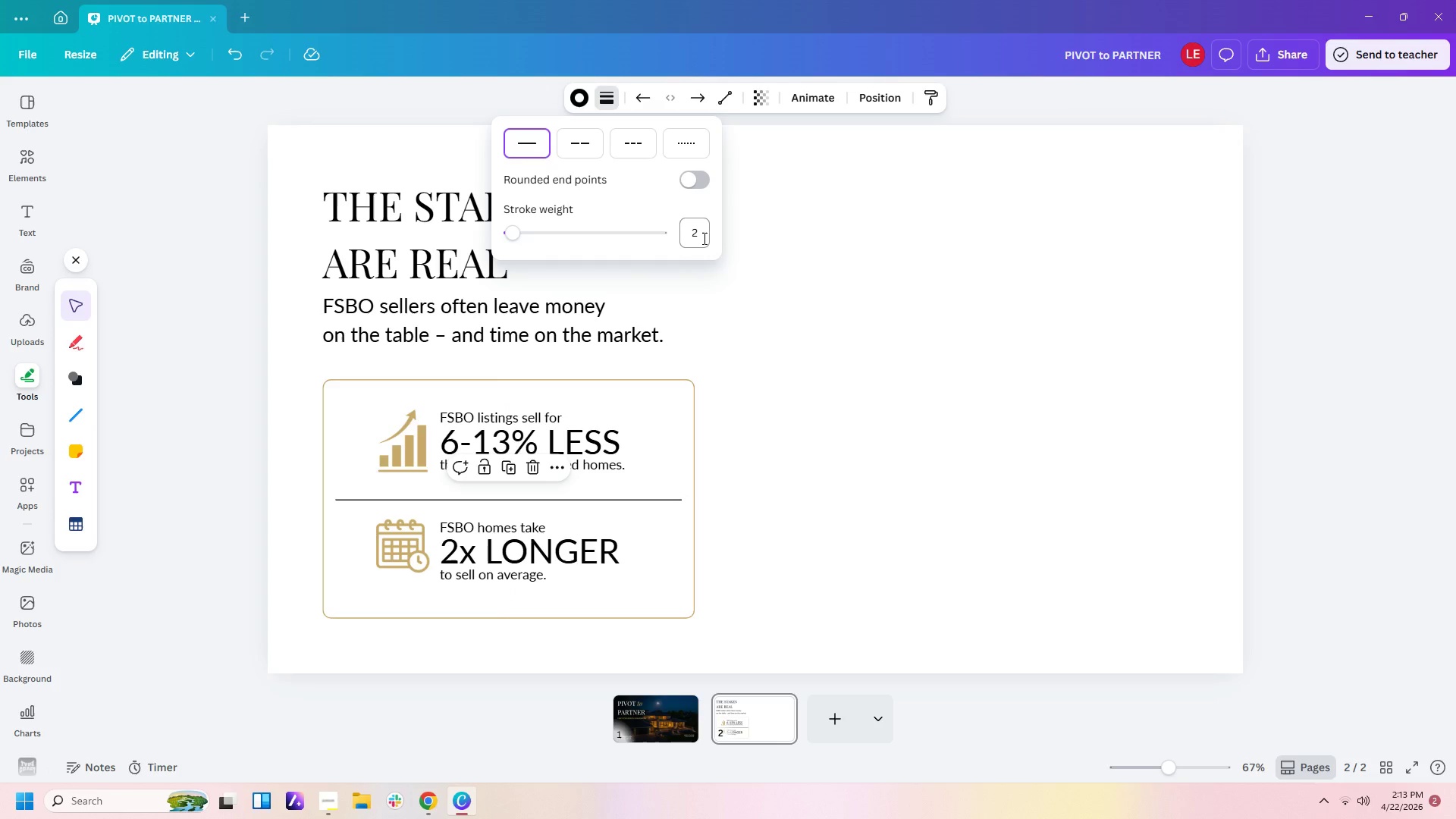 
key(Enter)
 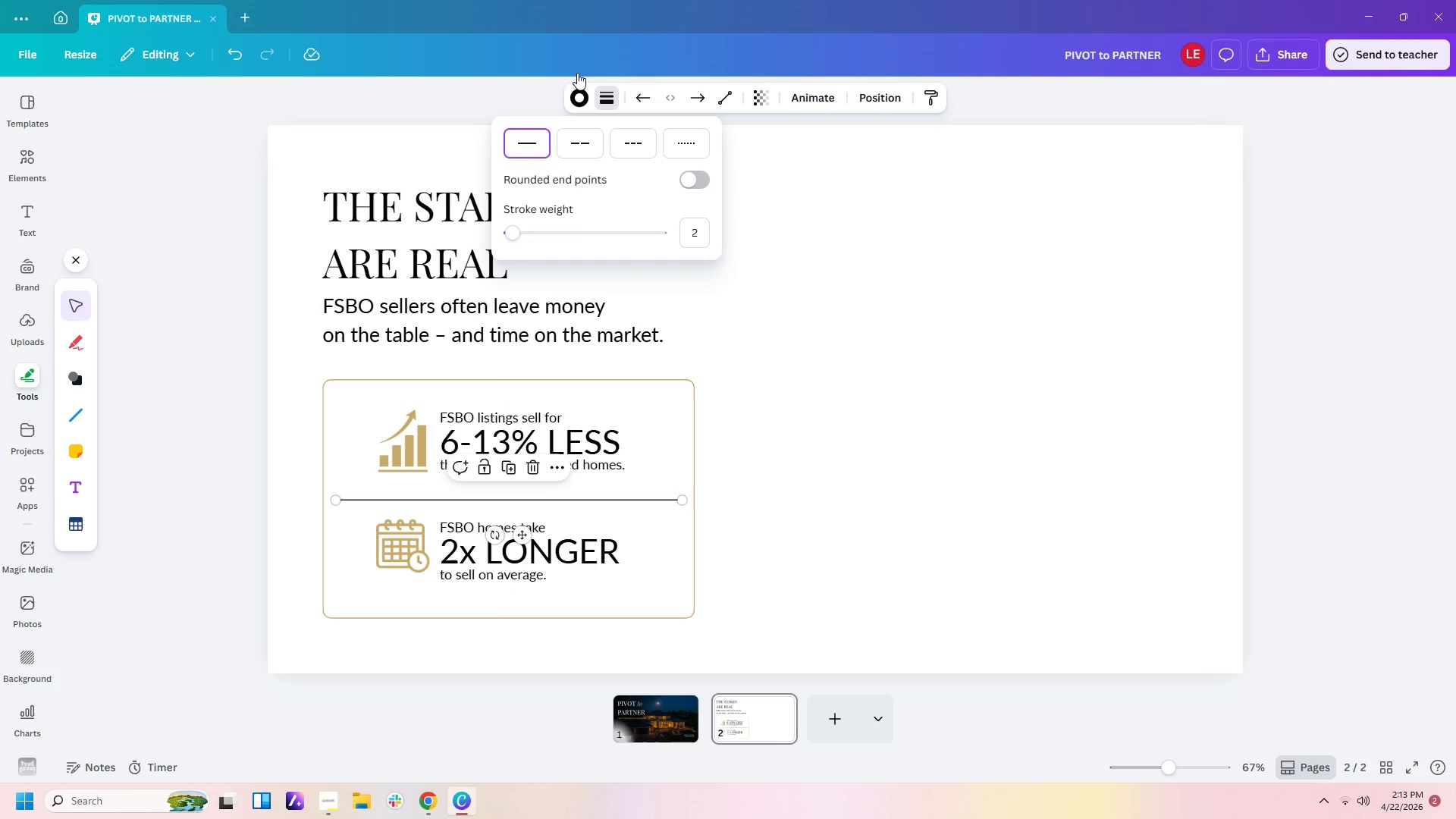 
left_click([578, 96])
 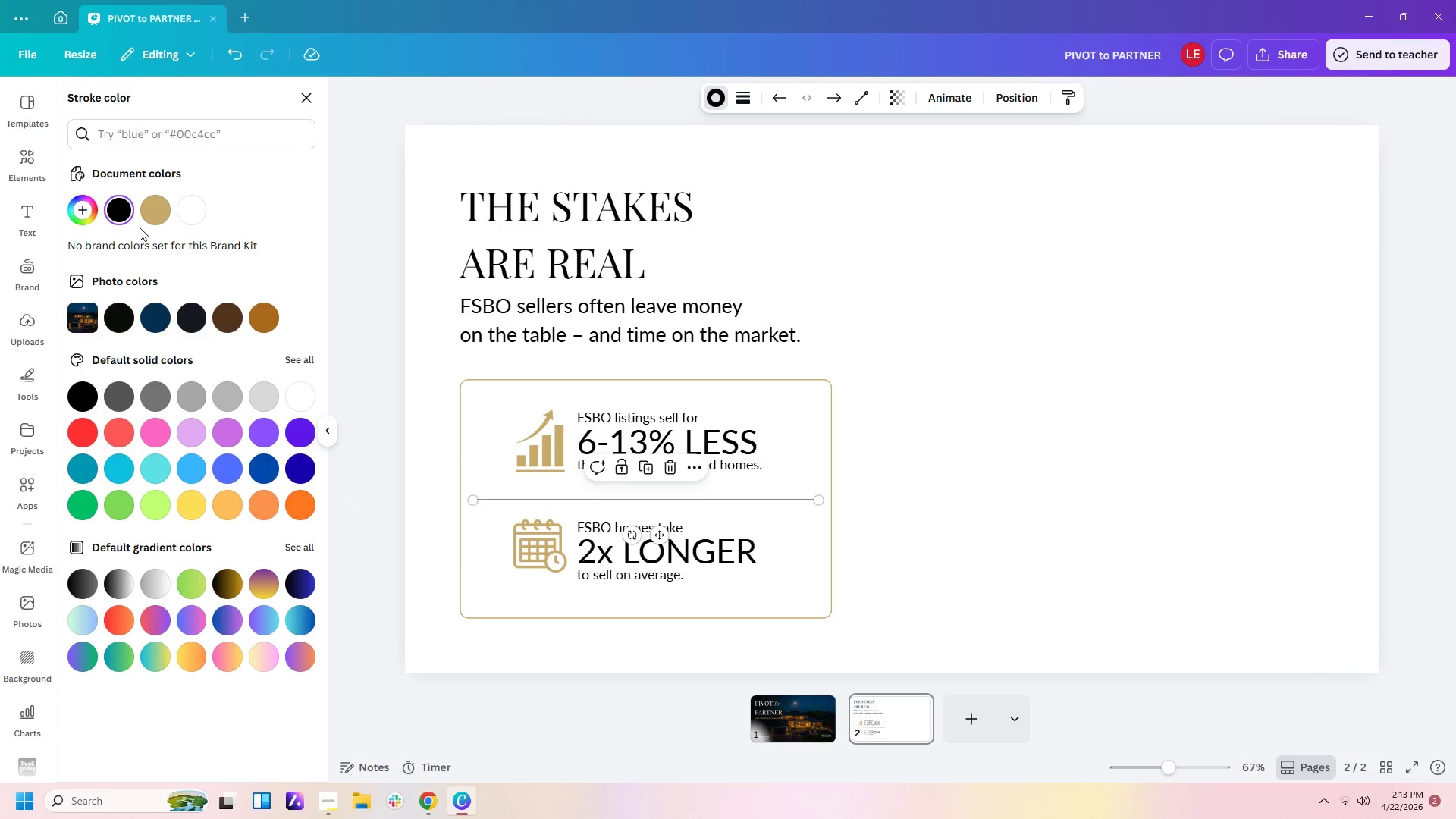 
left_click([147, 216])
 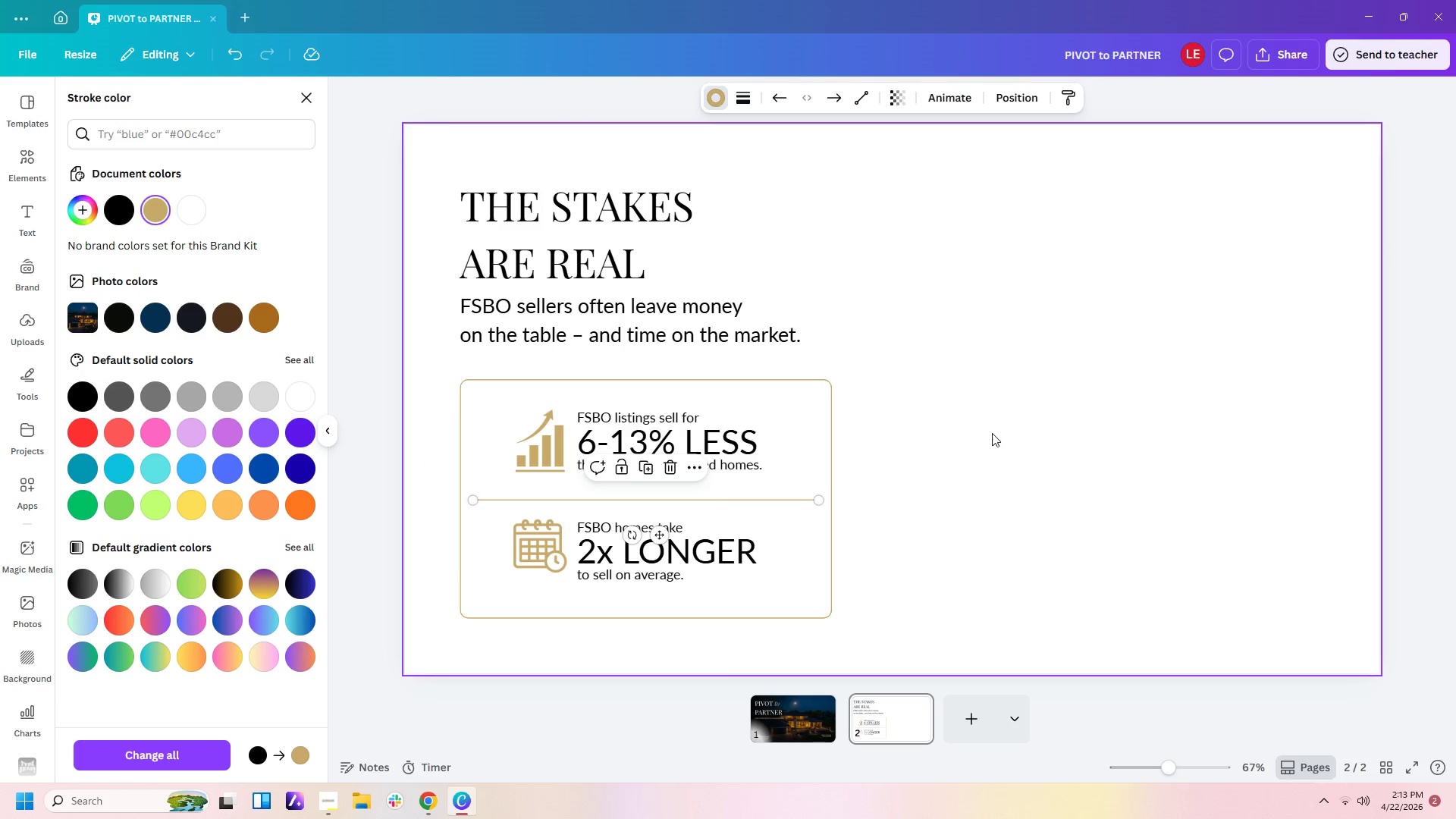 
left_click([992, 433])
 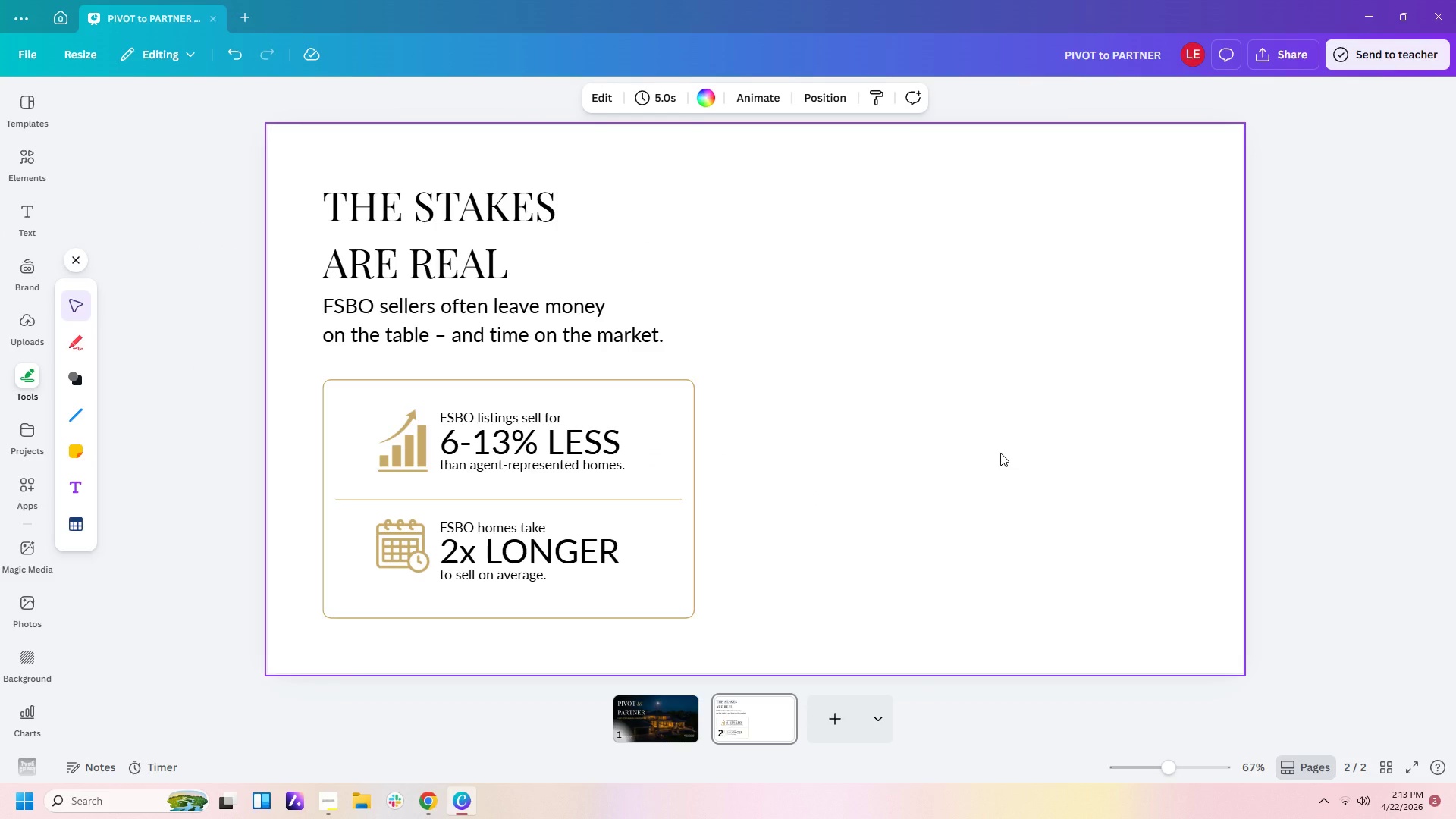 
left_click([1000, 453])
 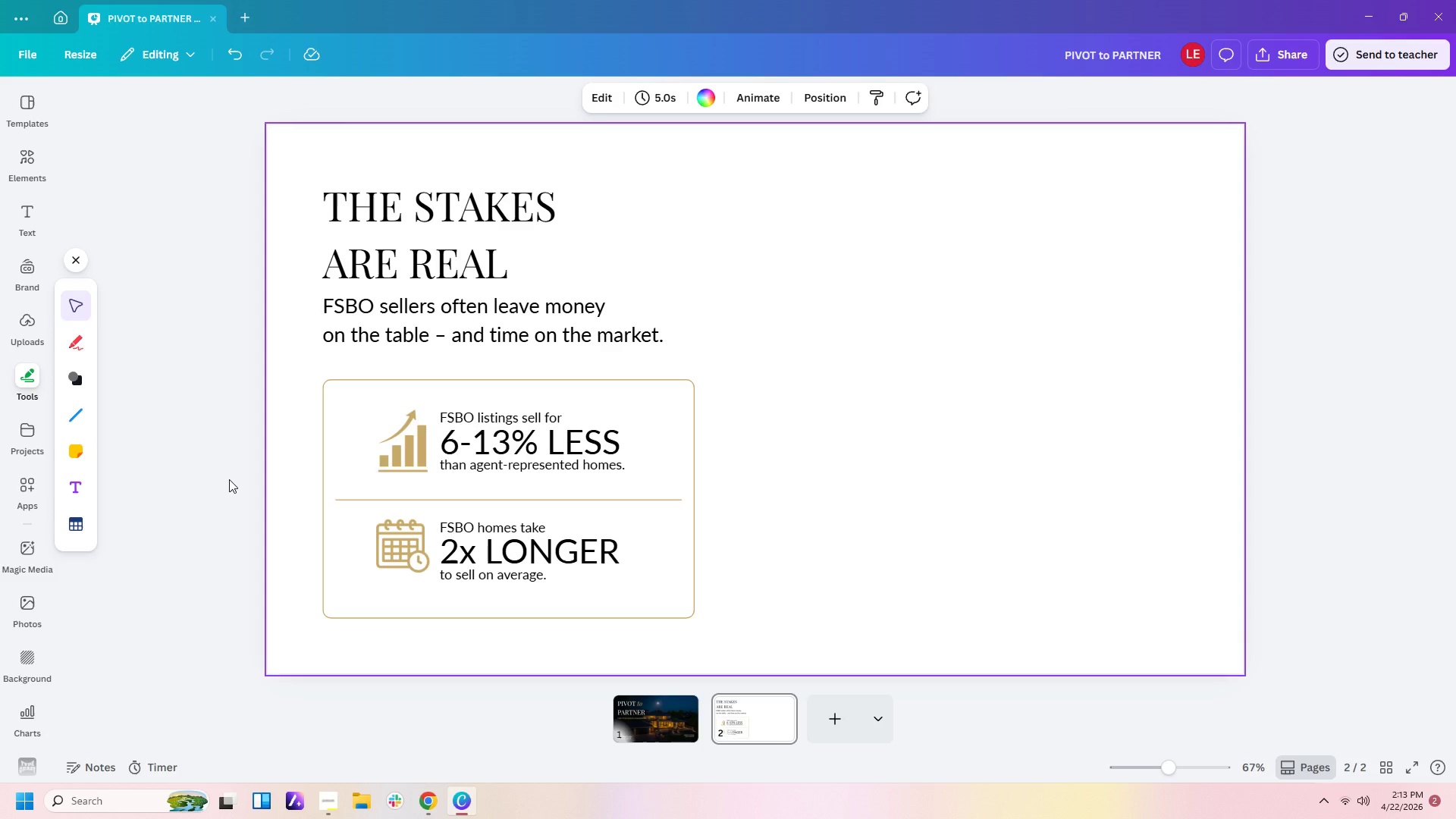 
wait(14.05)
 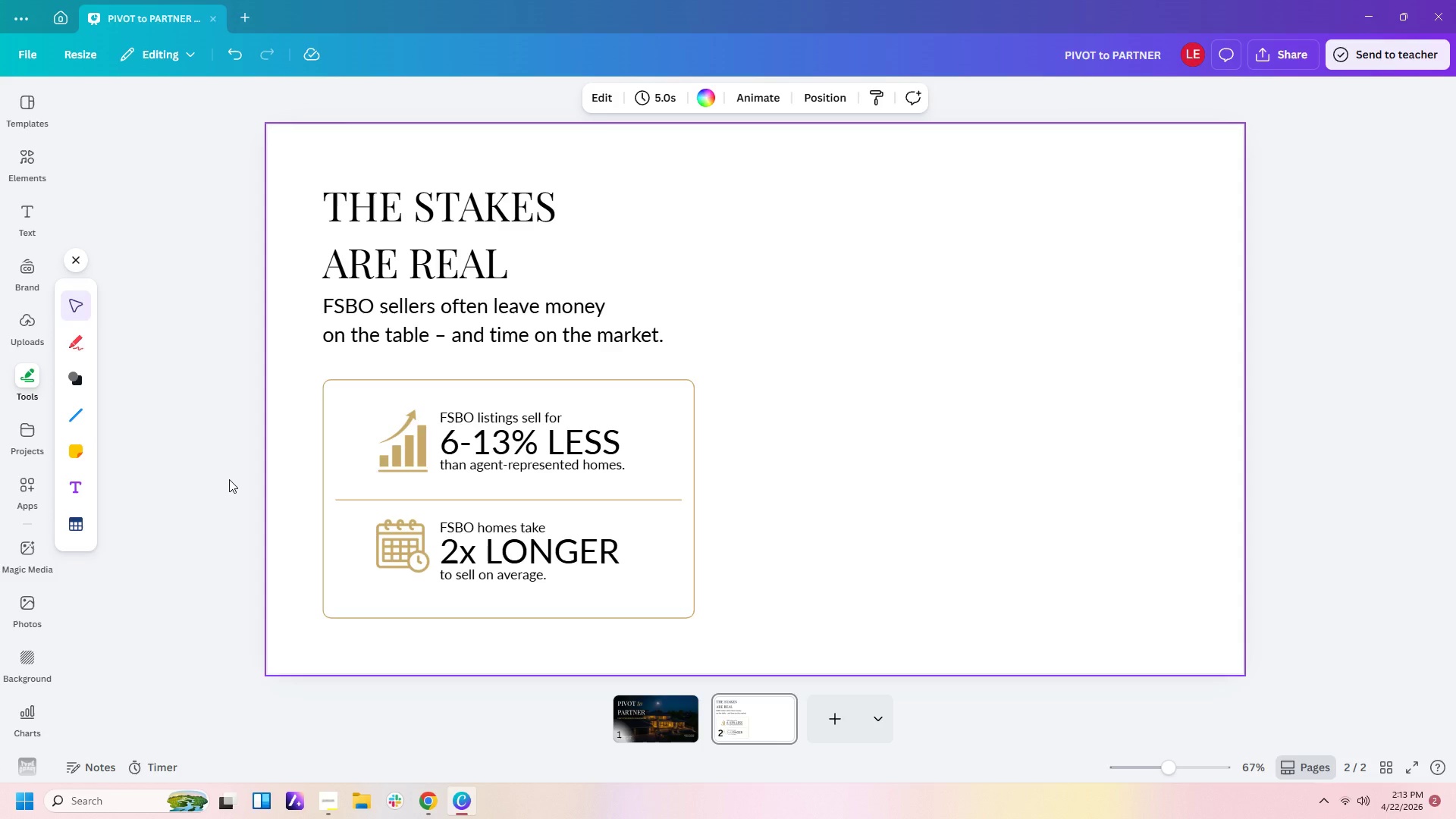 
left_click_drag(start_coordinate=[482, 570], to_coordinate=[492, 570])
 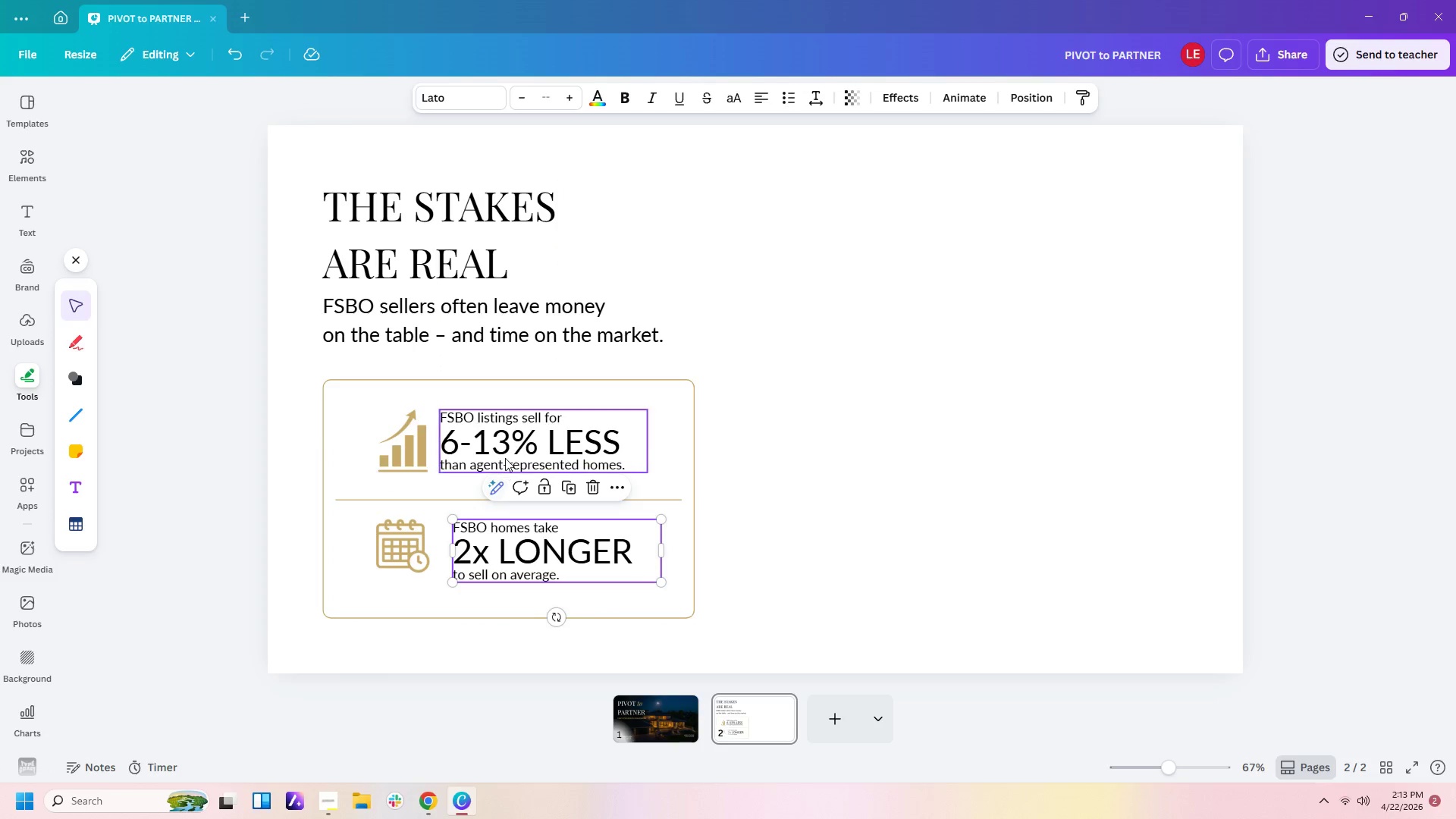 
left_click([505, 458])
 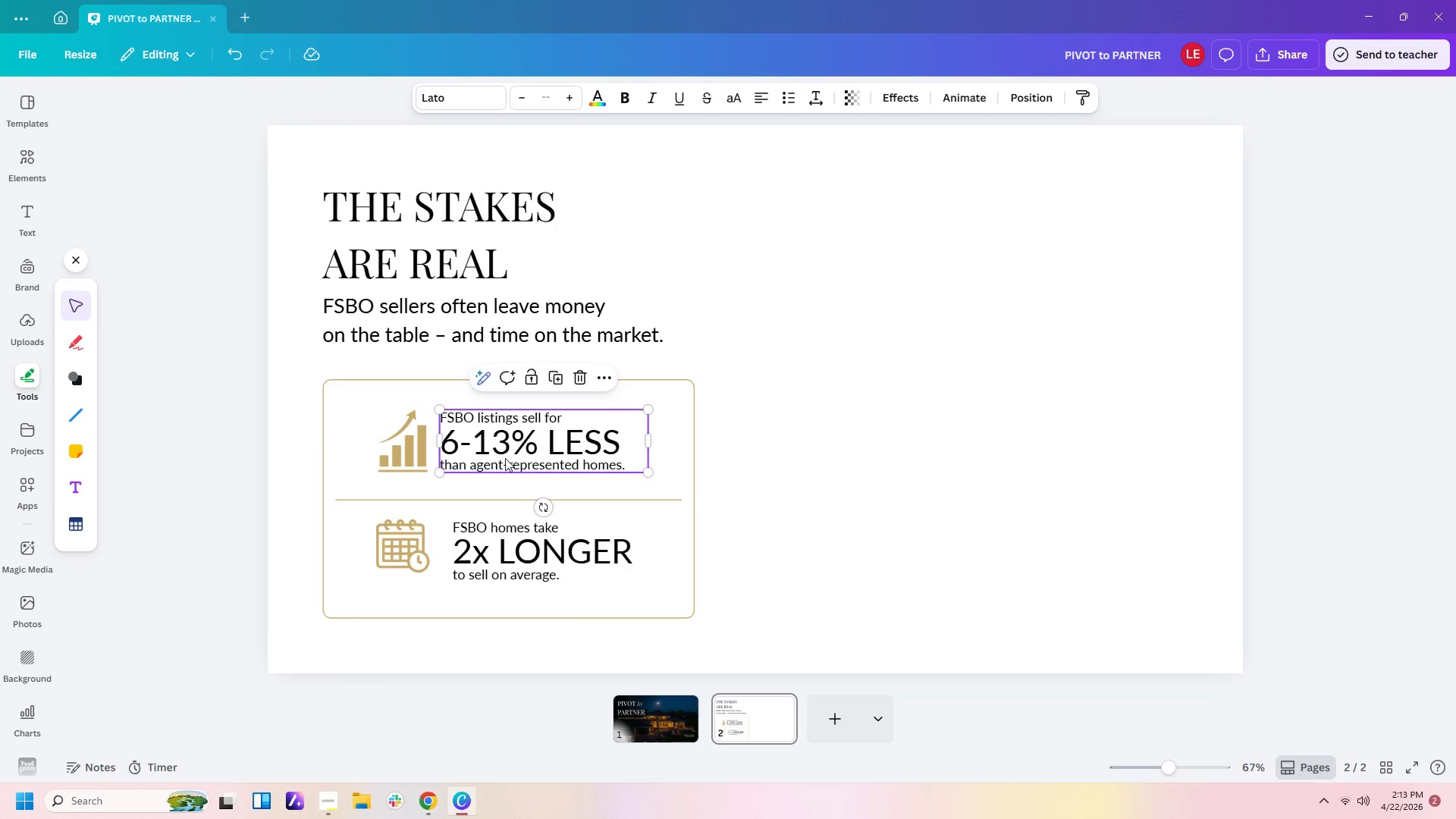 
left_click_drag(start_coordinate=[505, 458], to_coordinate=[516, 457])
 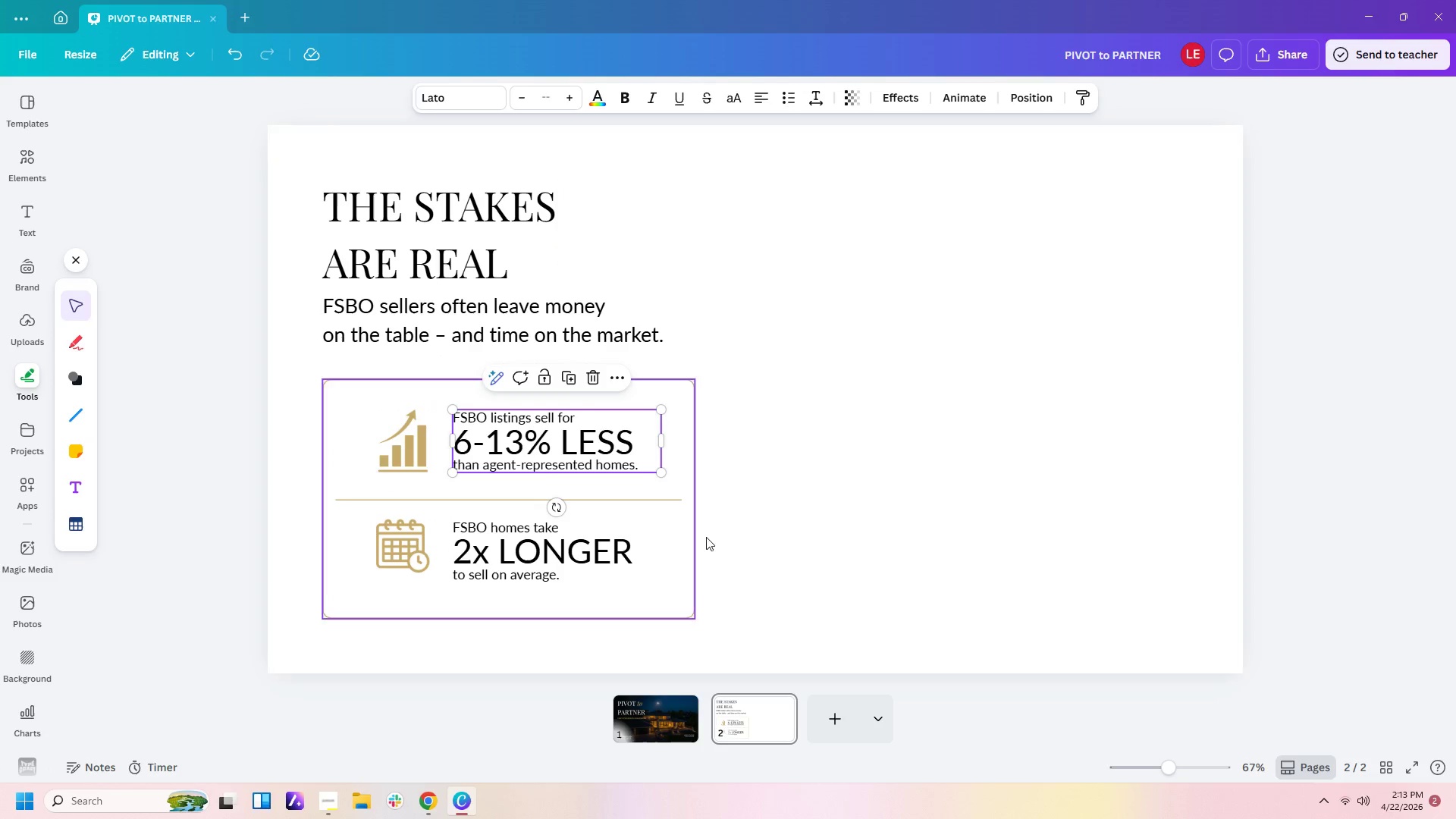 
left_click([733, 534])
 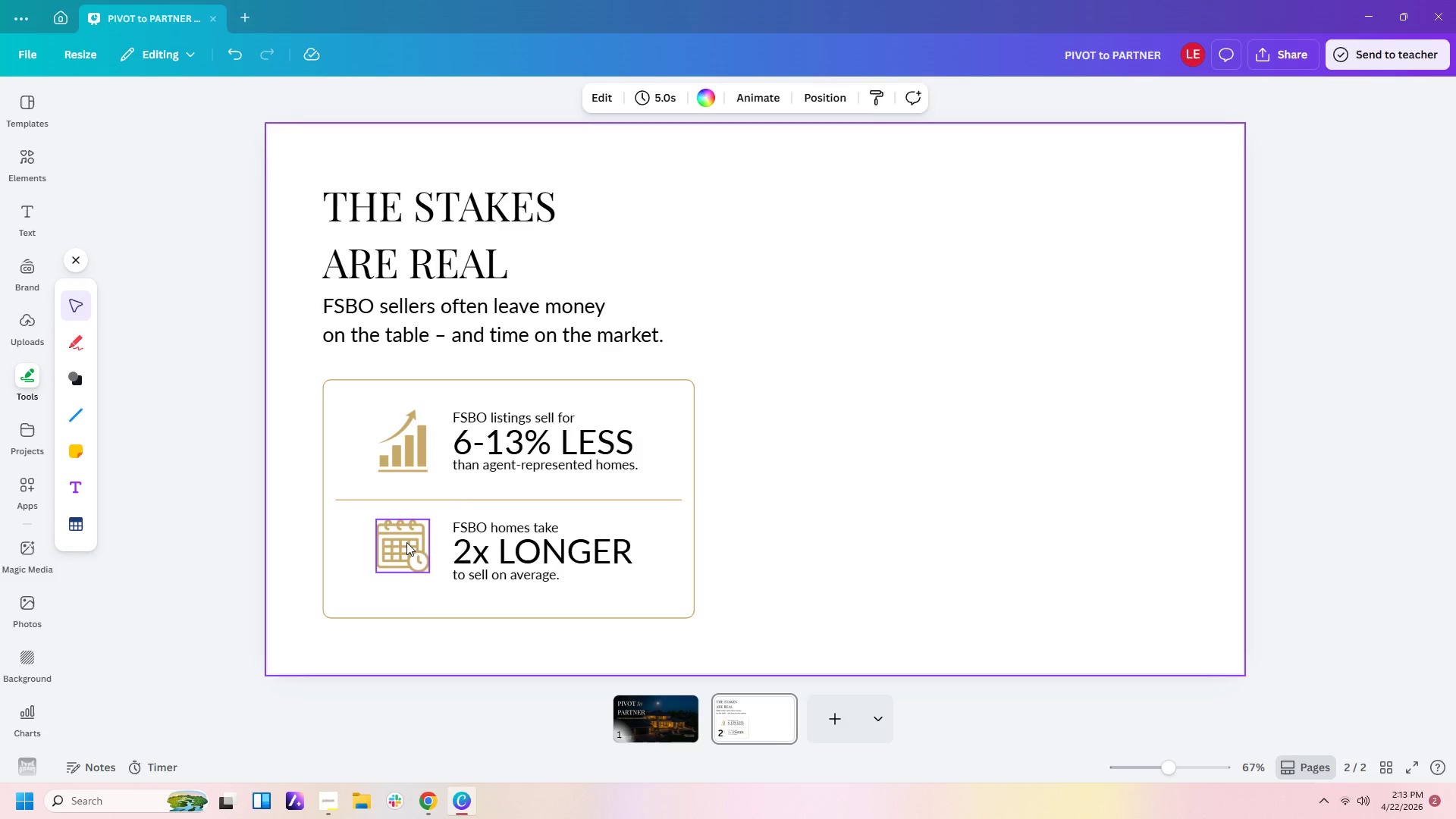 
left_click_drag(start_coordinate=[406, 542], to_coordinate=[397, 548])
 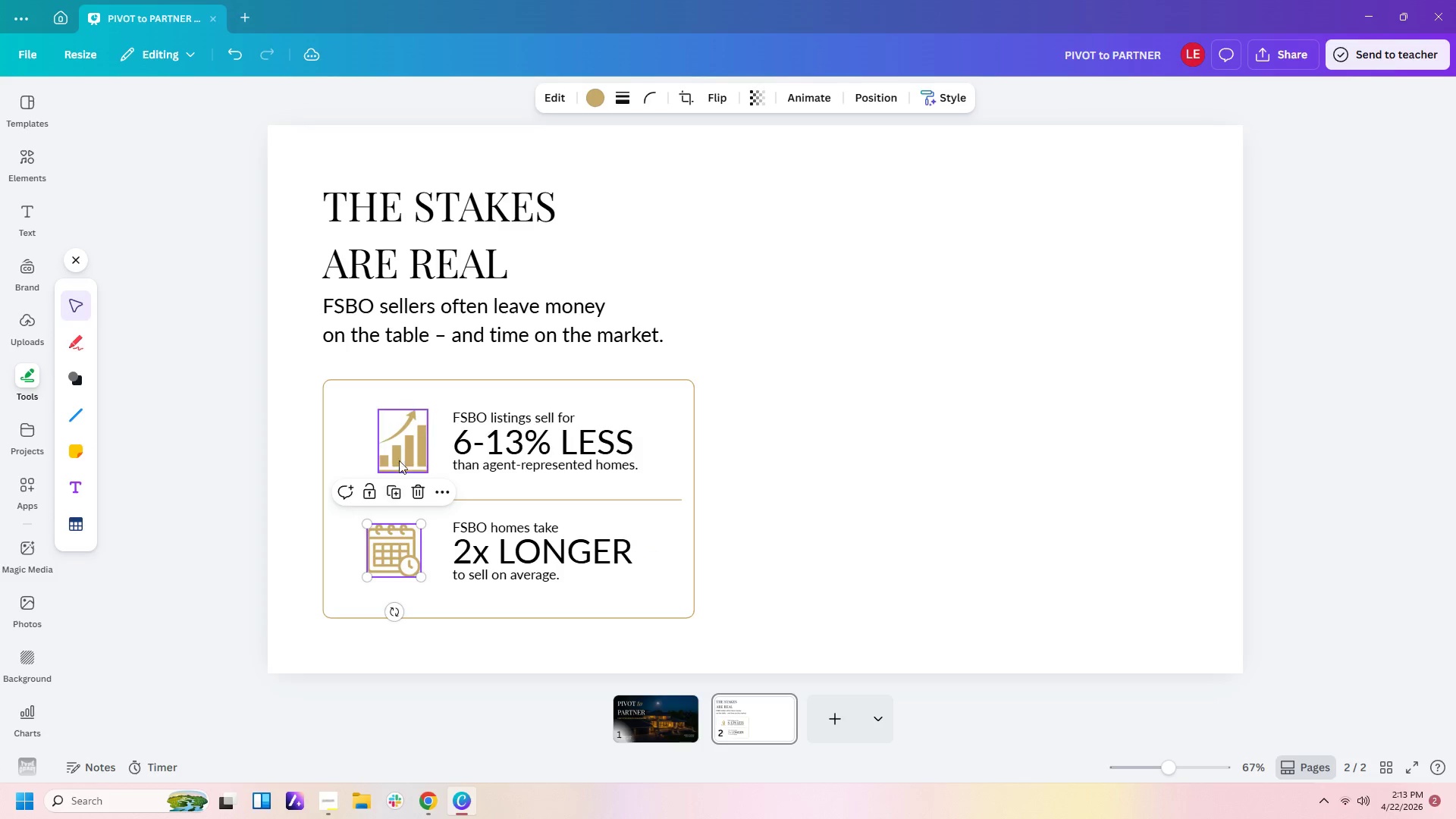 
left_click_drag(start_coordinate=[402, 452], to_coordinate=[392, 451])
 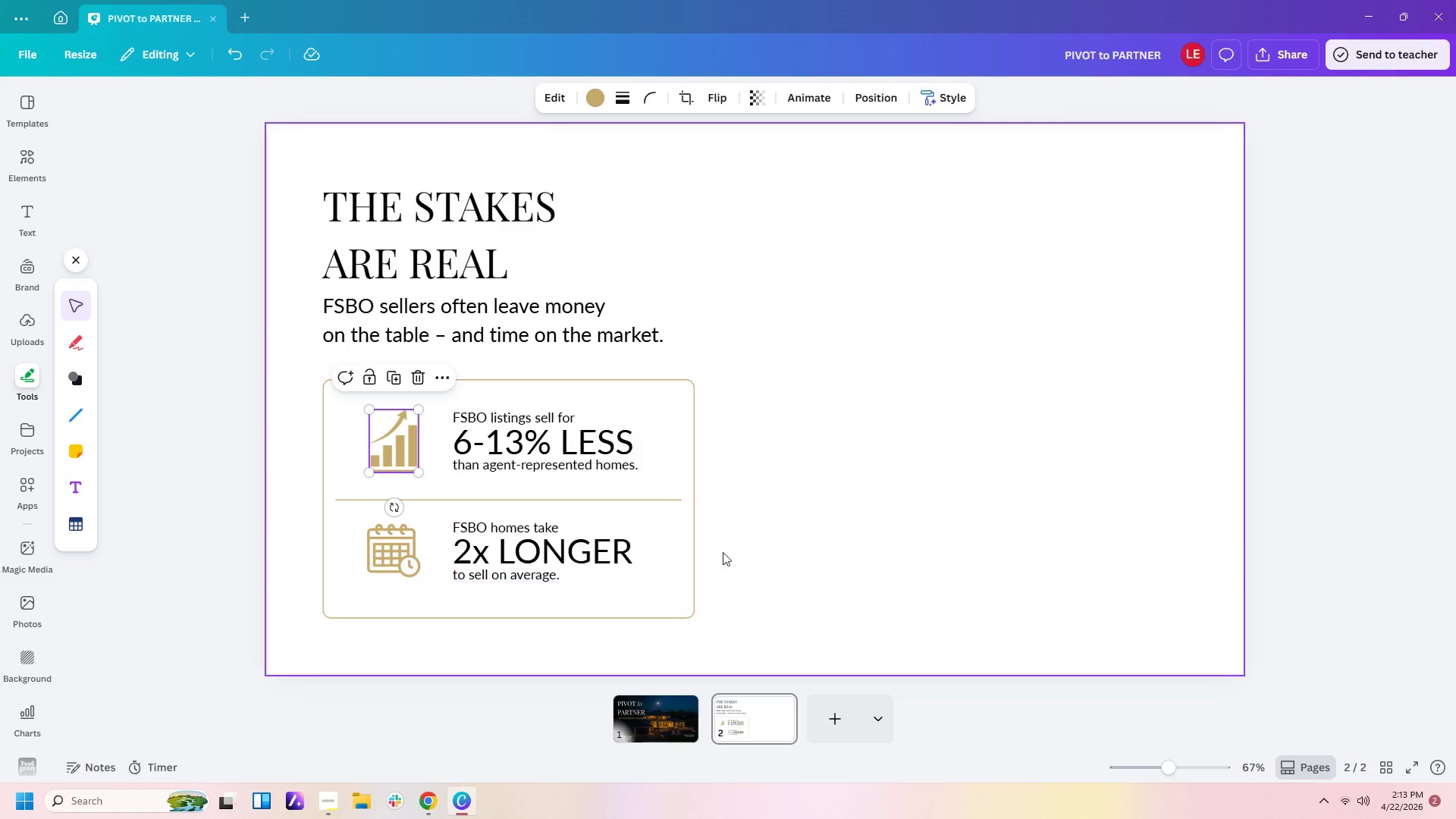 
left_click([736, 550])
 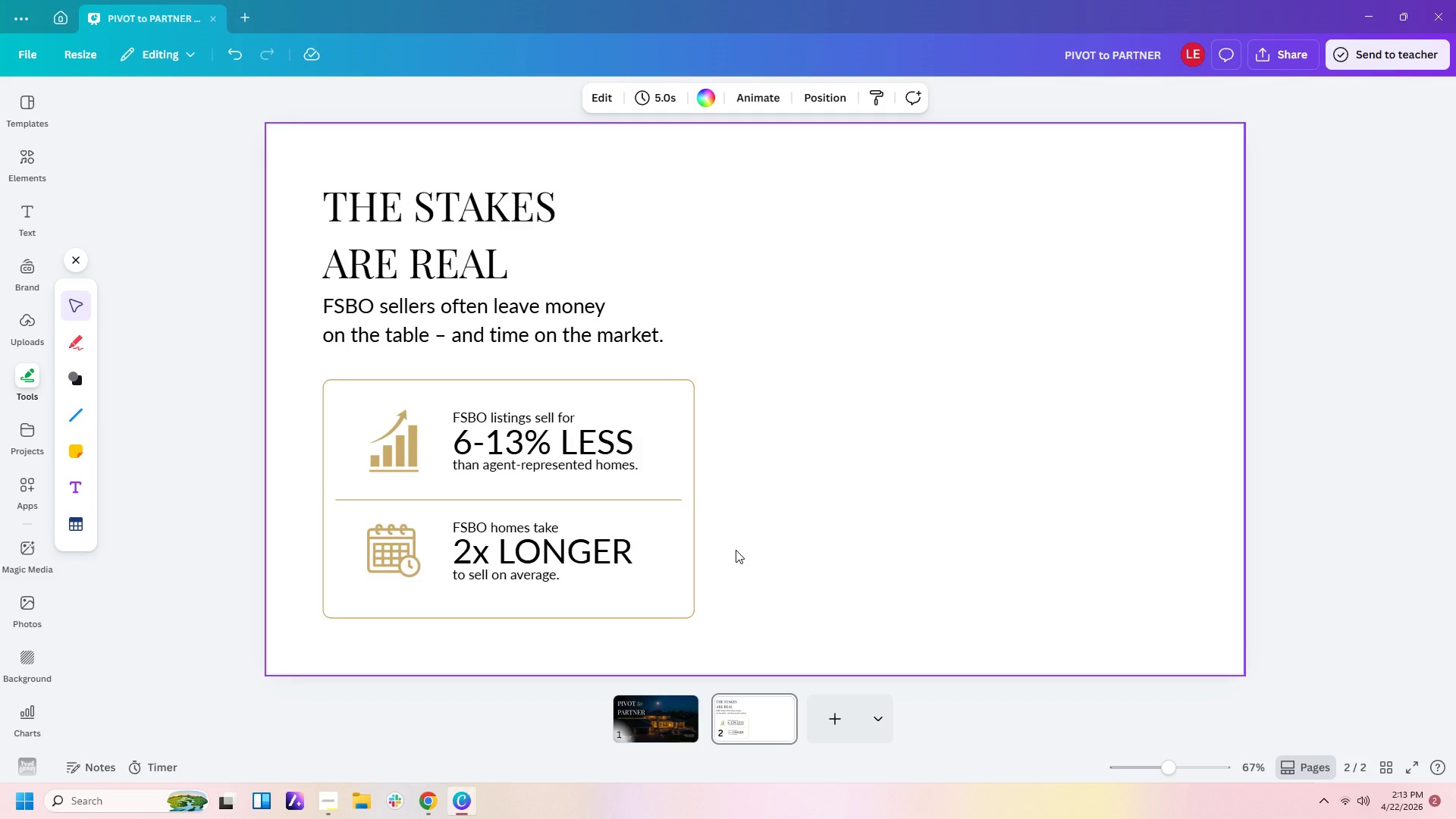 
left_click([736, 550])
 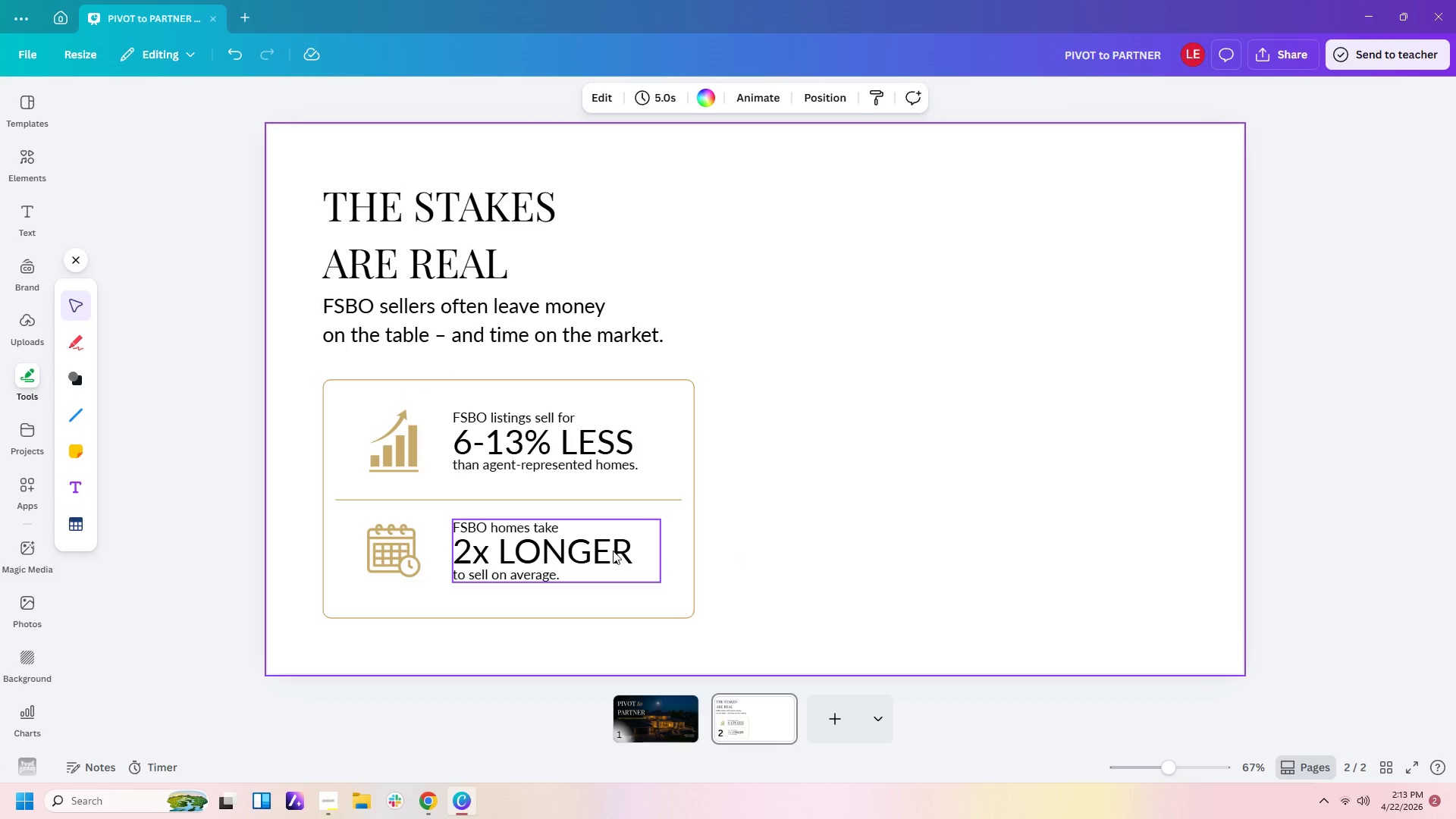 
left_click([761, 497])
 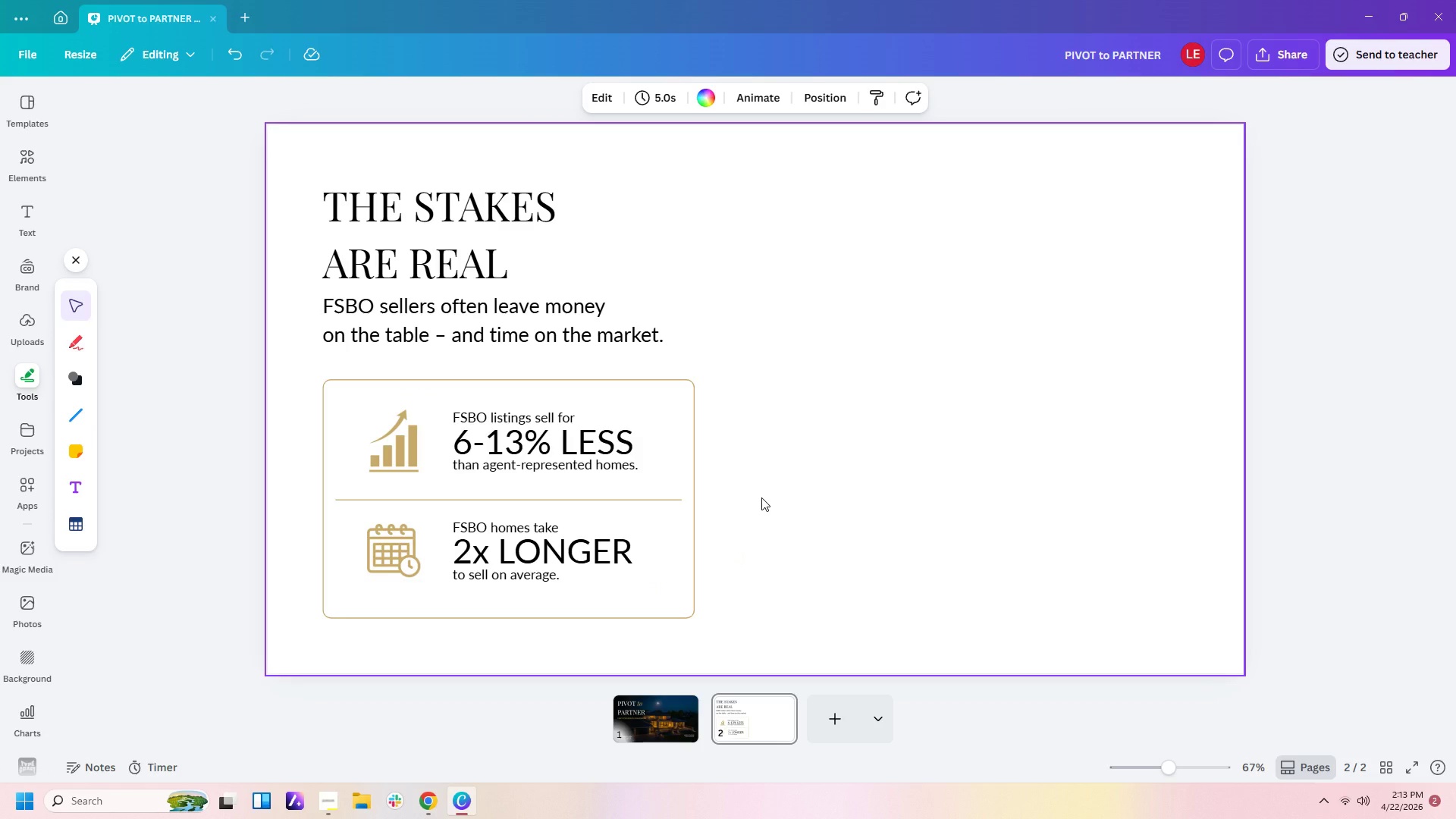 
wait(9.06)
 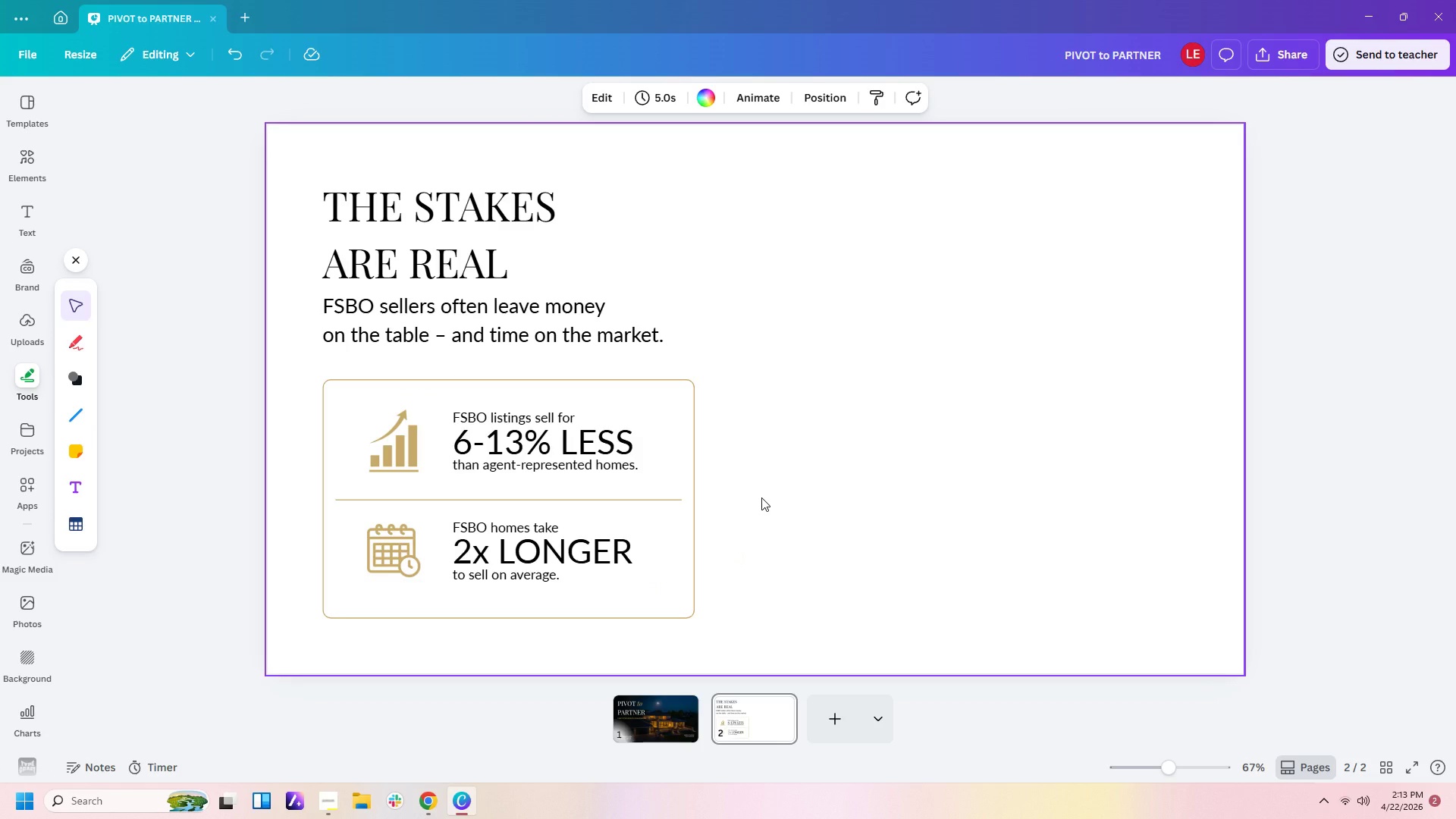 
left_click([450, 264])
 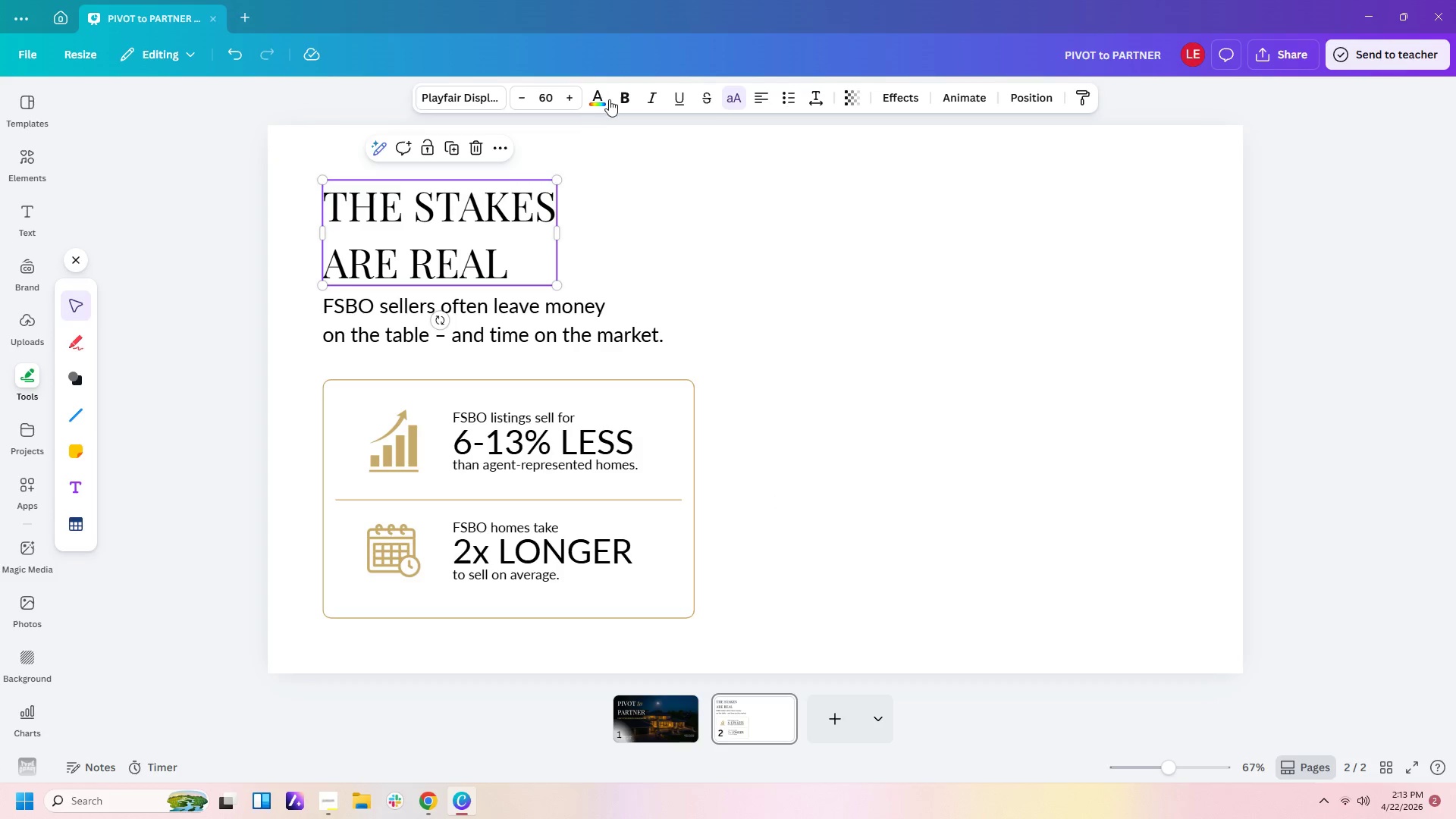 
left_click([624, 89])
 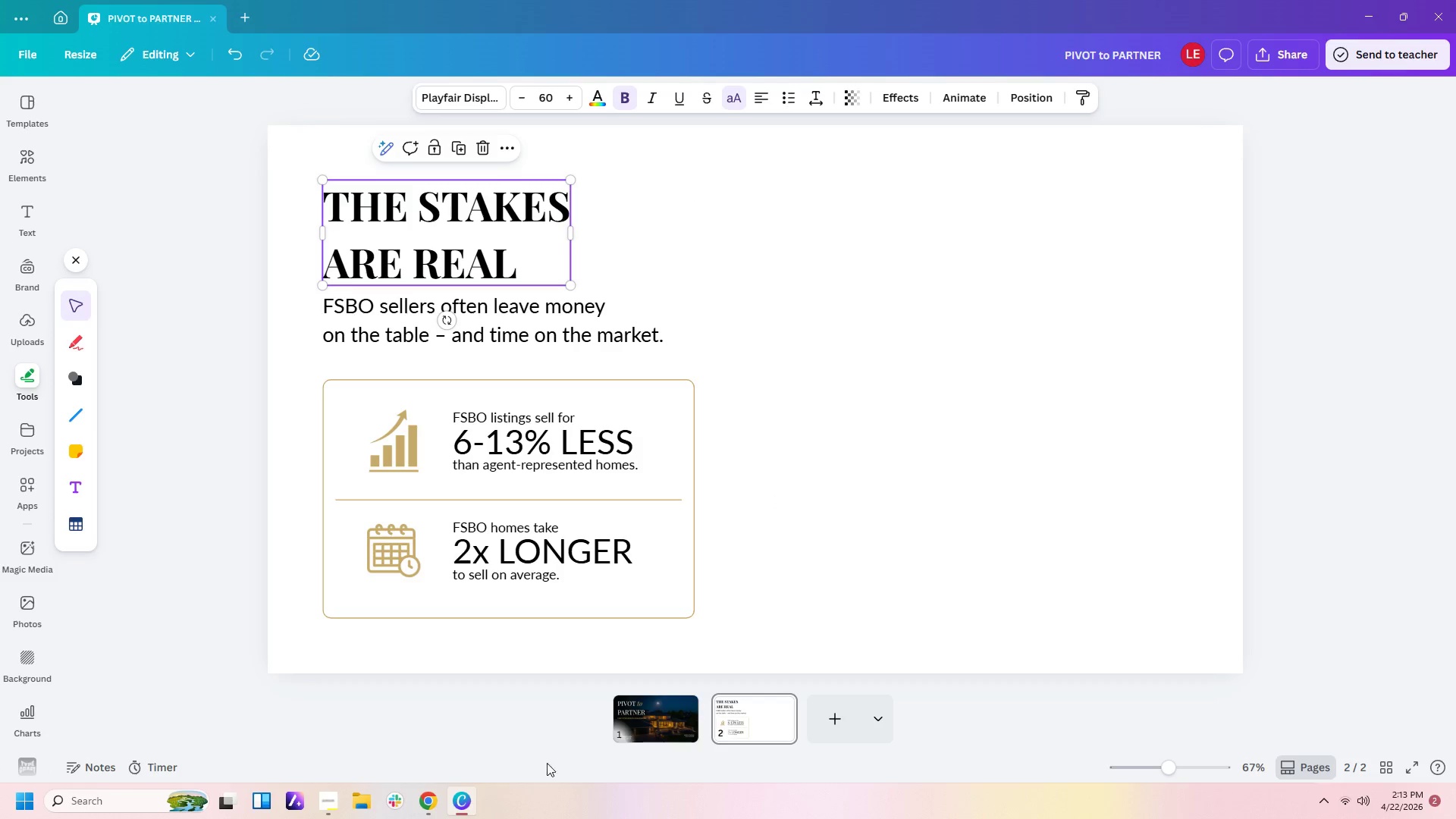 
left_click([653, 730])
 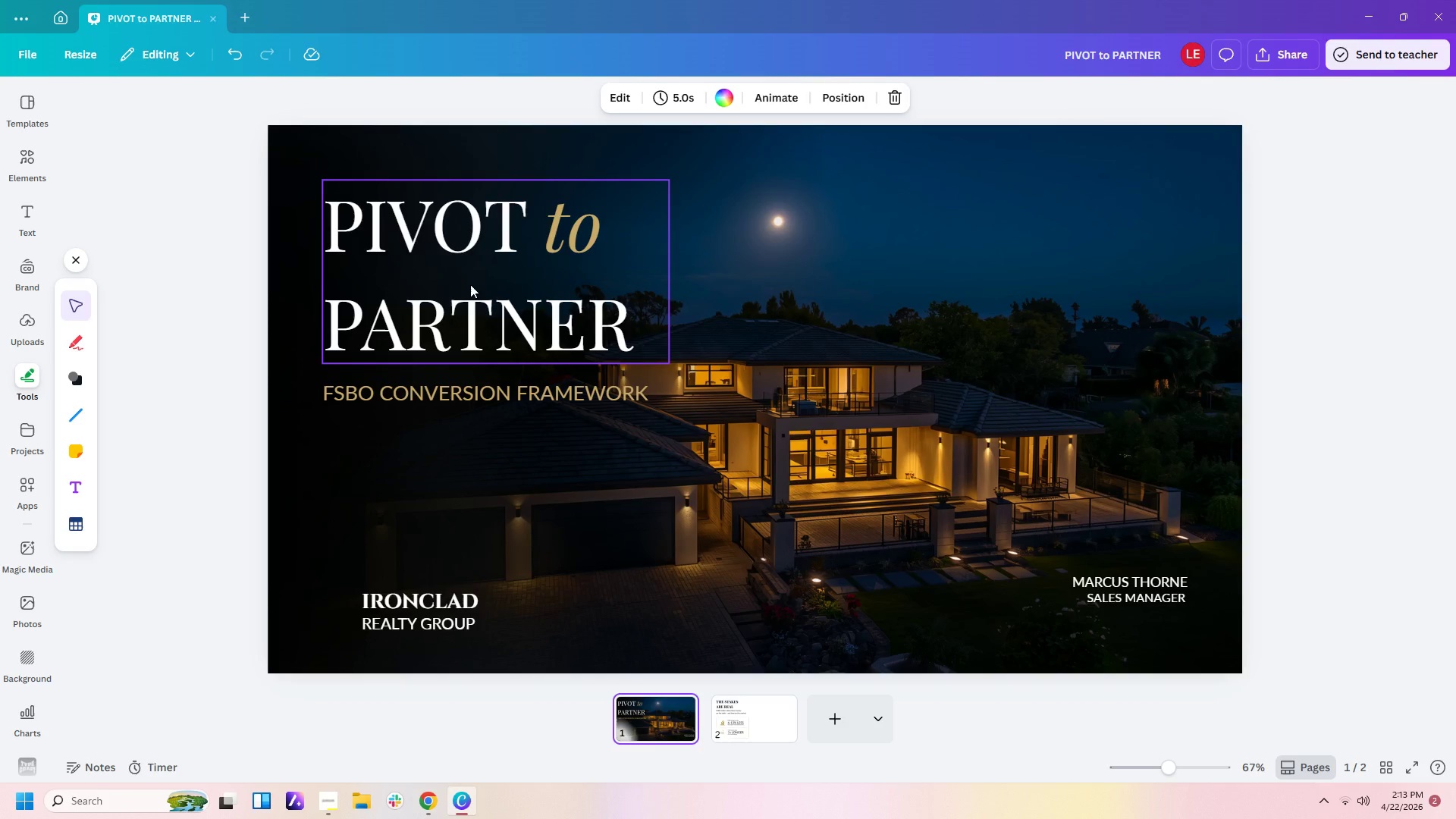 
left_click([470, 284])
 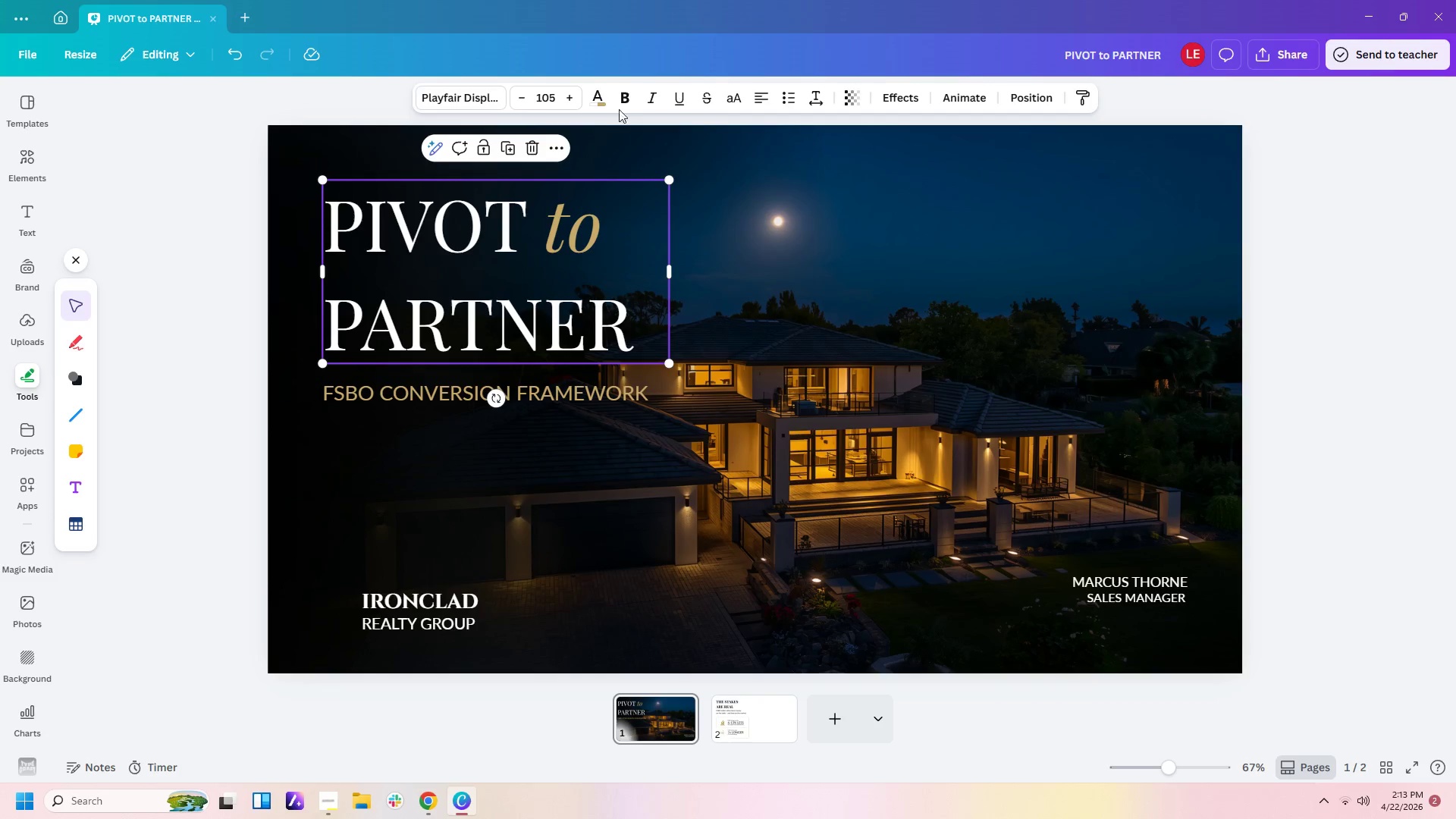 
left_click([623, 105])
 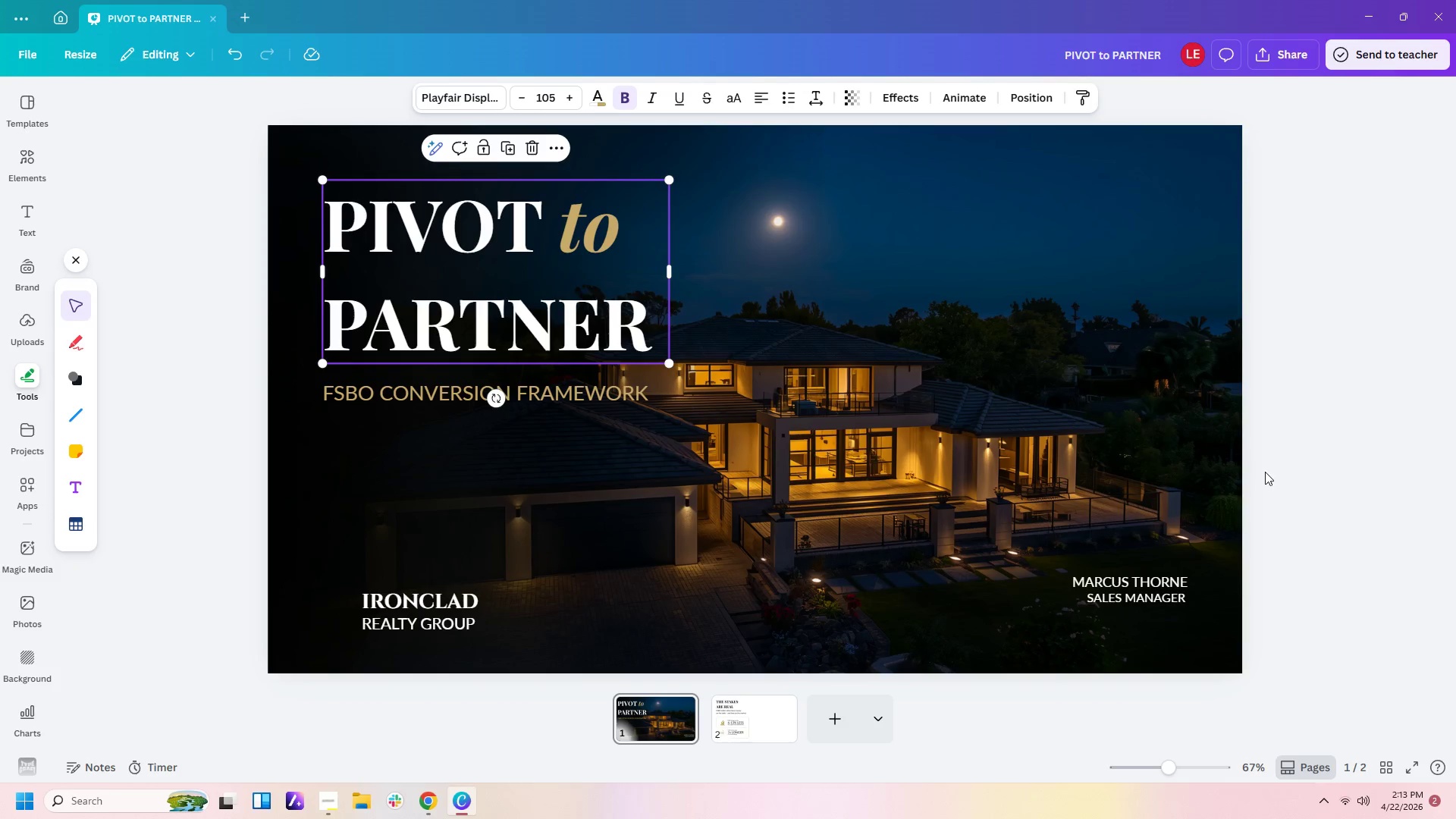 
left_click([1282, 478])
 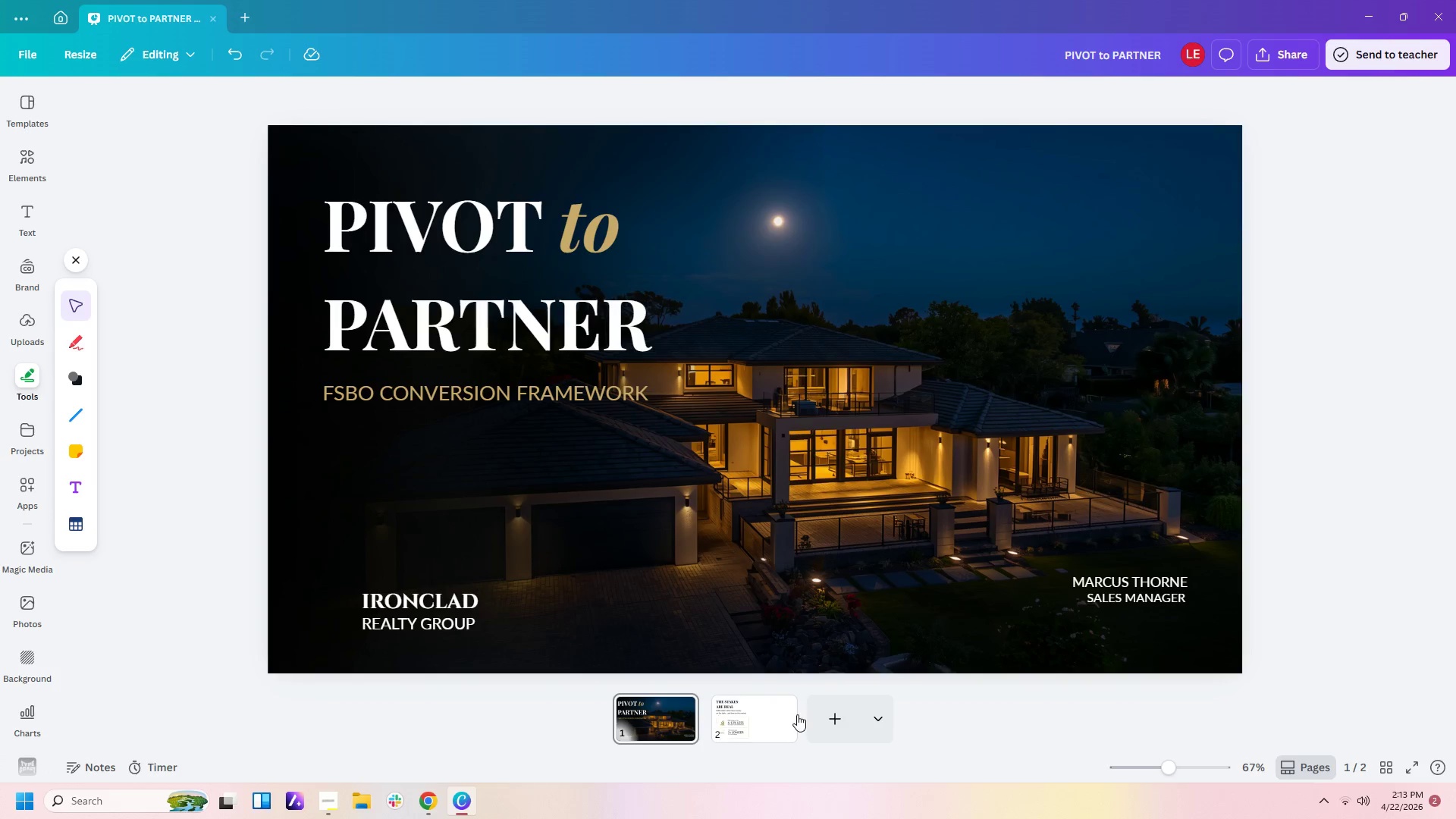 
left_click([784, 714])
 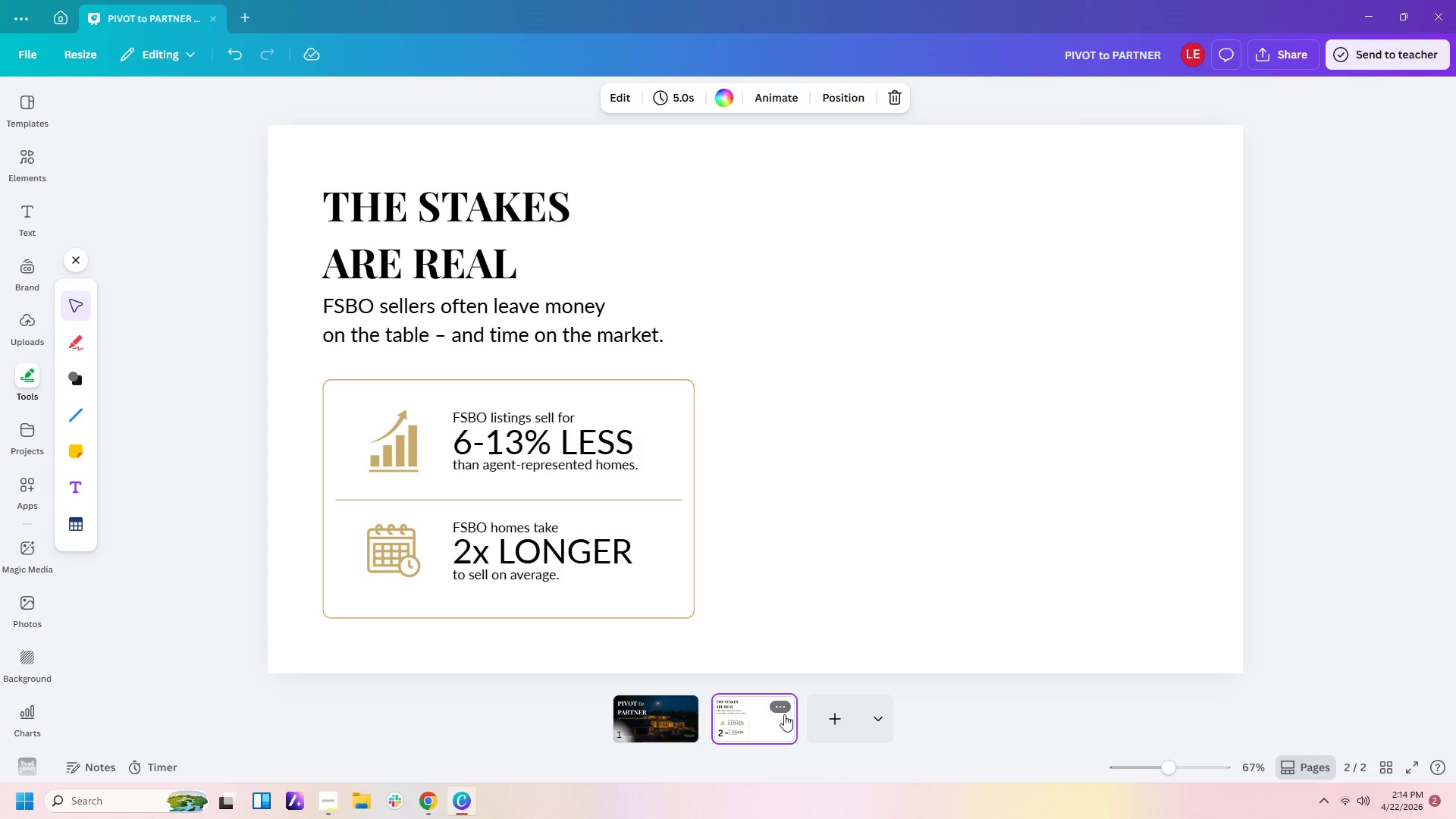 
wait(20.17)
 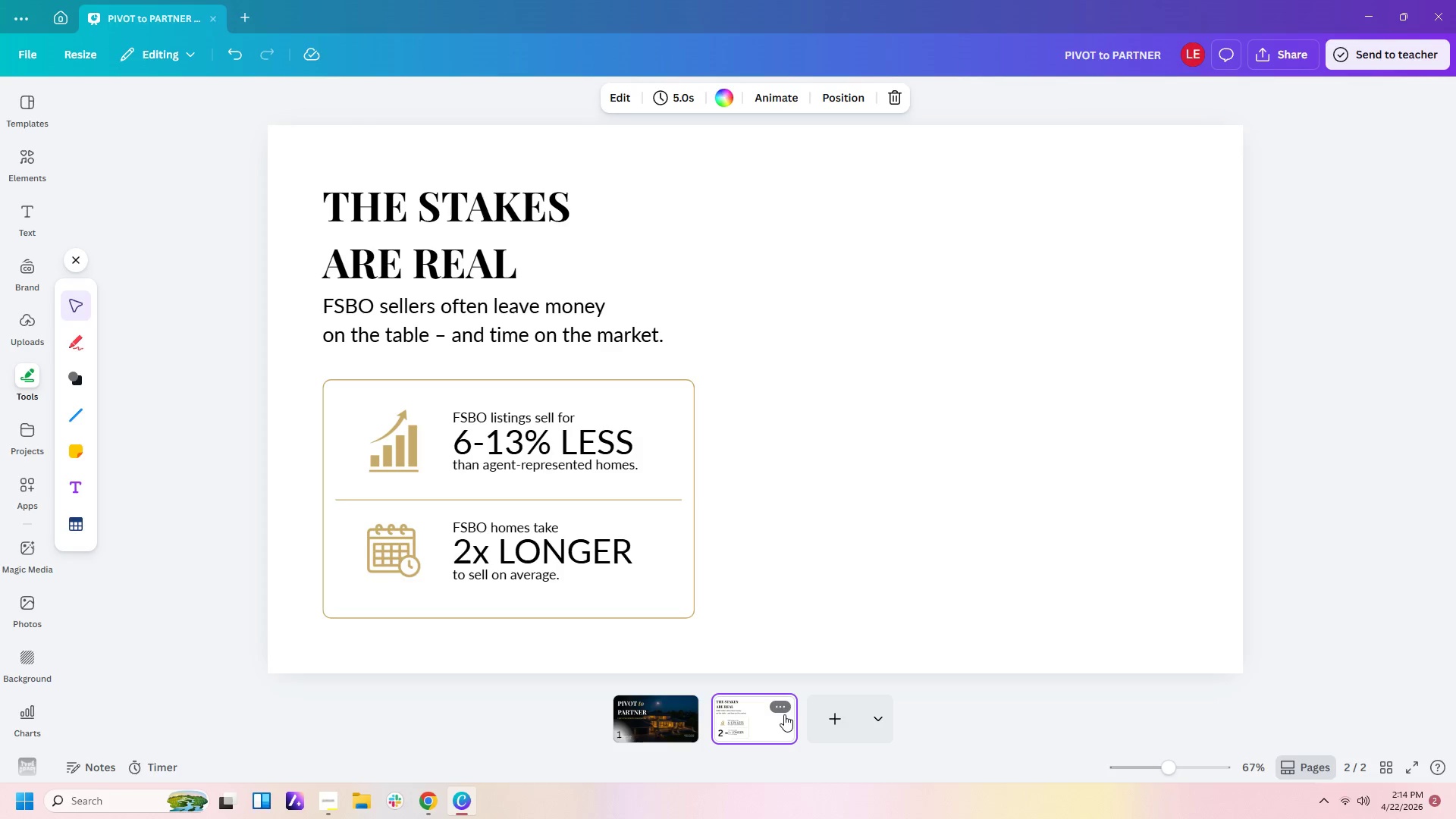 
left_click([864, 584])
 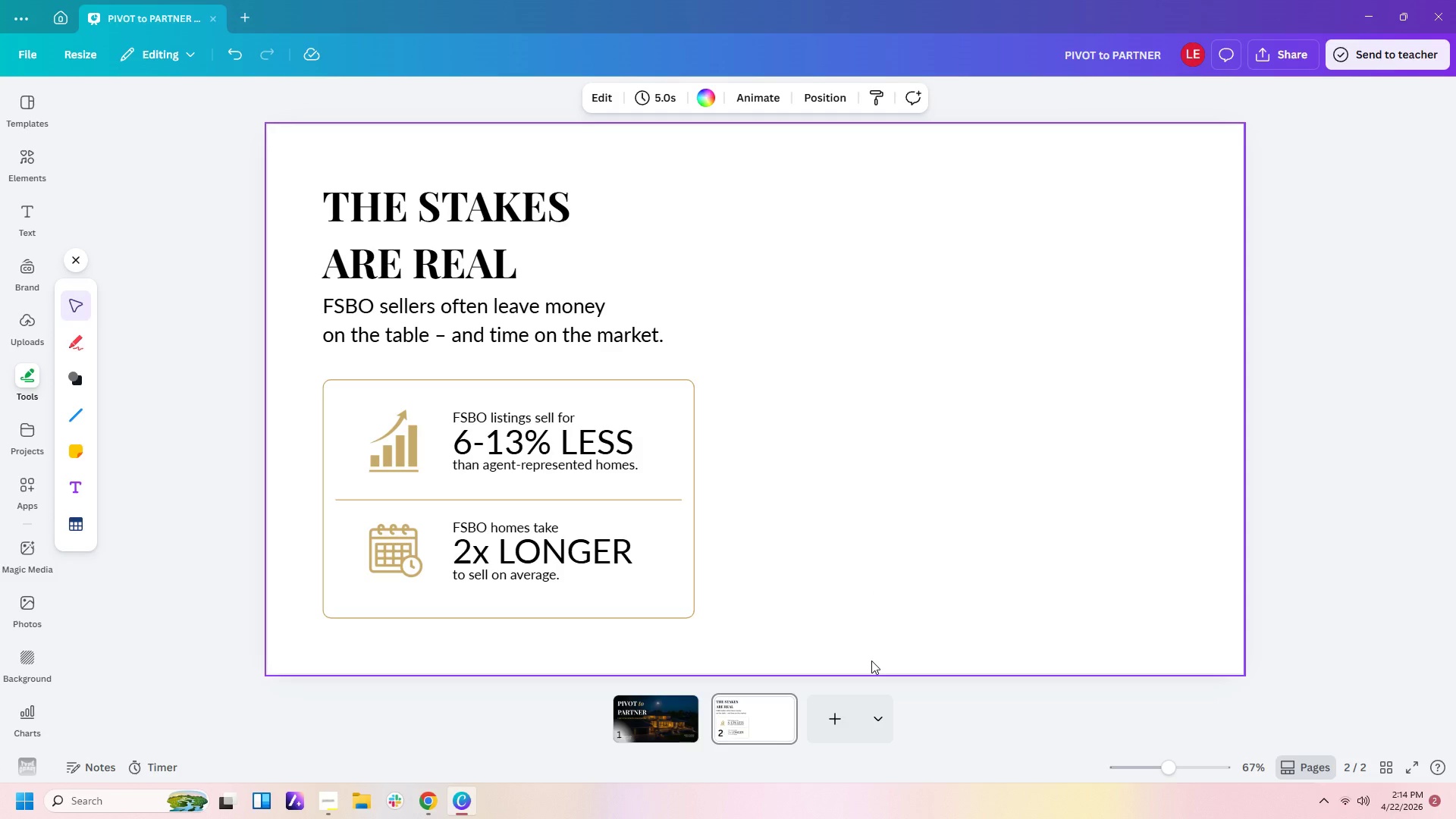 
wait(48.3)
 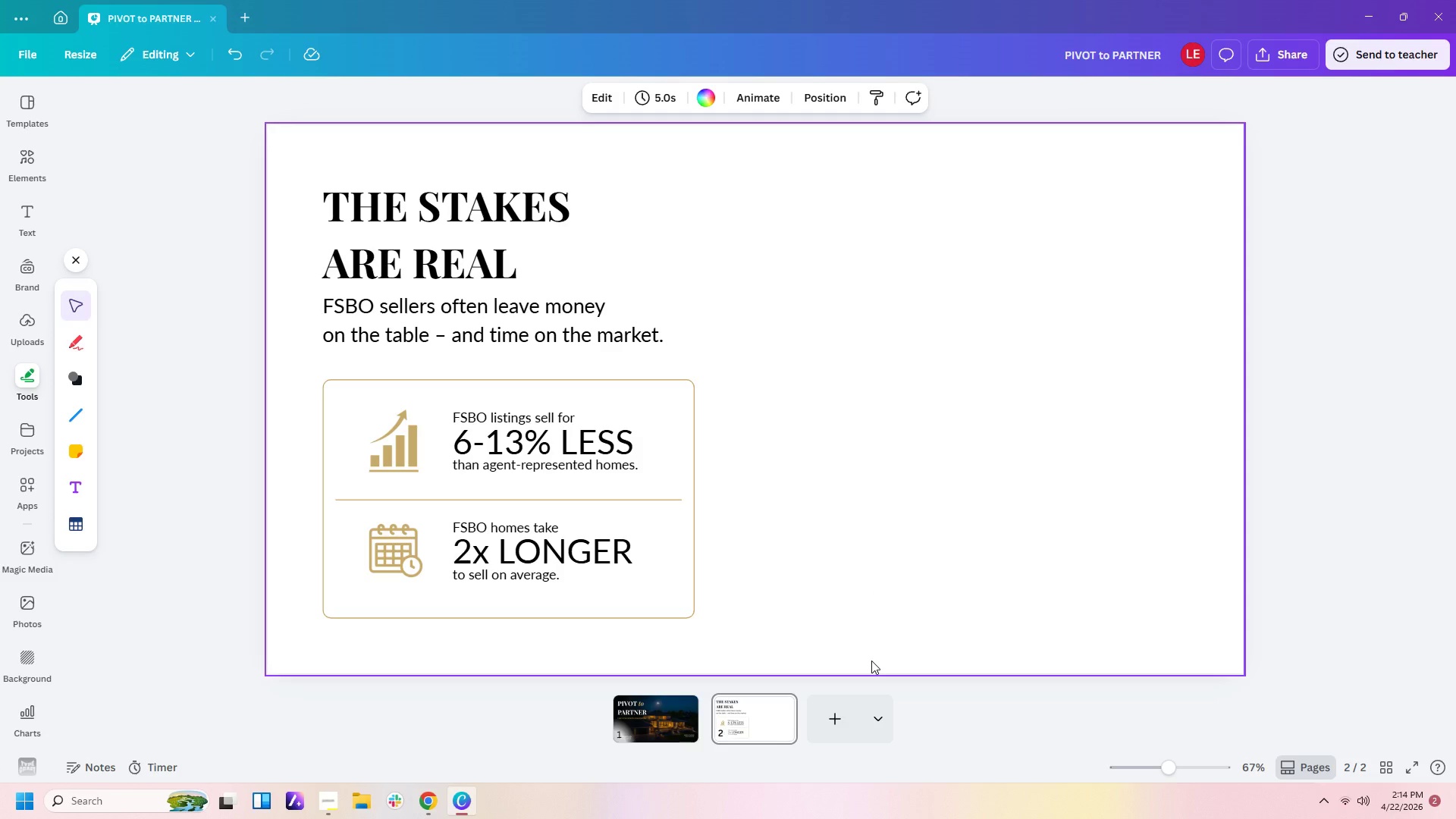 
left_click([25, 560])
 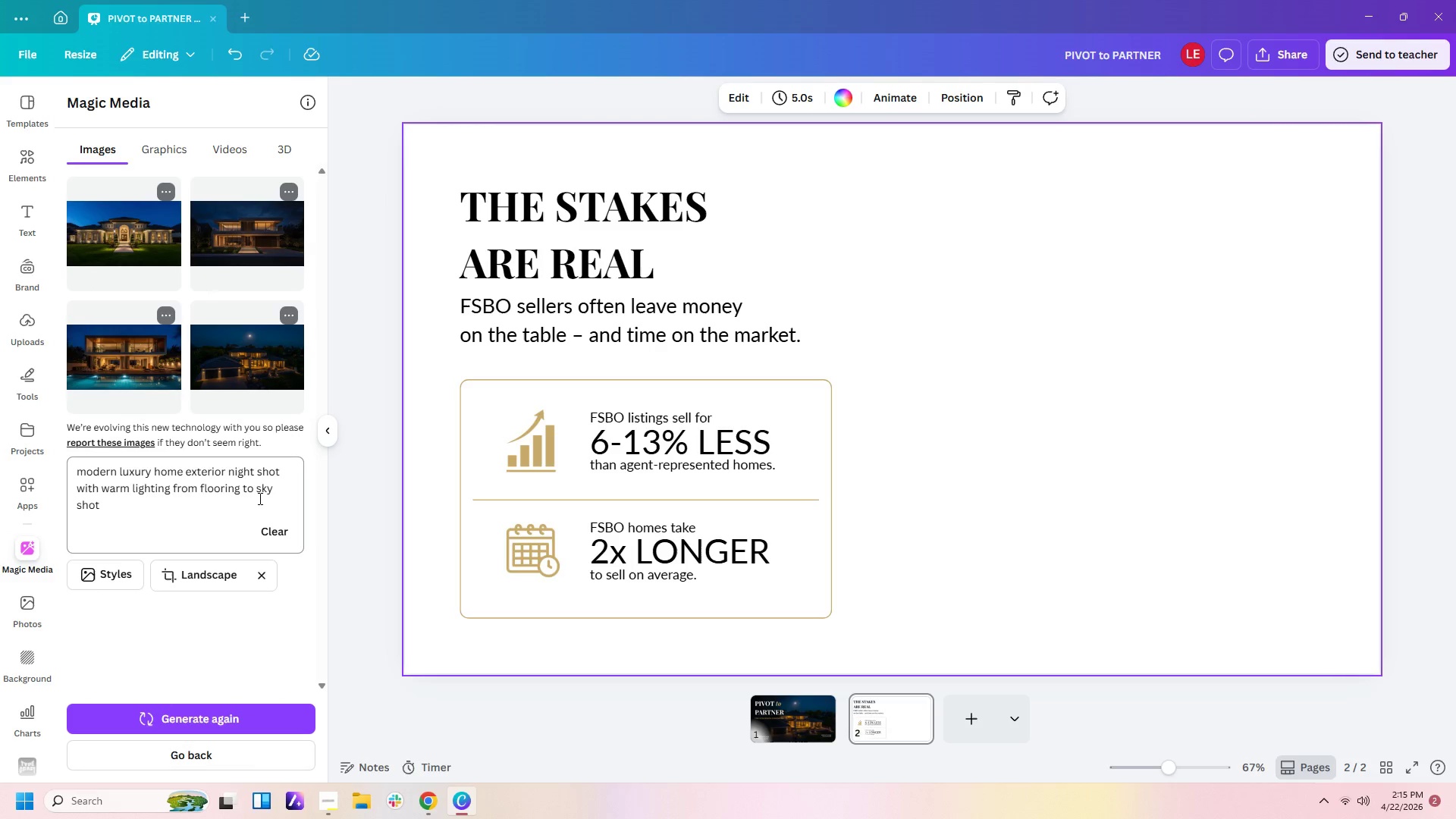 
left_click_drag(start_coordinate=[208, 506], to_coordinate=[67, 451])
 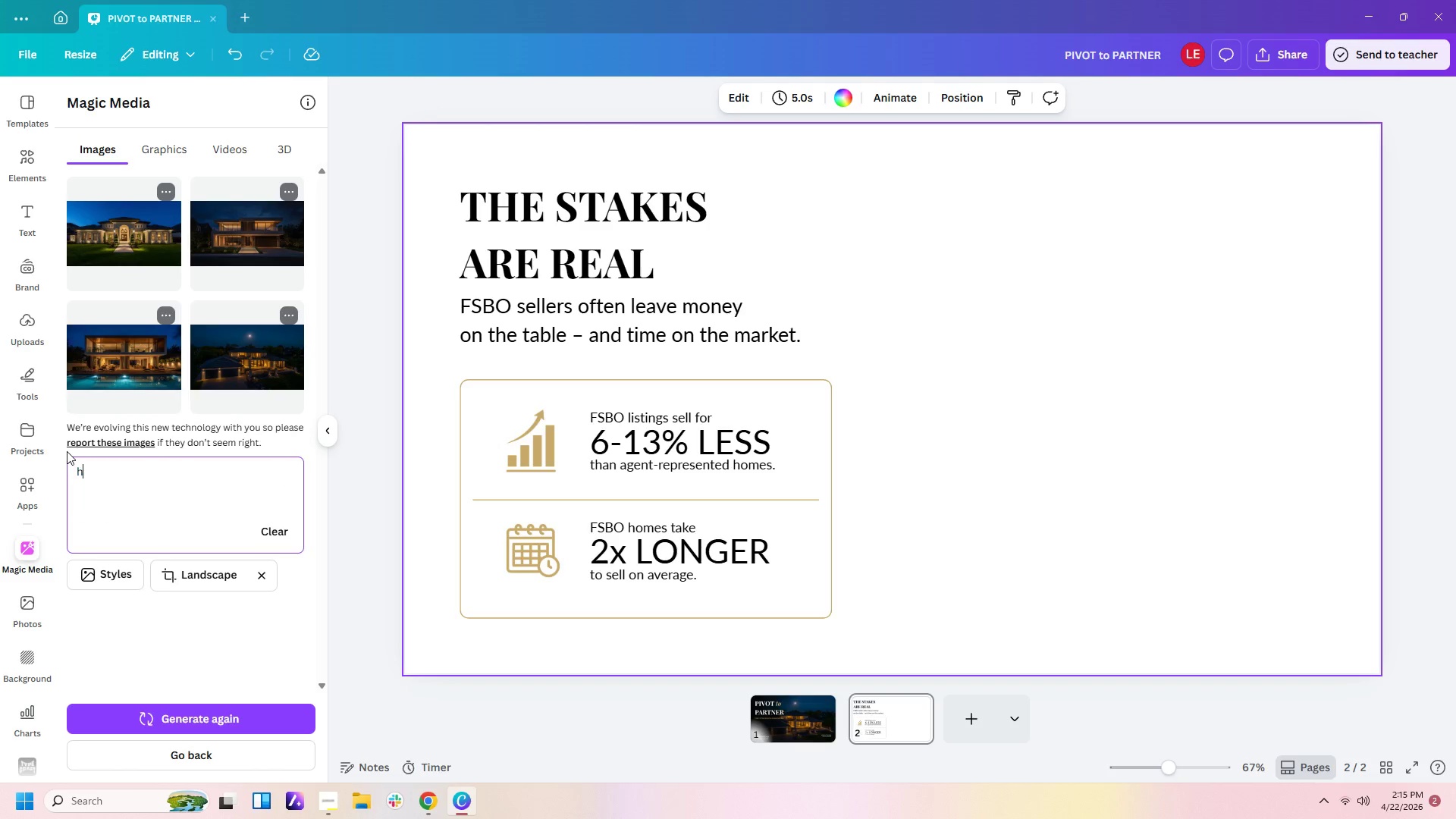 
type(honeowe)
key(Backspace)
key(Backspace)
key(Backspace)
key(Backspace)
key(Backspace)
type(mew)
key(Backspace)
type(owner rei)
key(Backspace)
type(viewing )
 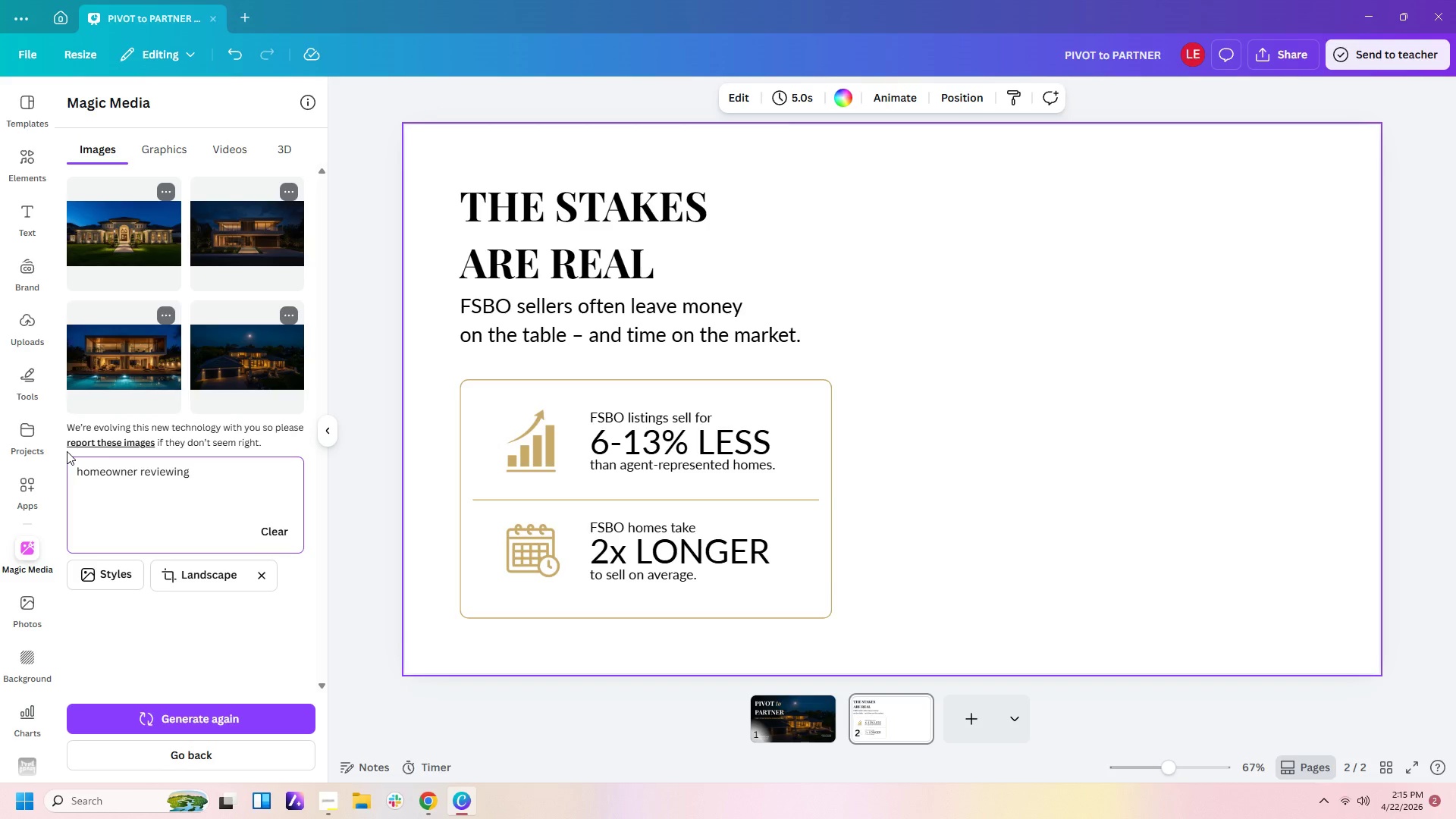 
type(paperwork alone)
 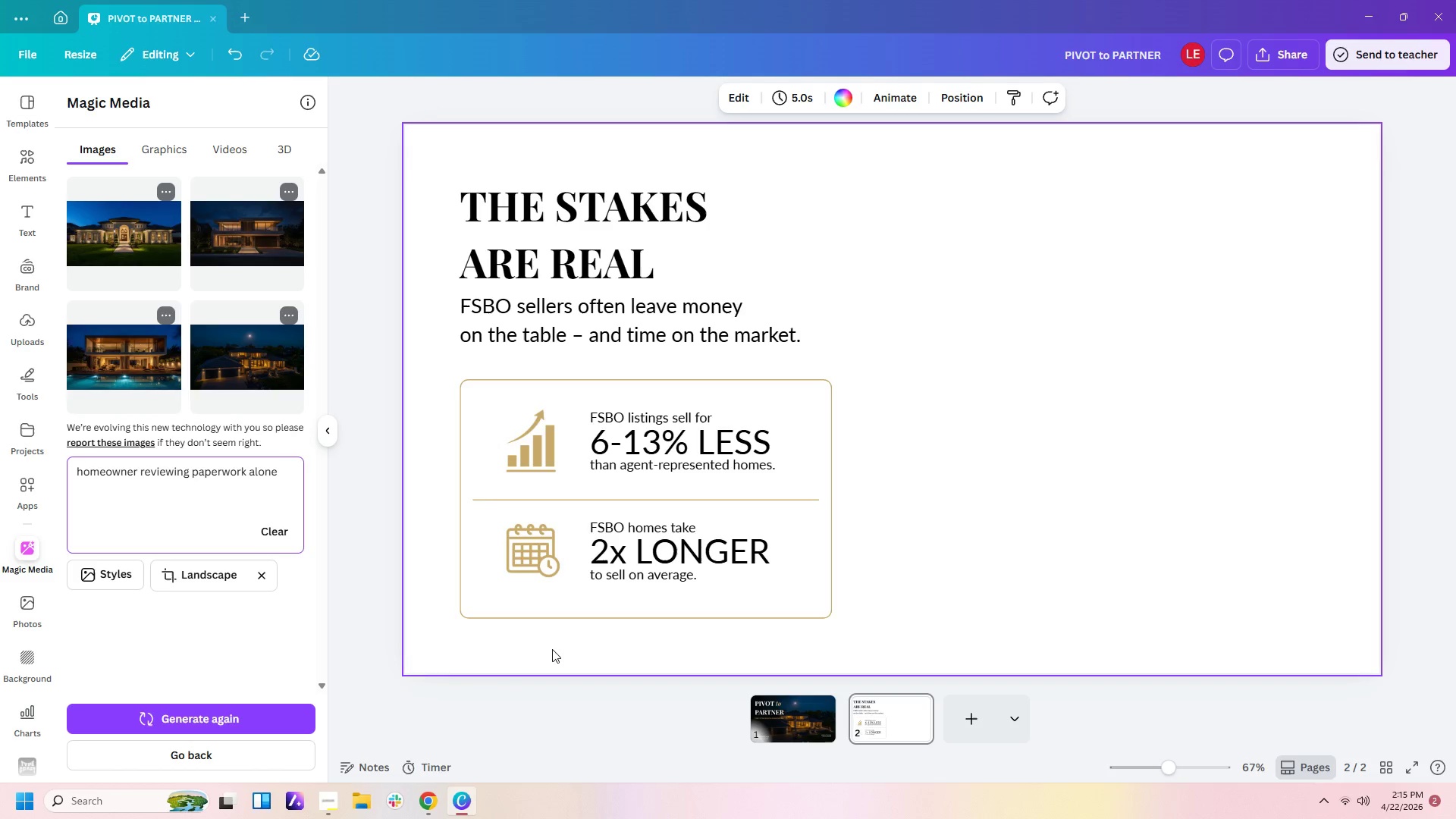 
left_click([224, 576])
 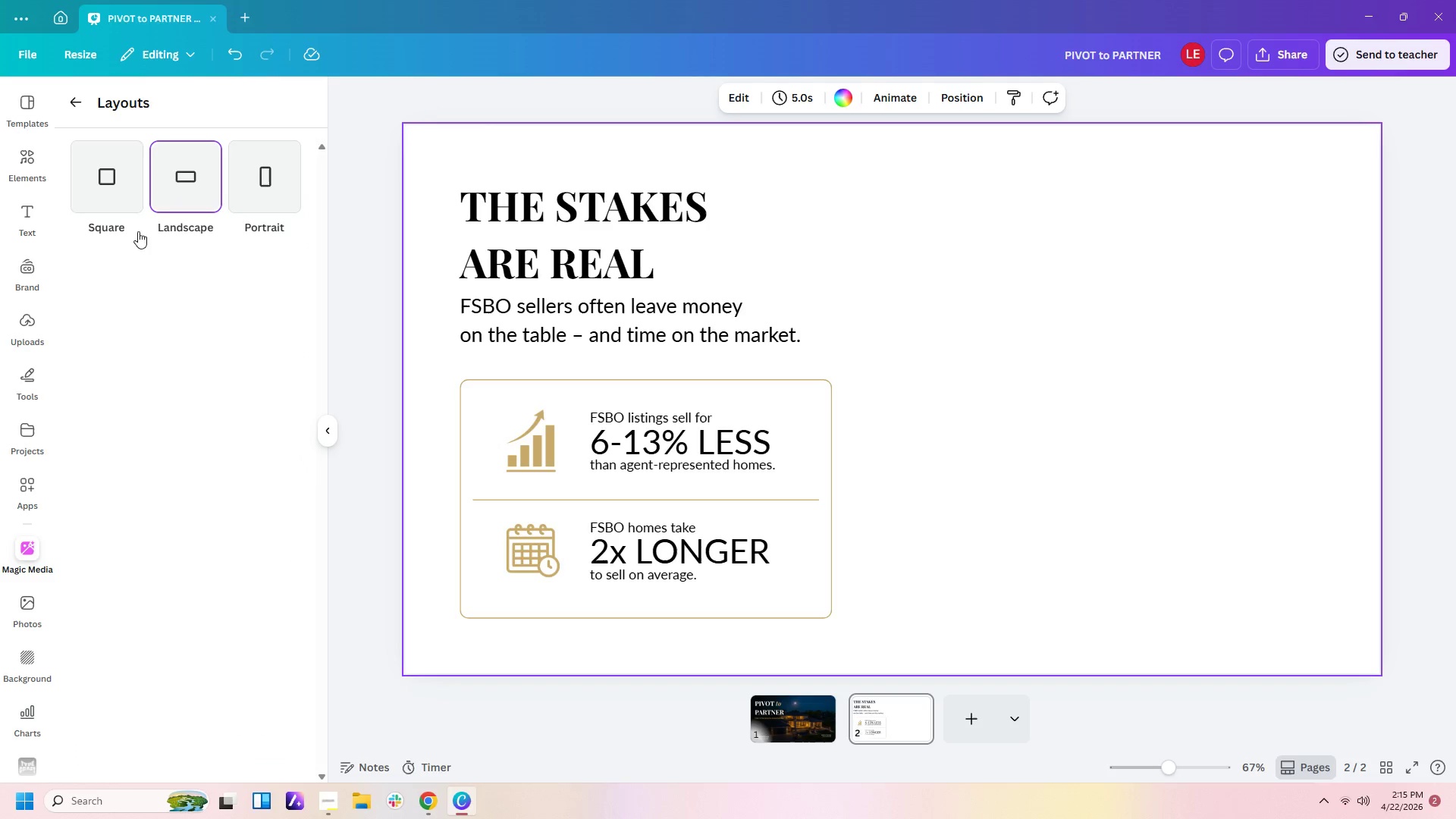 
left_click([91, 185])
 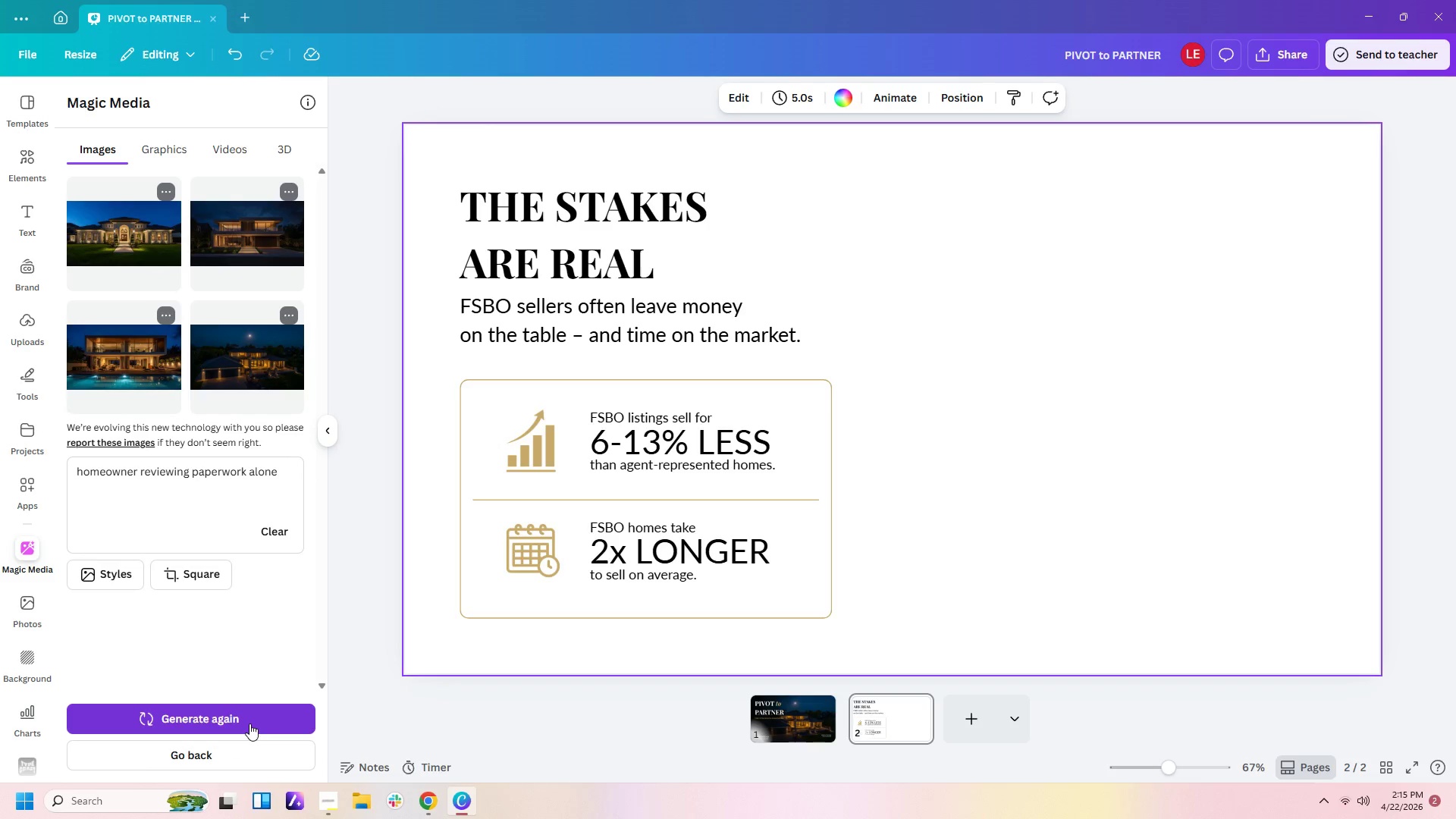 
left_click([249, 721])
 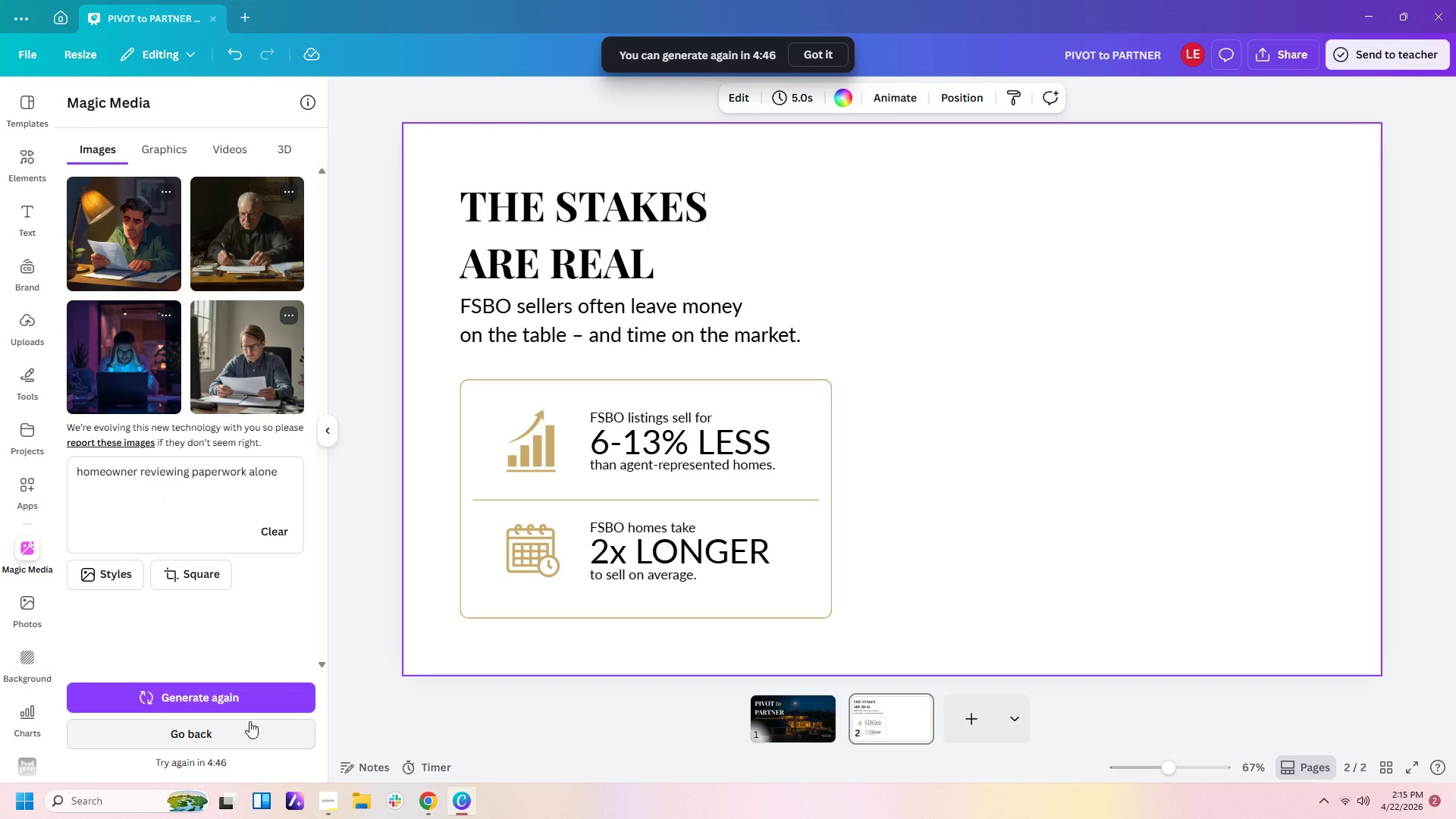 
wait(25.98)
 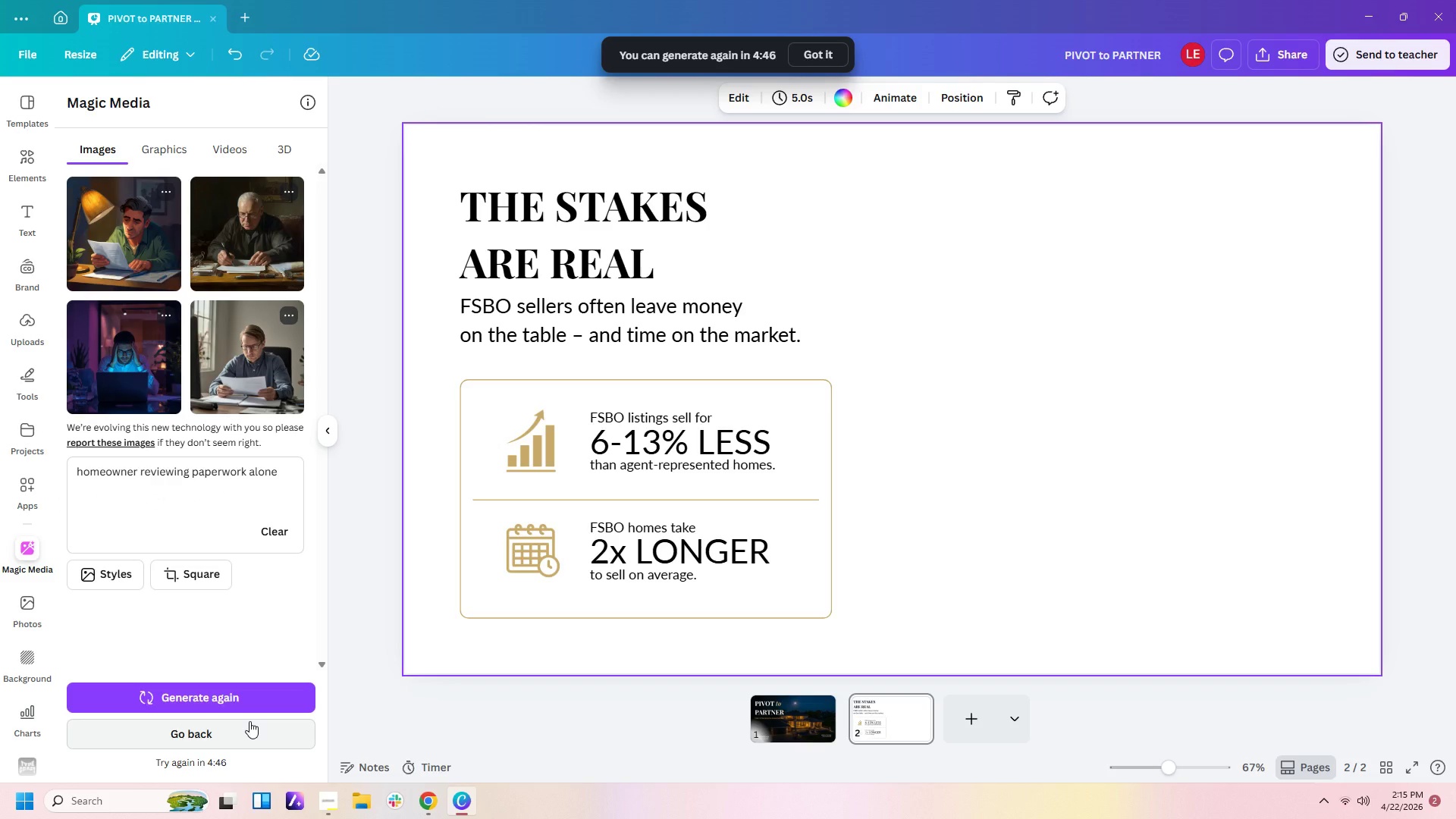 
left_click([170, 343])
 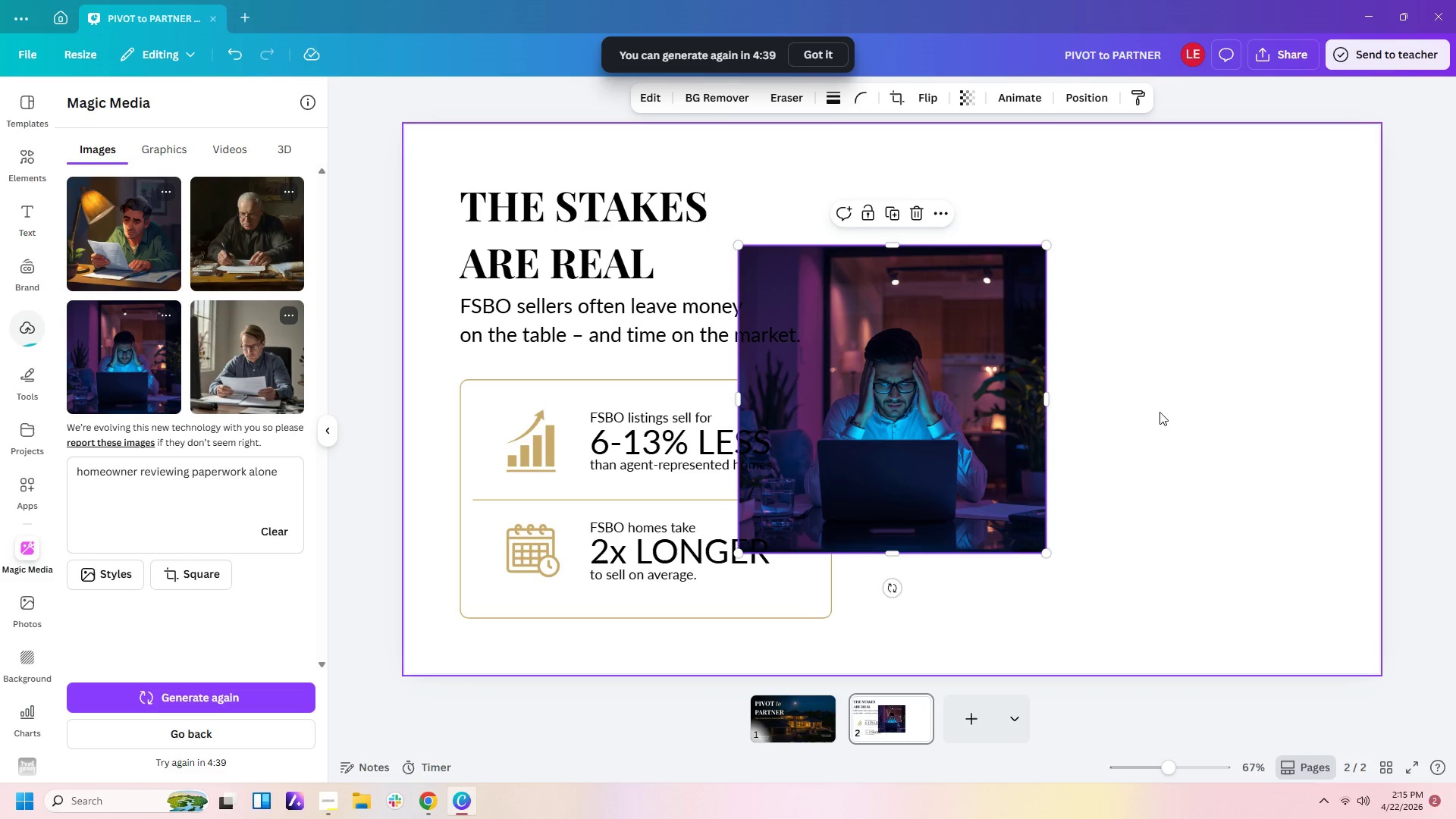 
left_click_drag(start_coordinate=[1036, 457], to_coordinate=[1368, 338])
 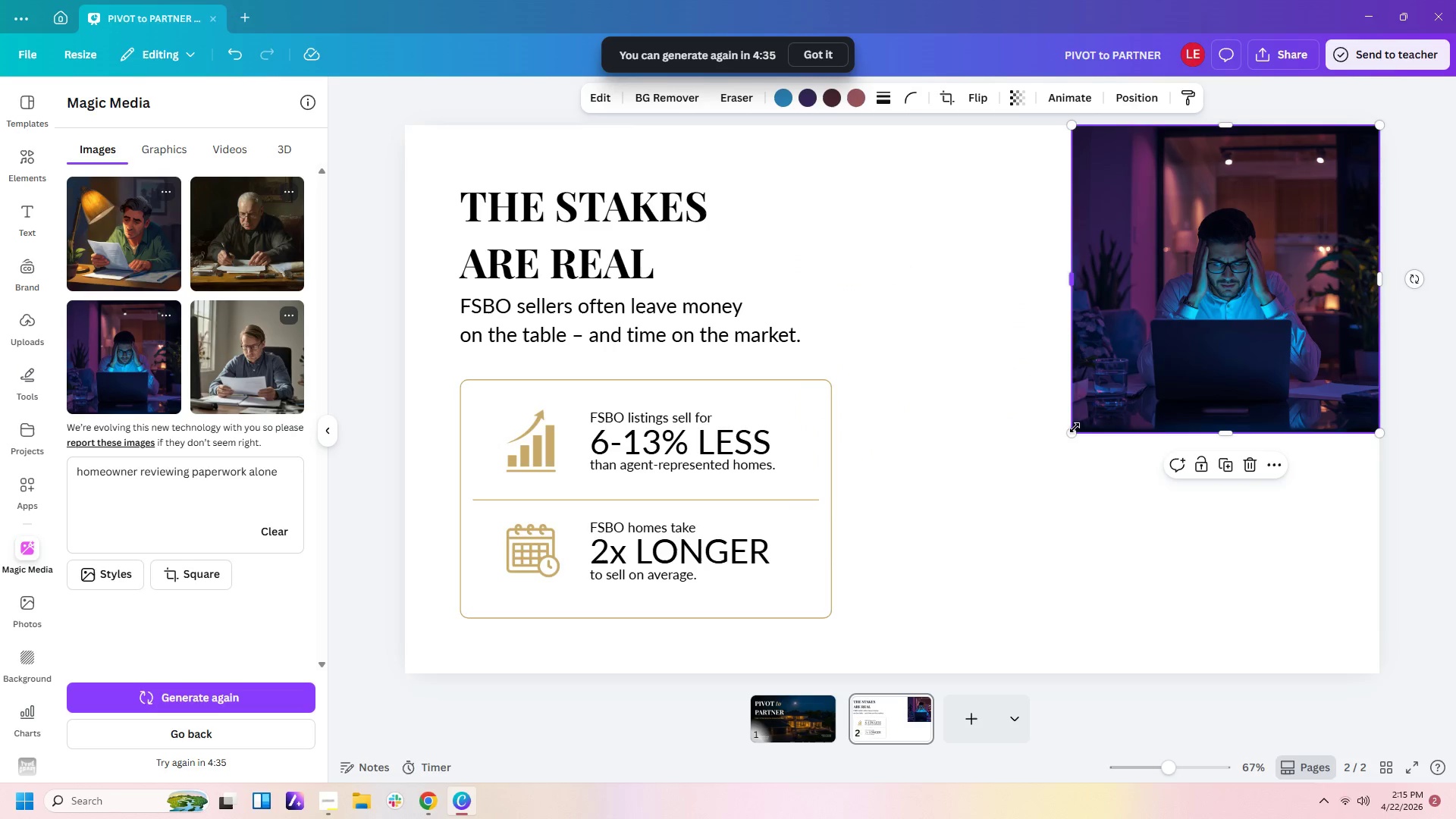 
left_click_drag(start_coordinate=[1075, 428], to_coordinate=[837, 669])
 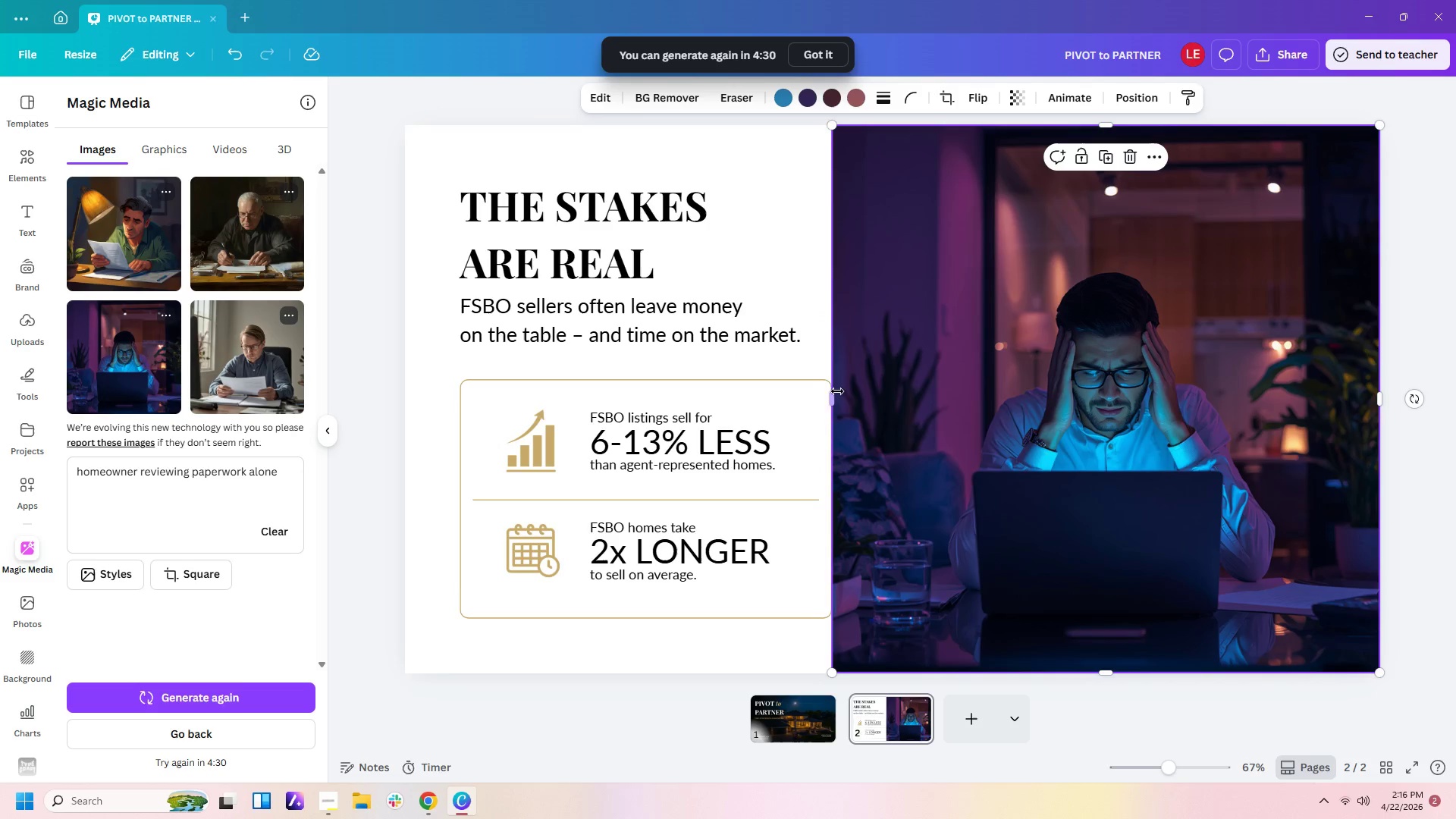 
left_click_drag(start_coordinate=[831, 392], to_coordinate=[852, 392])
 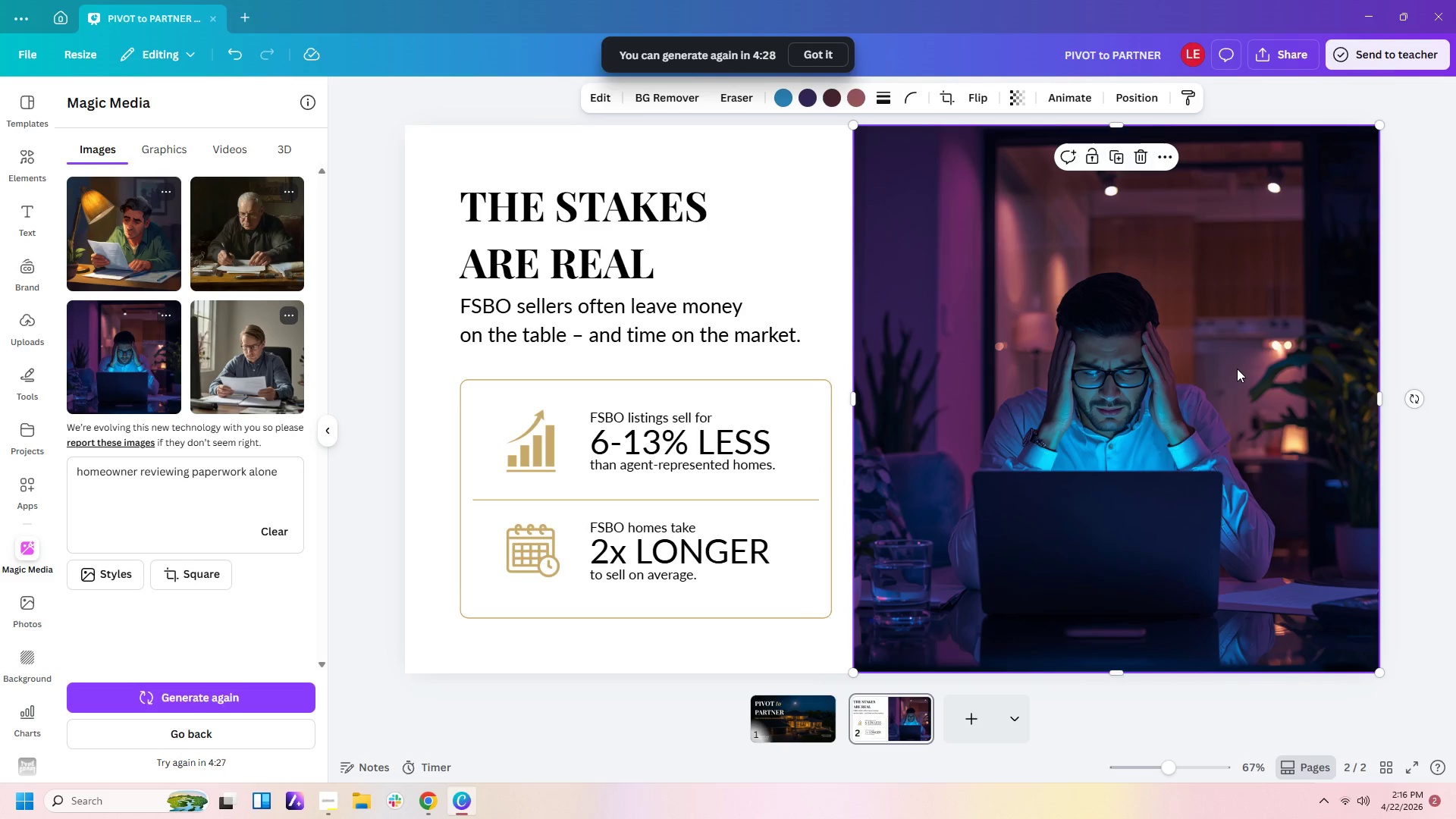 
left_click_drag(start_coordinate=[1237, 369], to_coordinate=[1250, 369])
 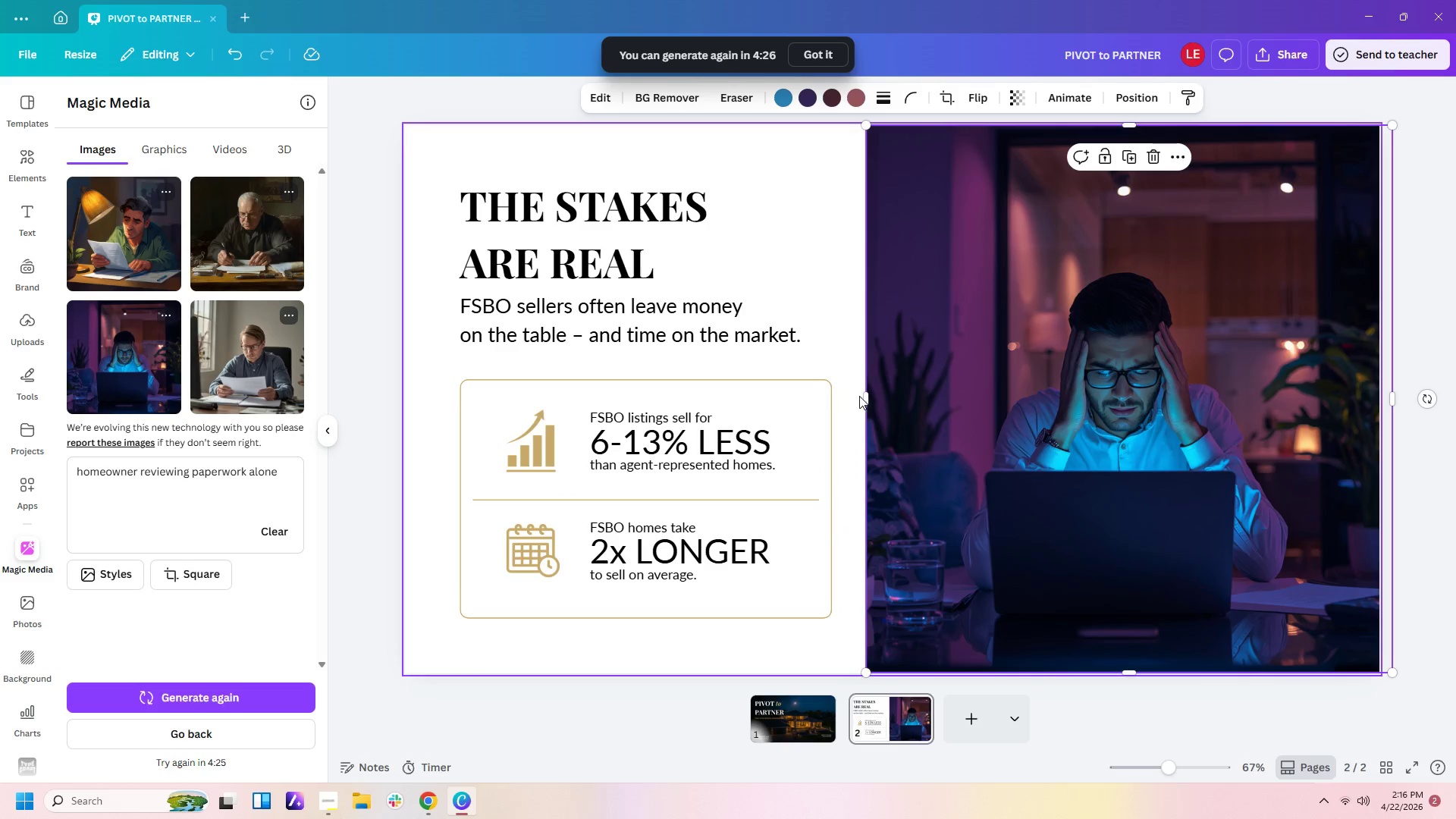 
left_click_drag(start_coordinate=[862, 396], to_coordinate=[880, 396])
 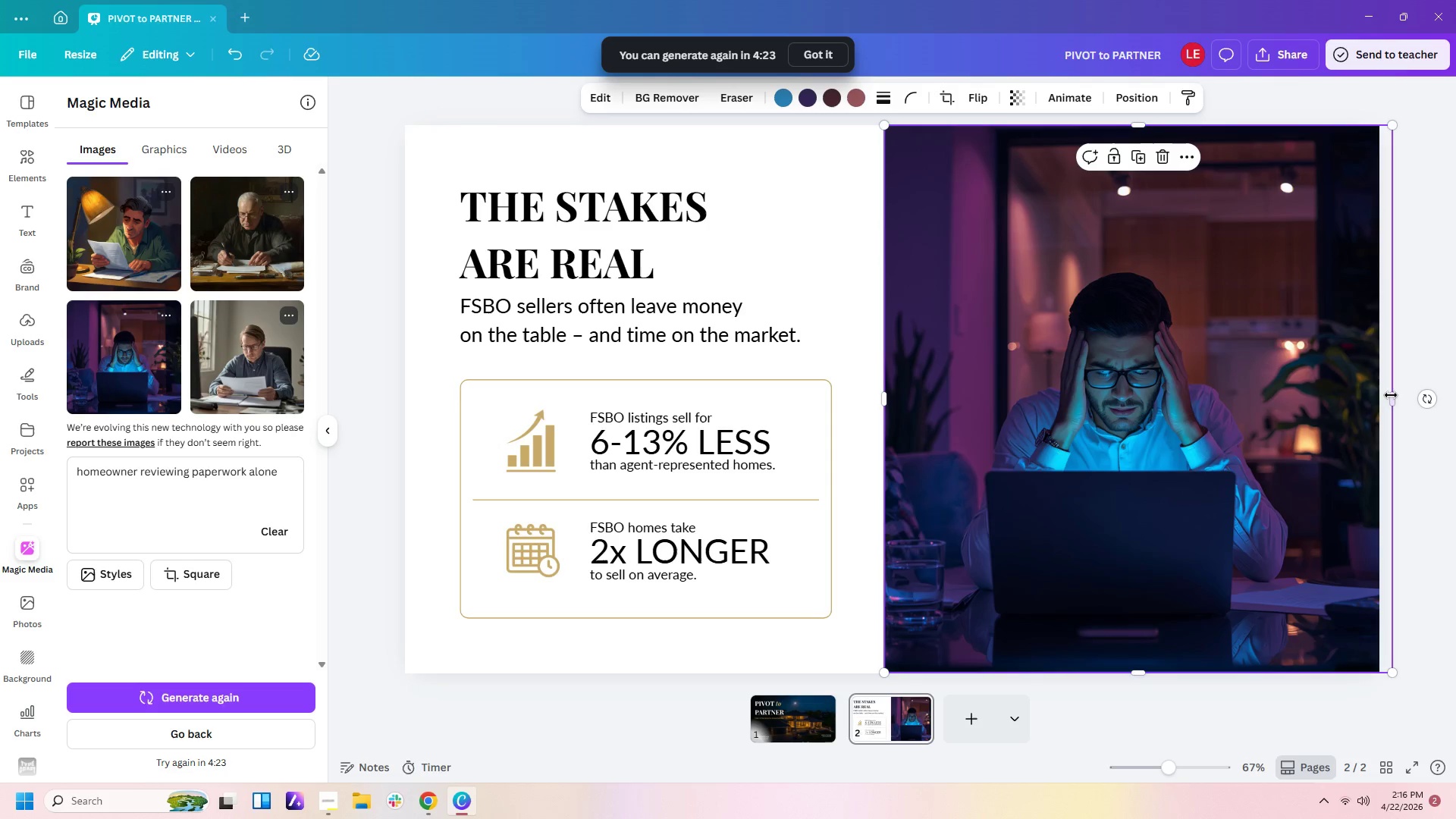 
left_click_drag(start_coordinate=[1391, 395], to_coordinate=[1381, 397])
 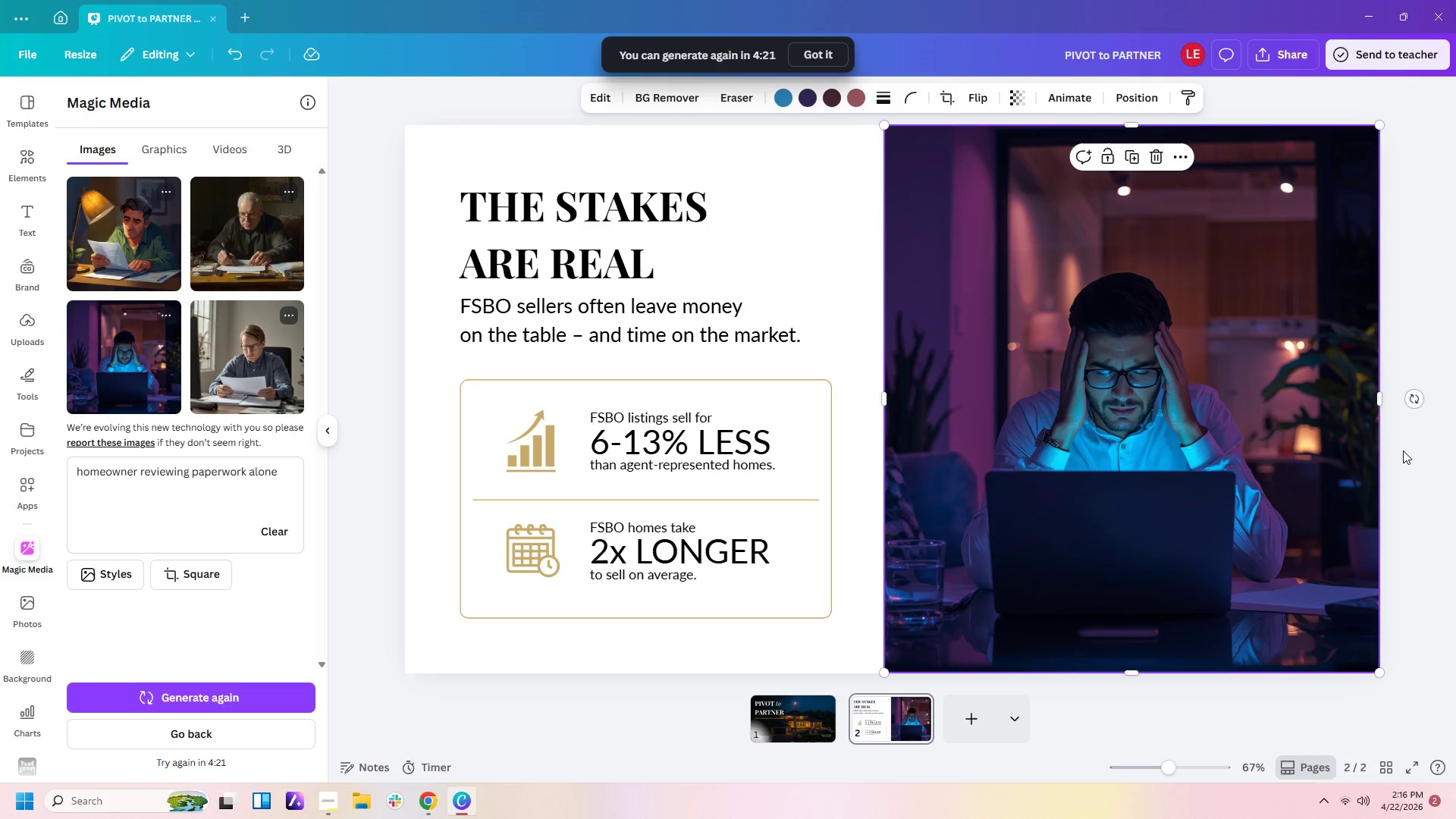 
left_click([1404, 453])
 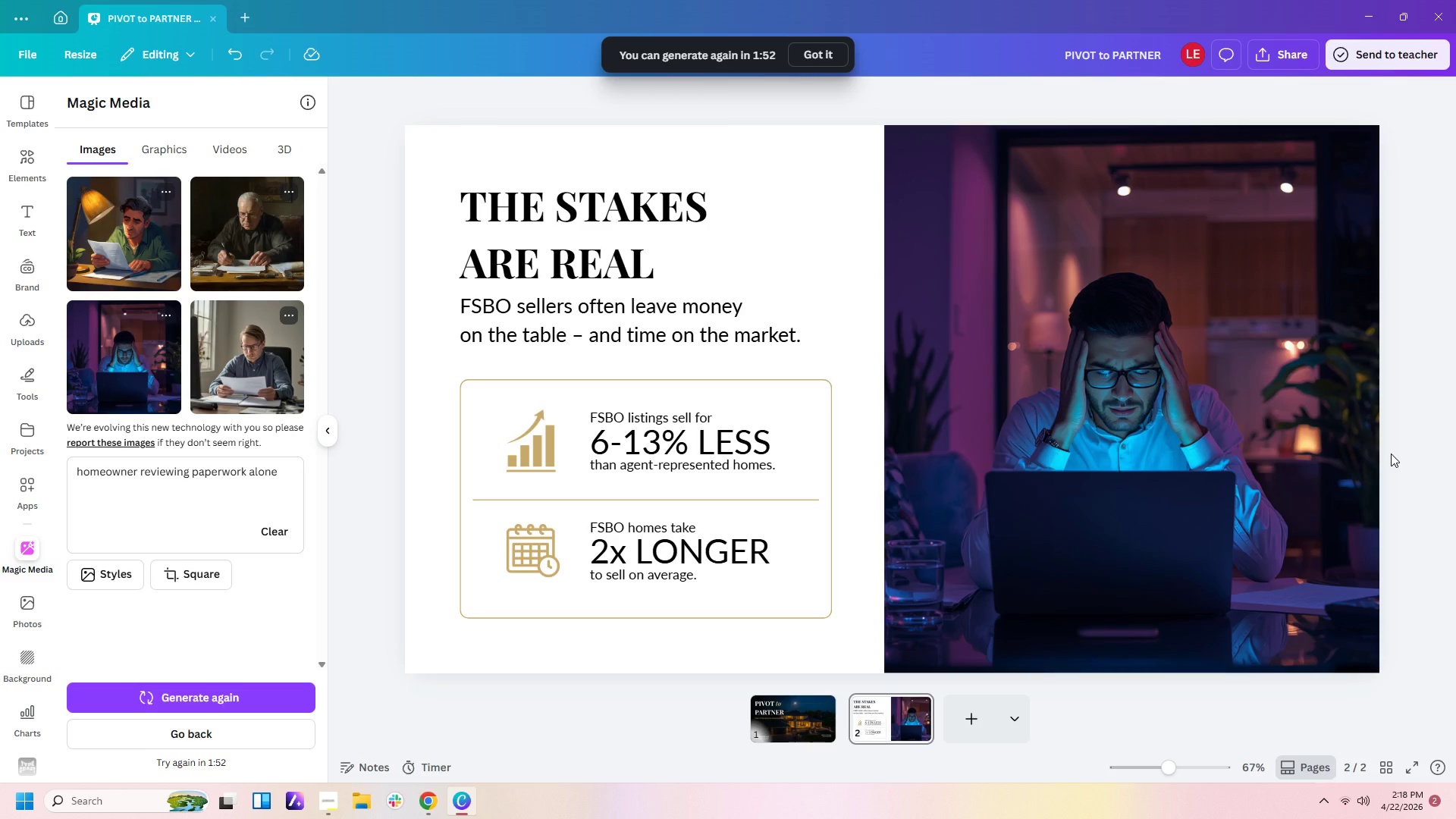 
wait(153.86)
 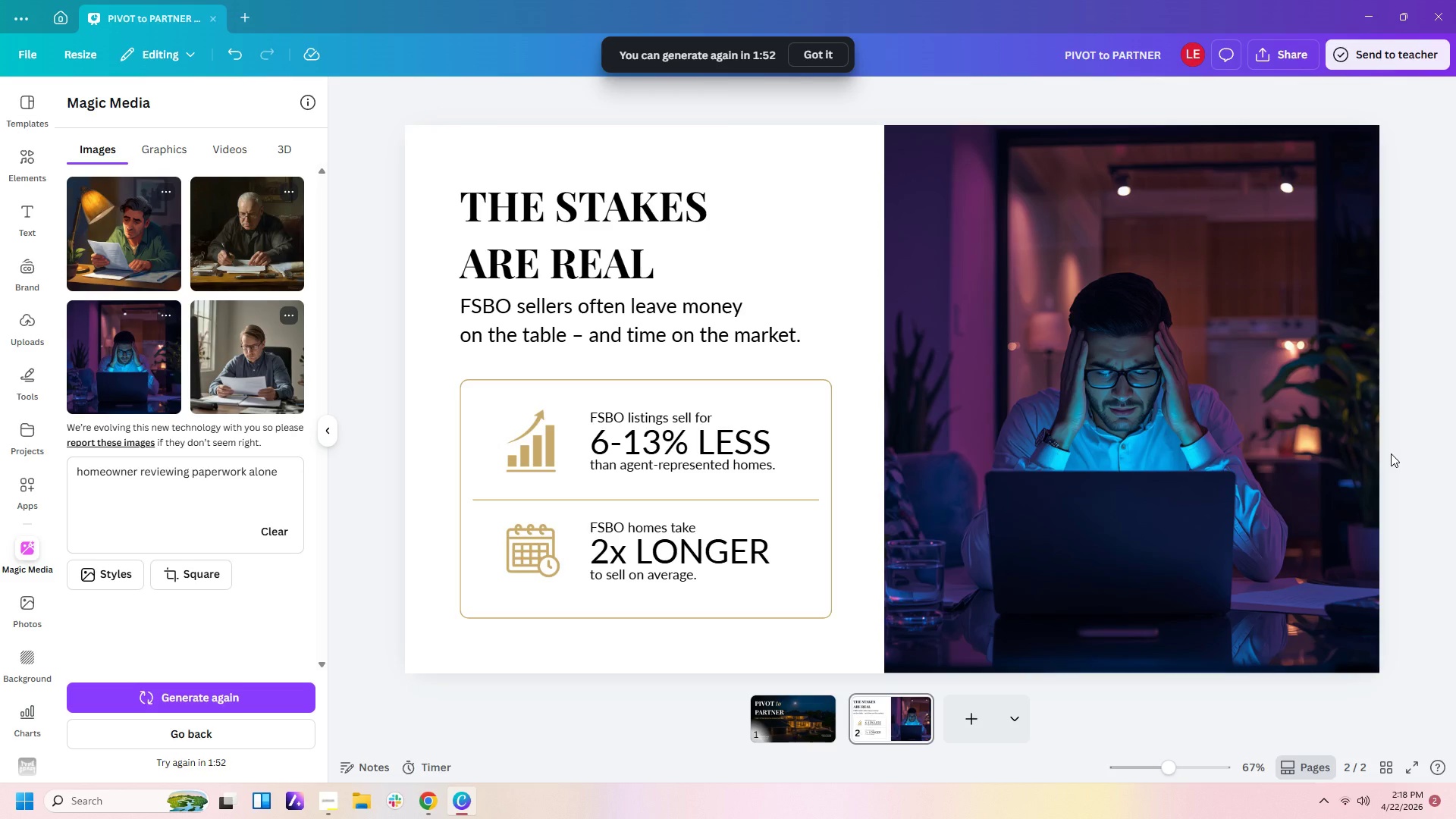 
left_click([1432, 322])
 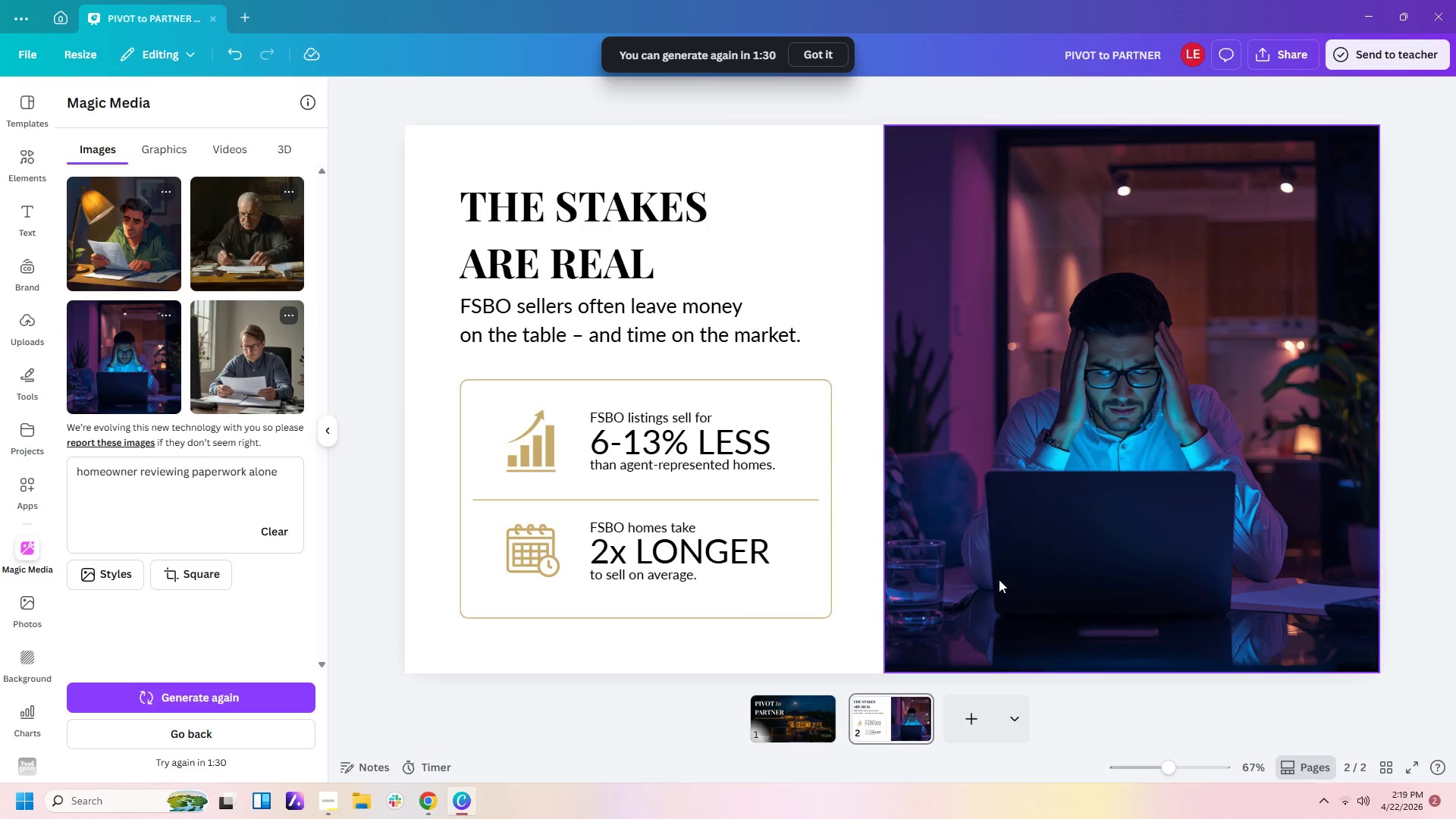 
wait(21.82)
 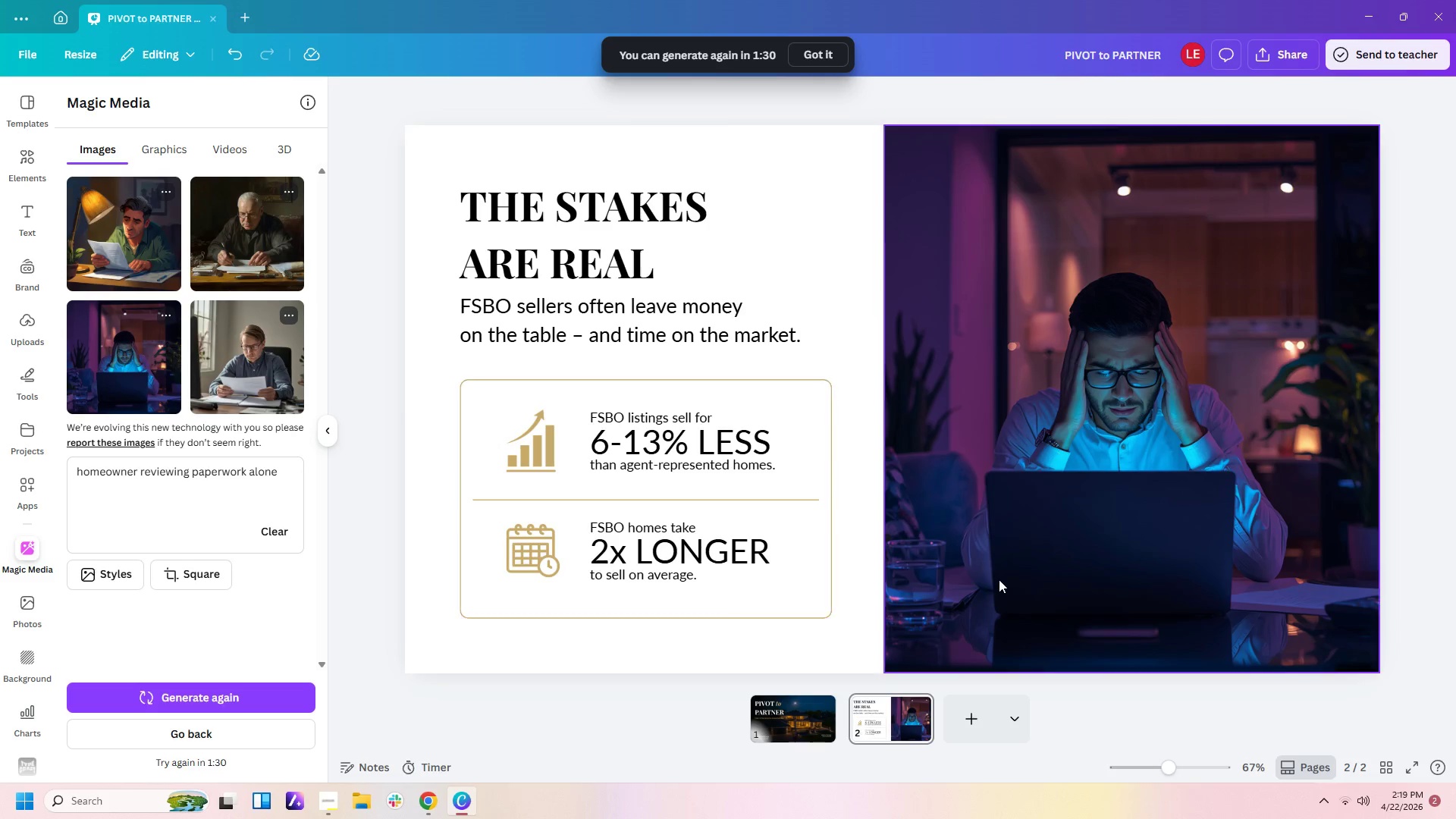 
mouse_move([861, 705])
 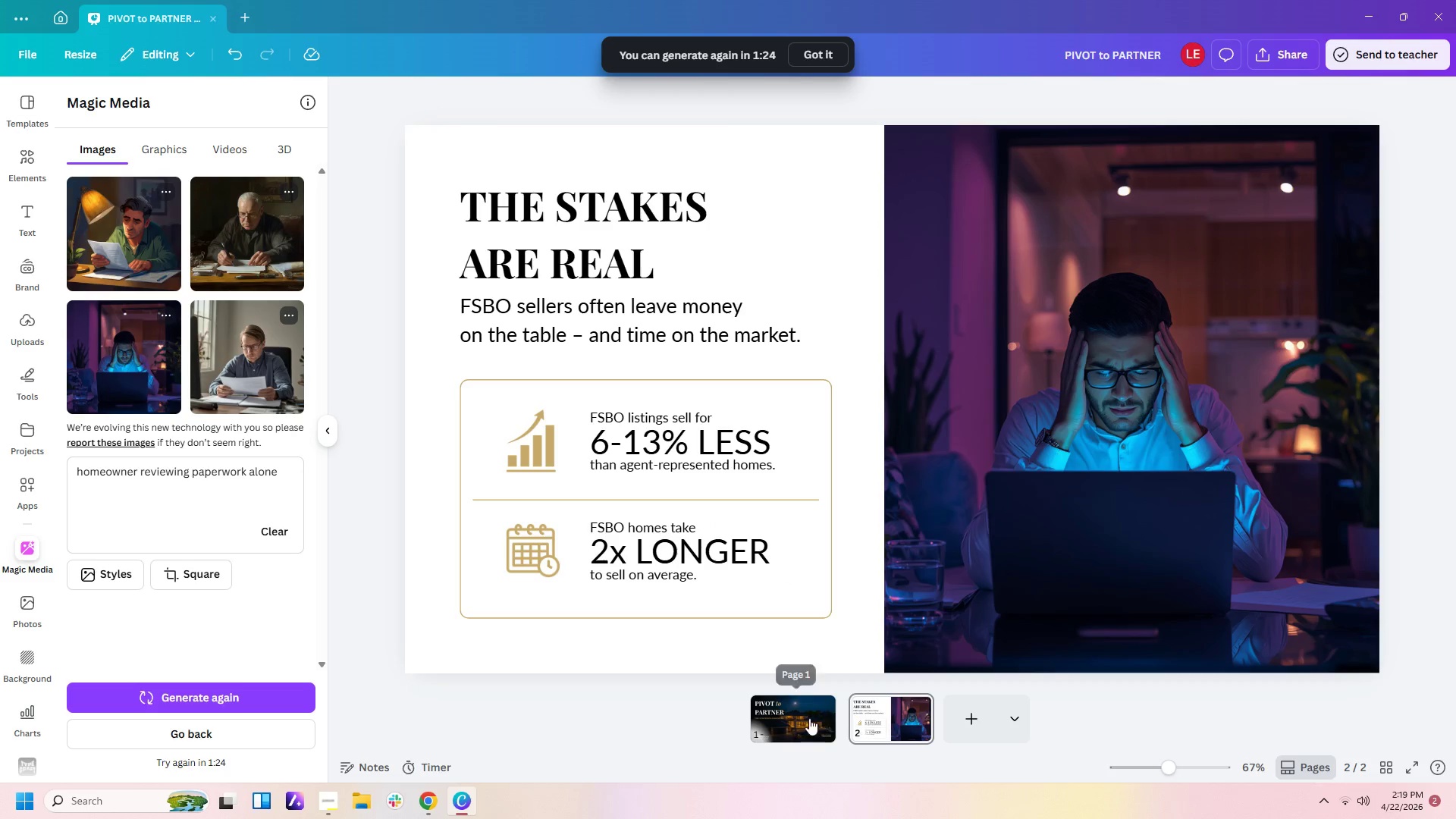 
left_click([807, 718])
 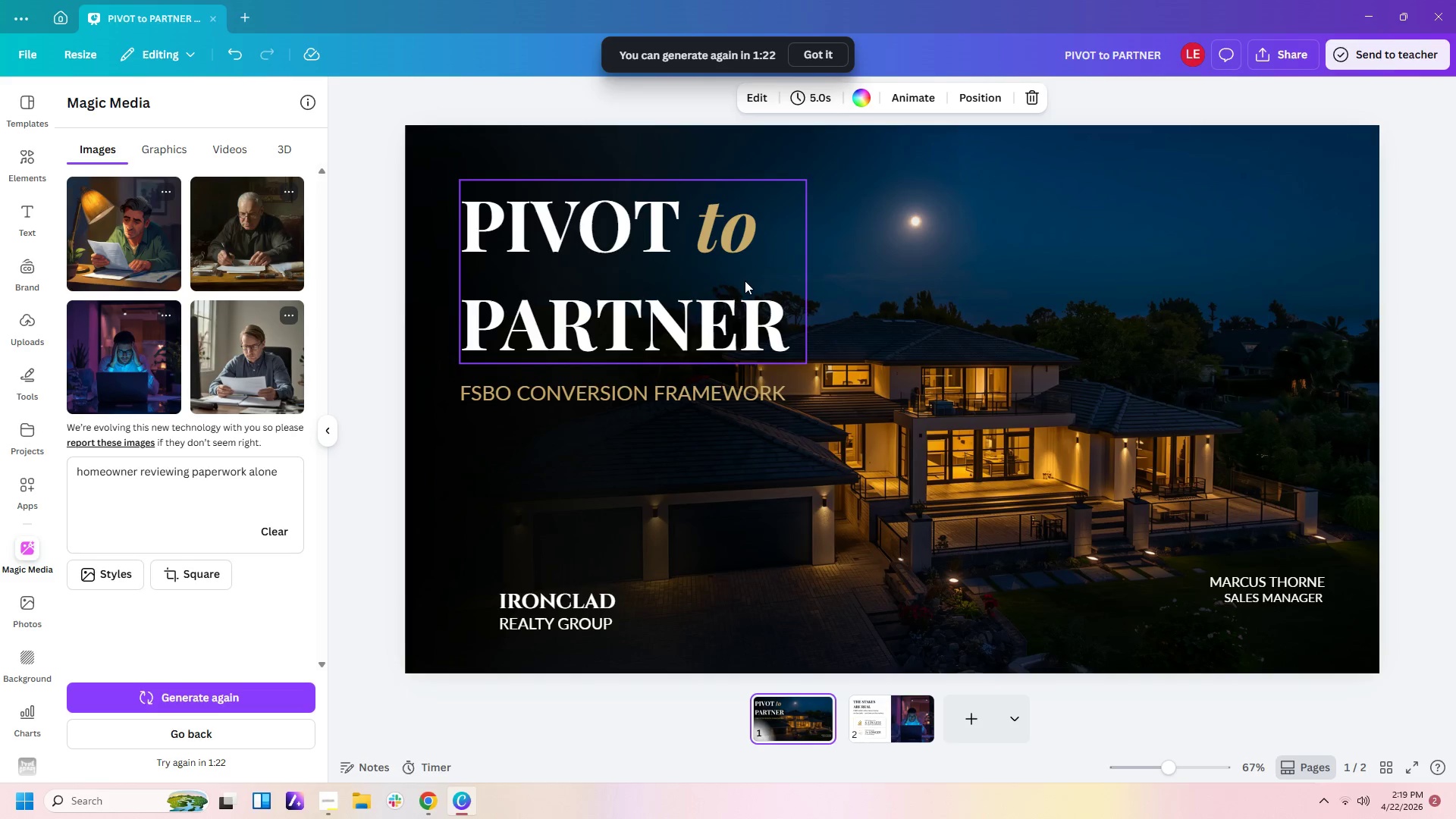 
left_click([673, 153])
 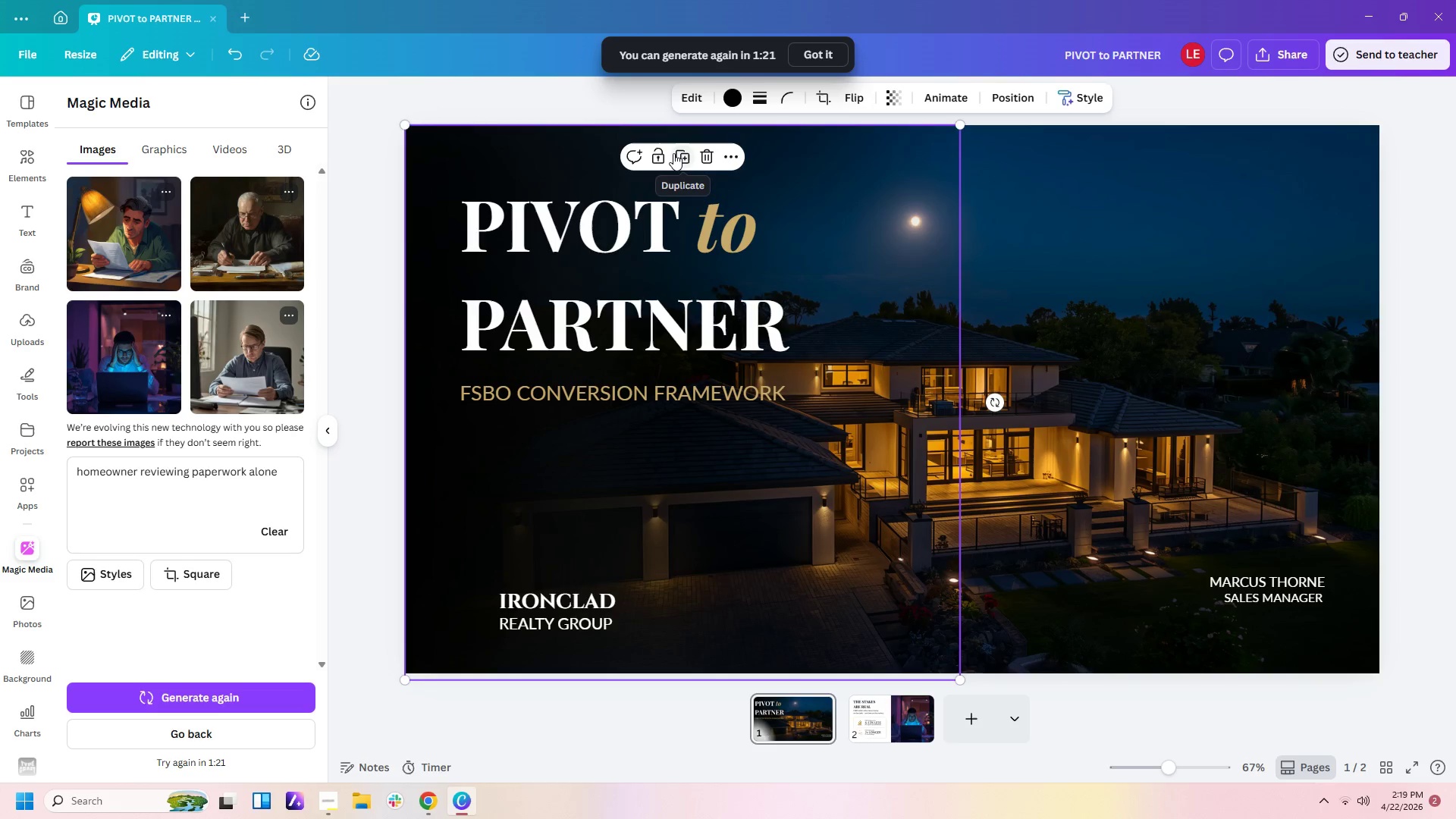 
key(Control+C)
 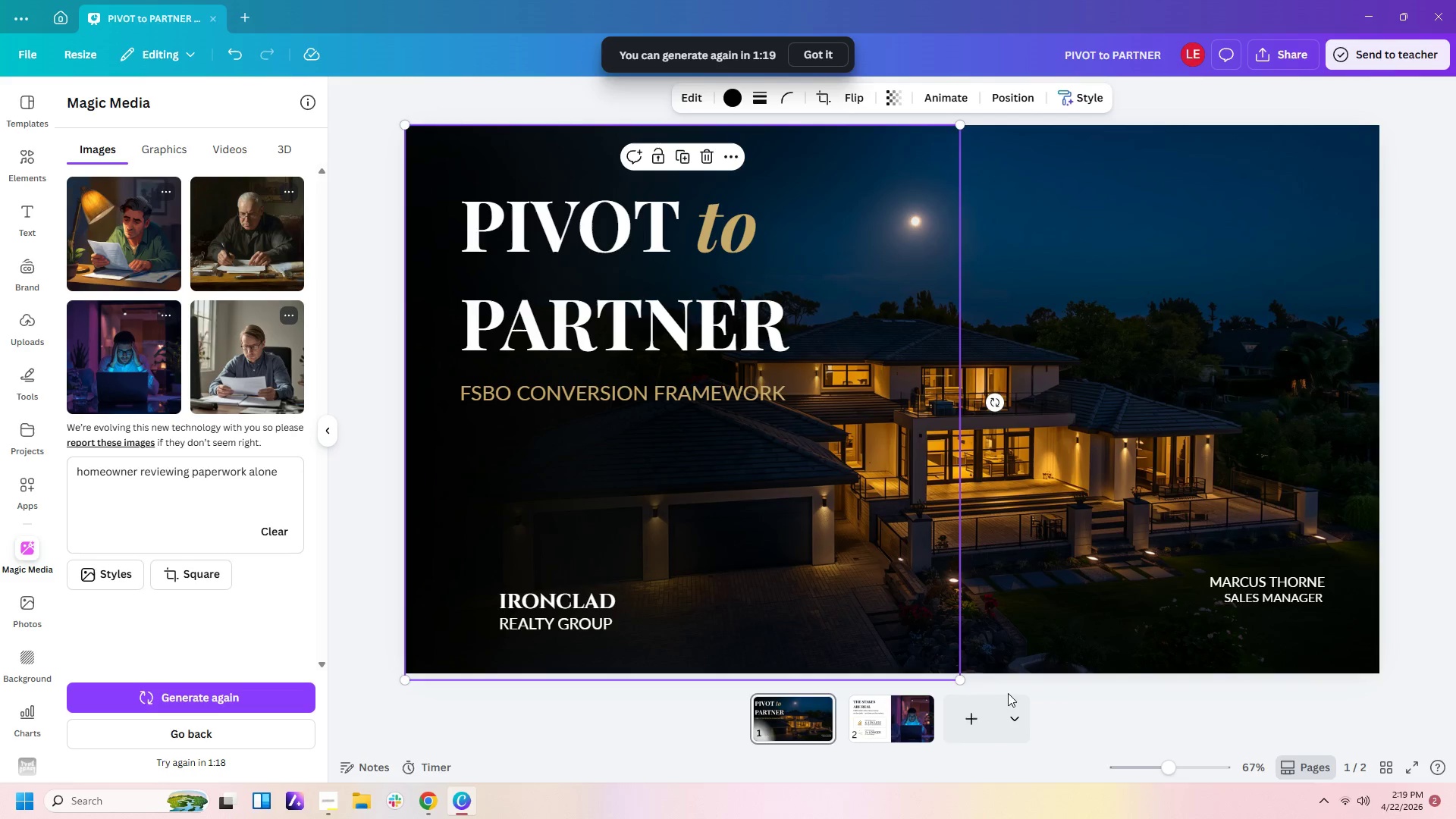 
left_click([924, 720])
 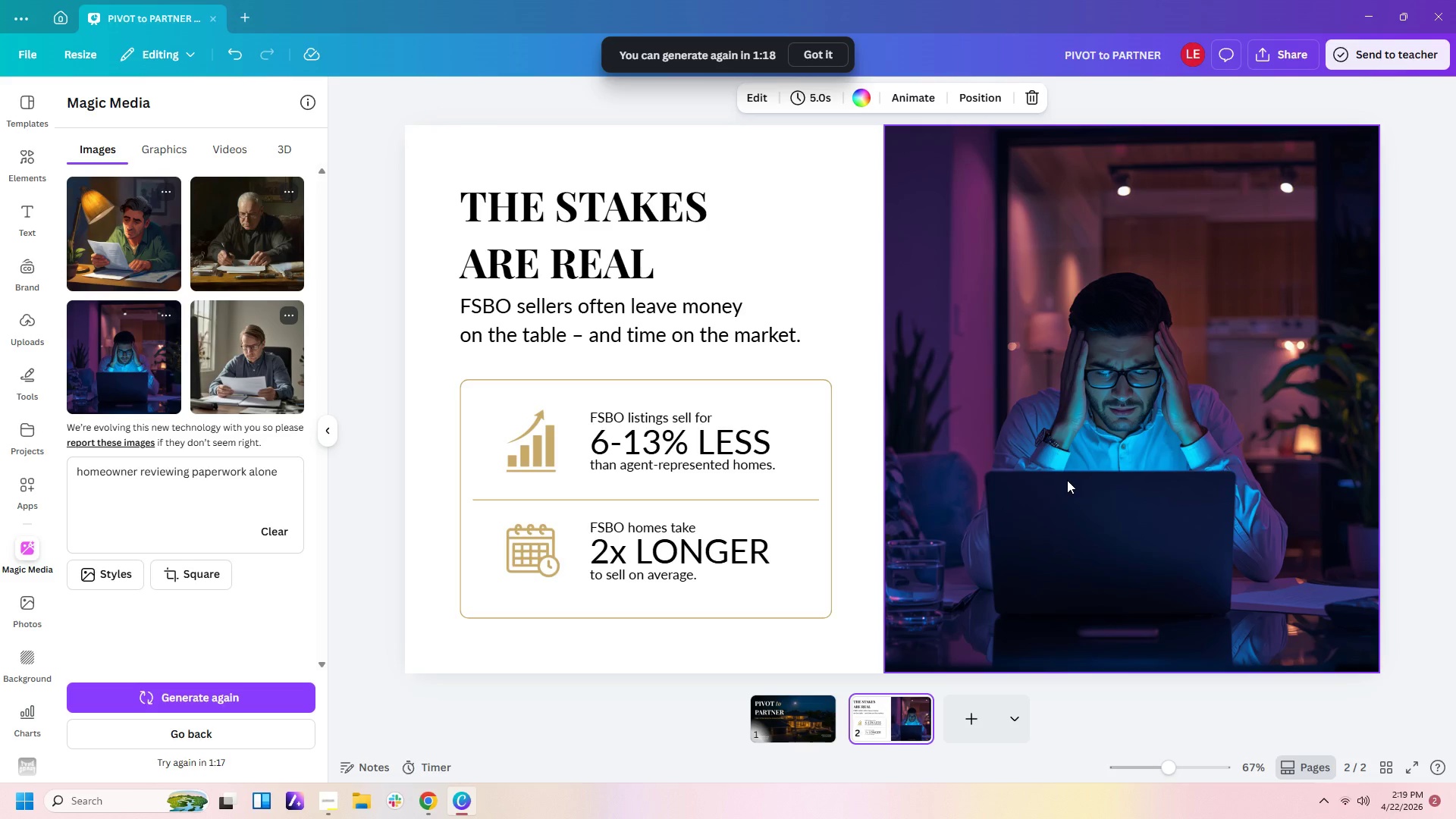 
key(Control+V)
 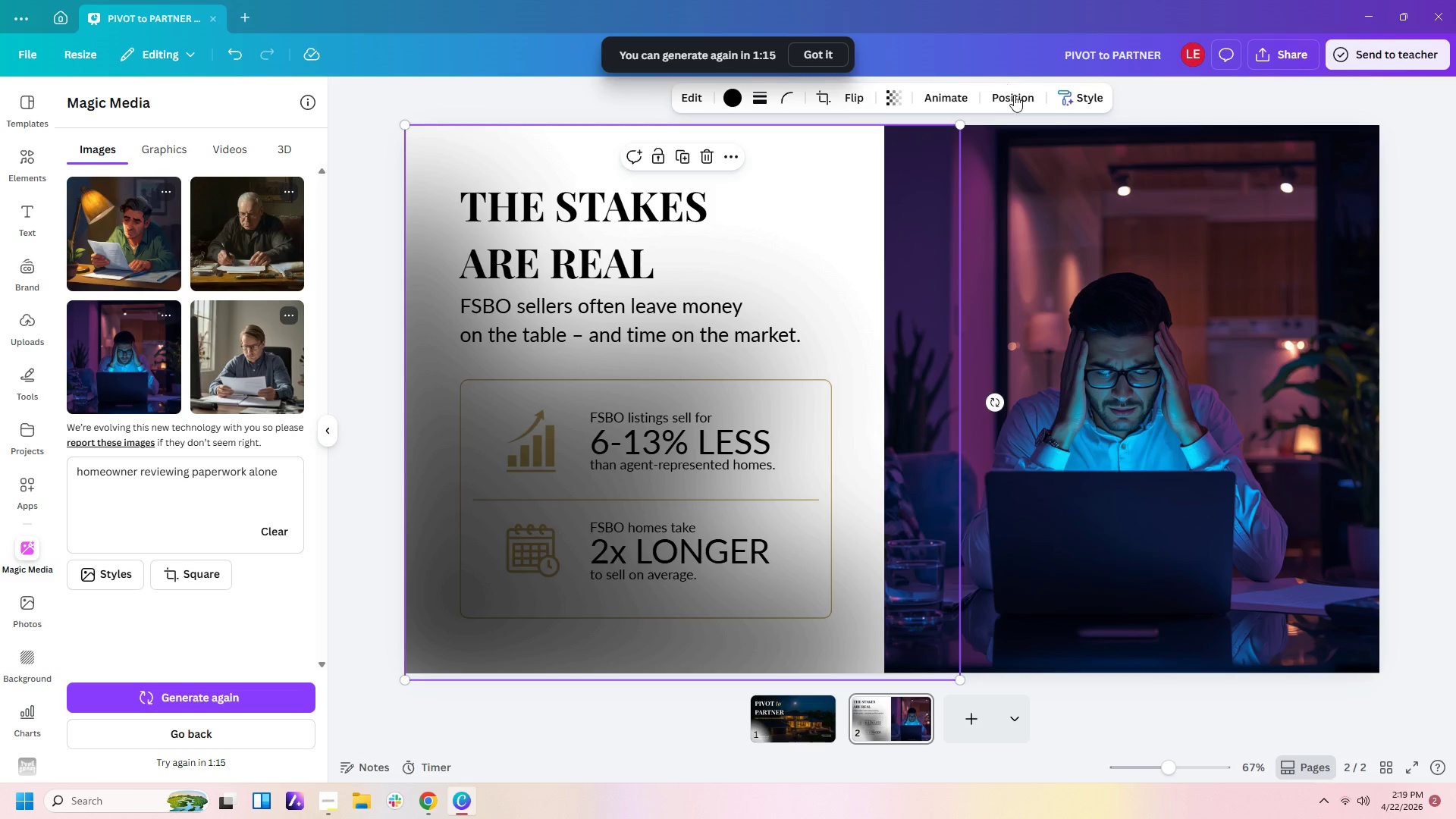 
left_click([1015, 97])
 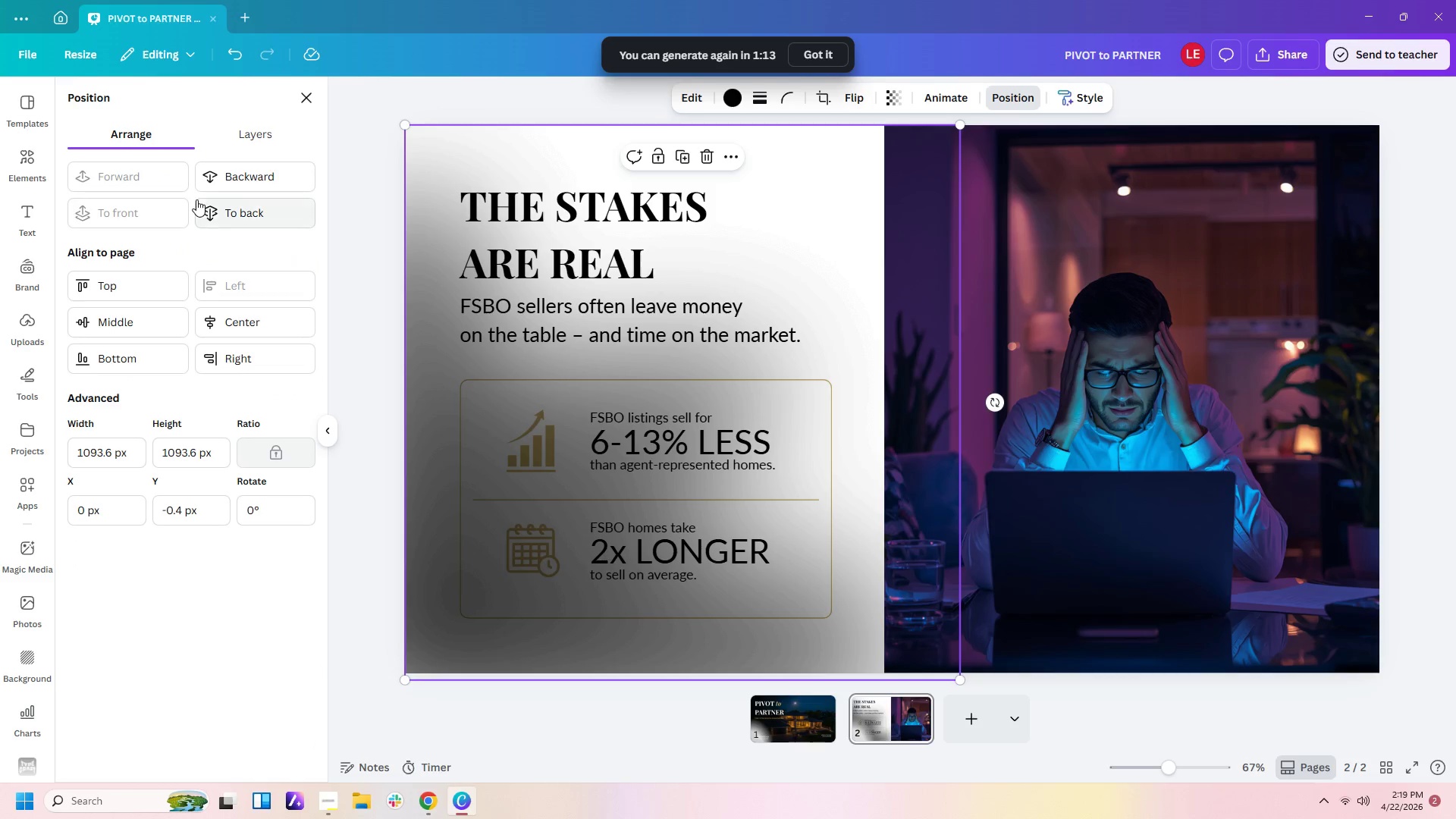 
left_click([211, 199])
 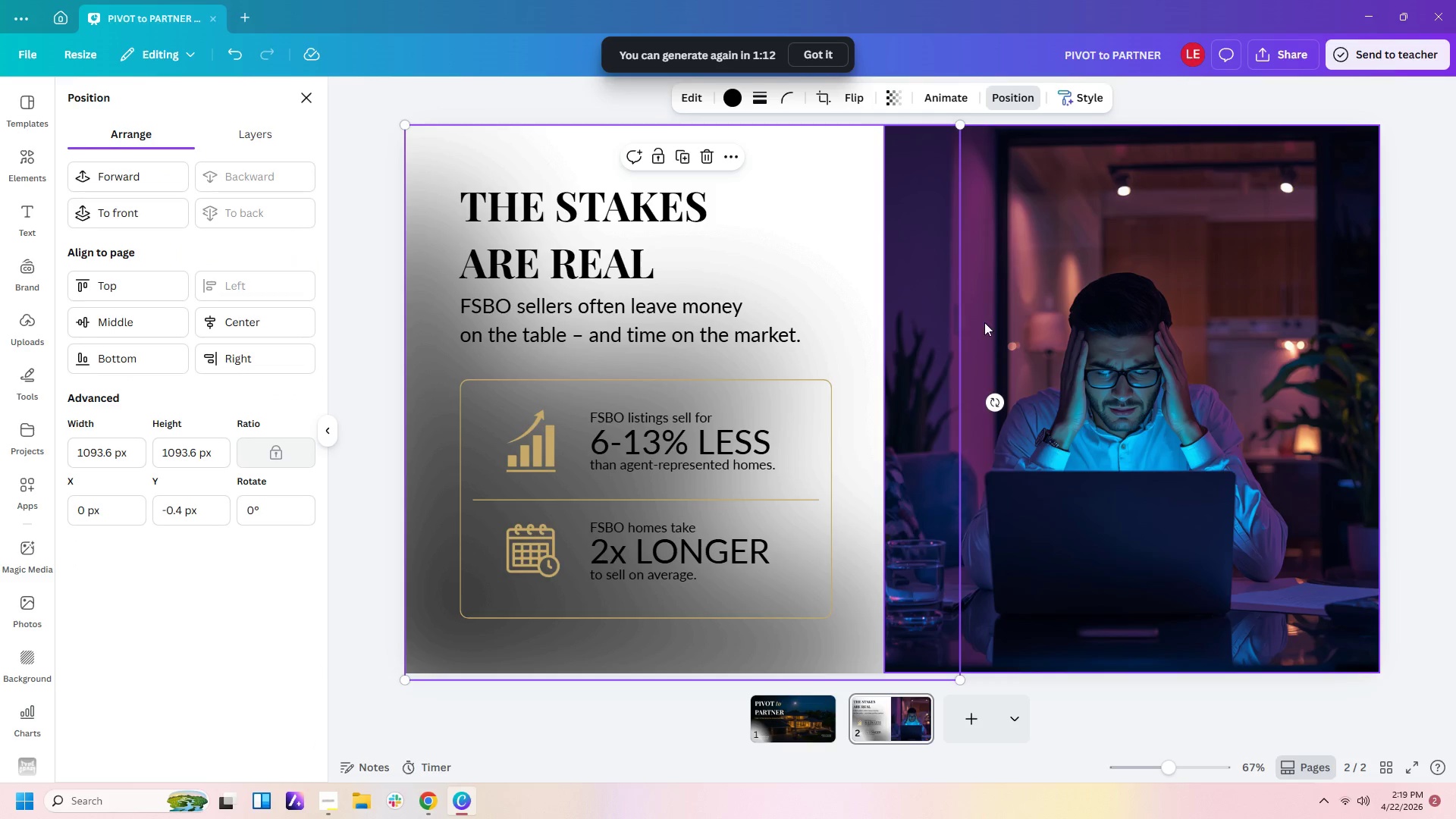 
left_click([745, 322])
 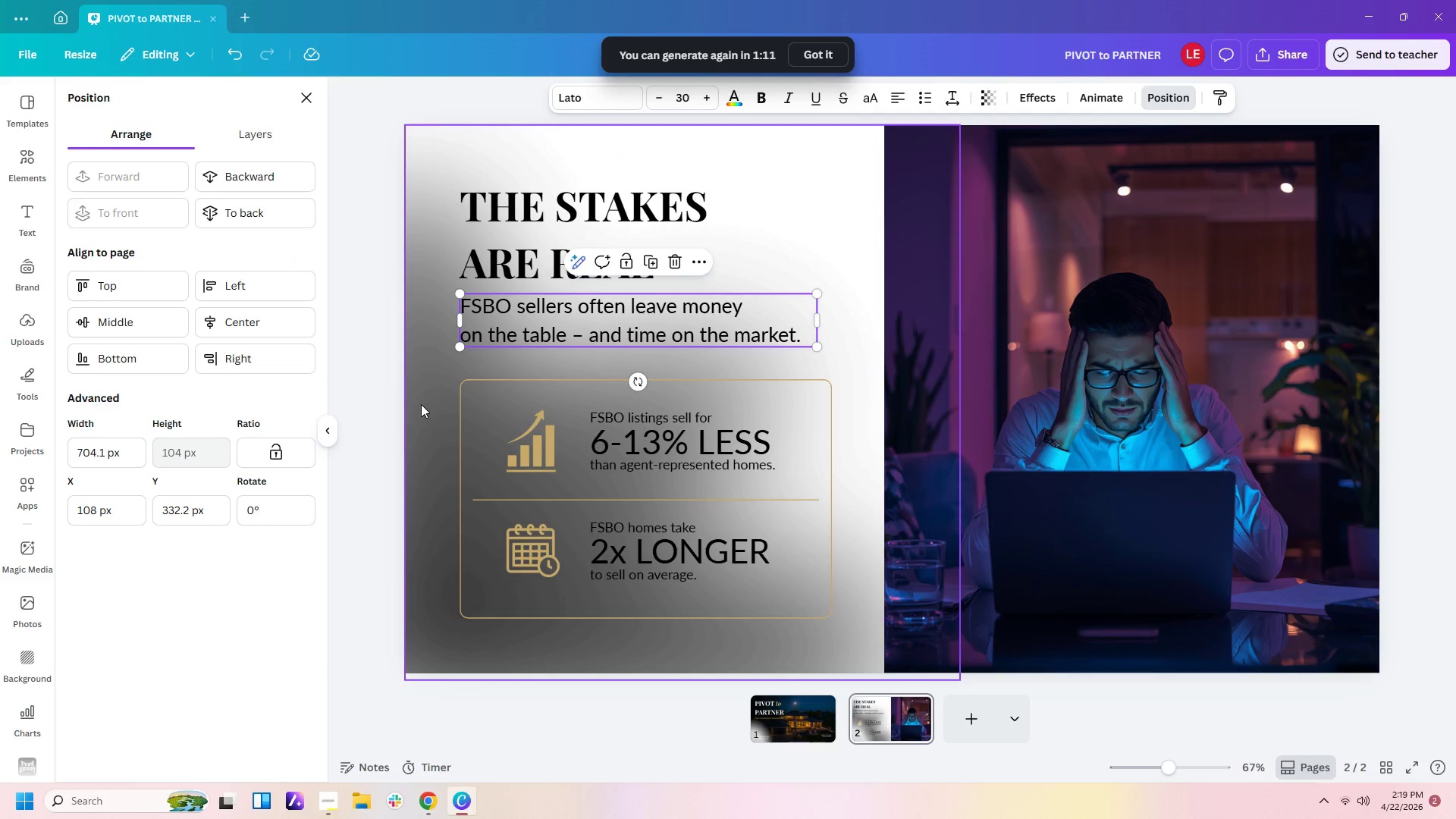 
left_click([419, 403])
 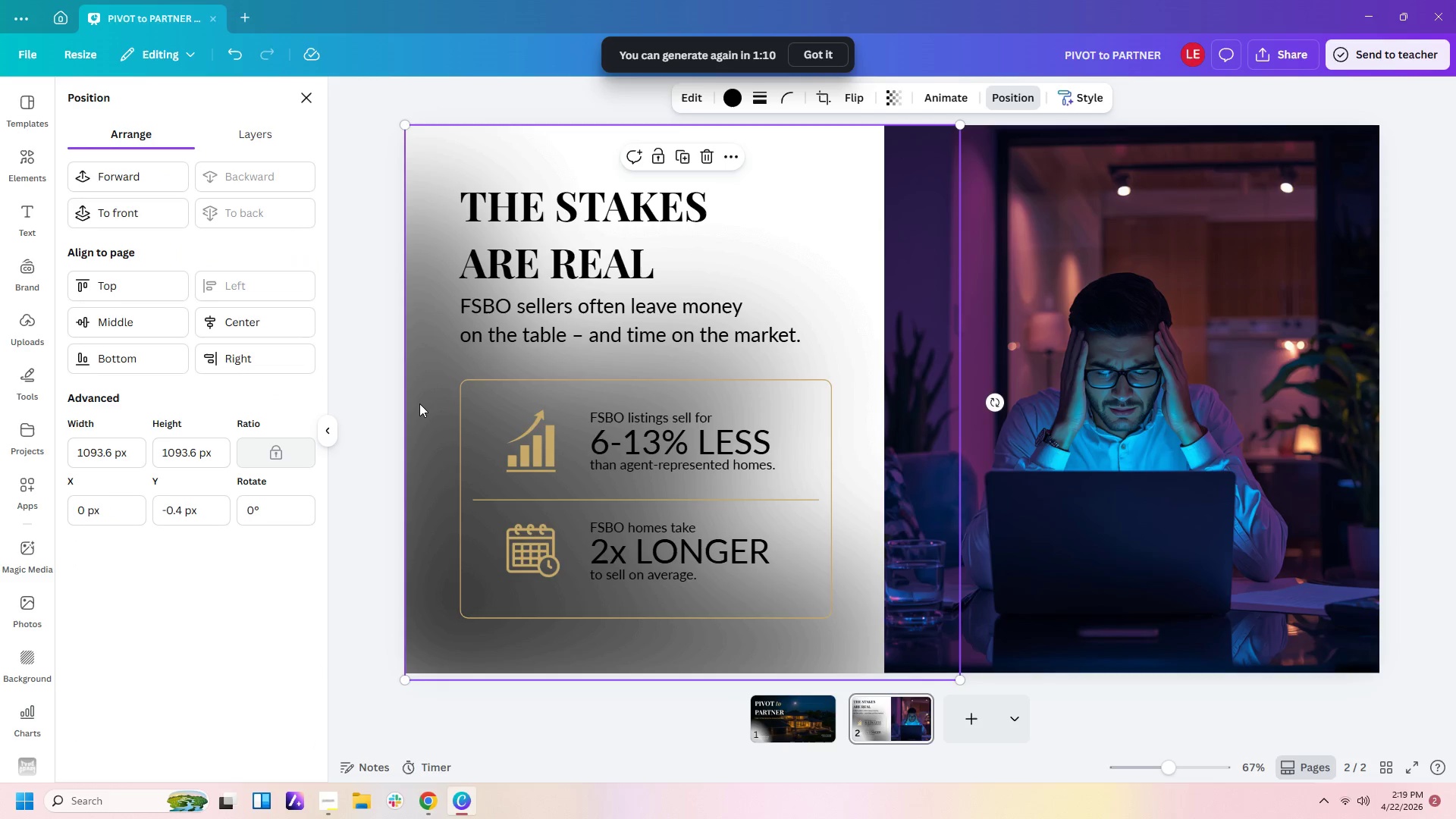 
key(Control+C)
 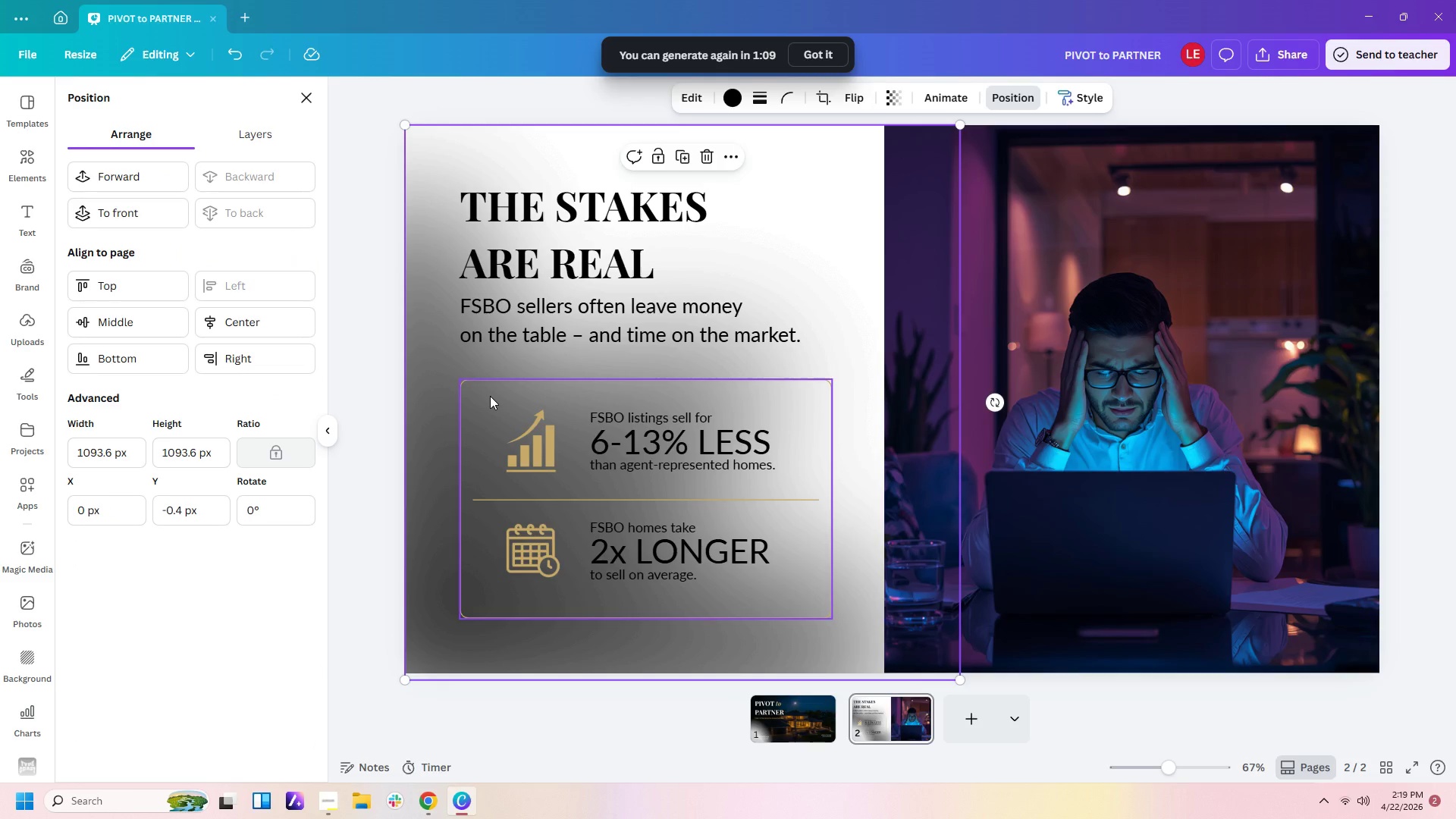 
key(Control+V)
 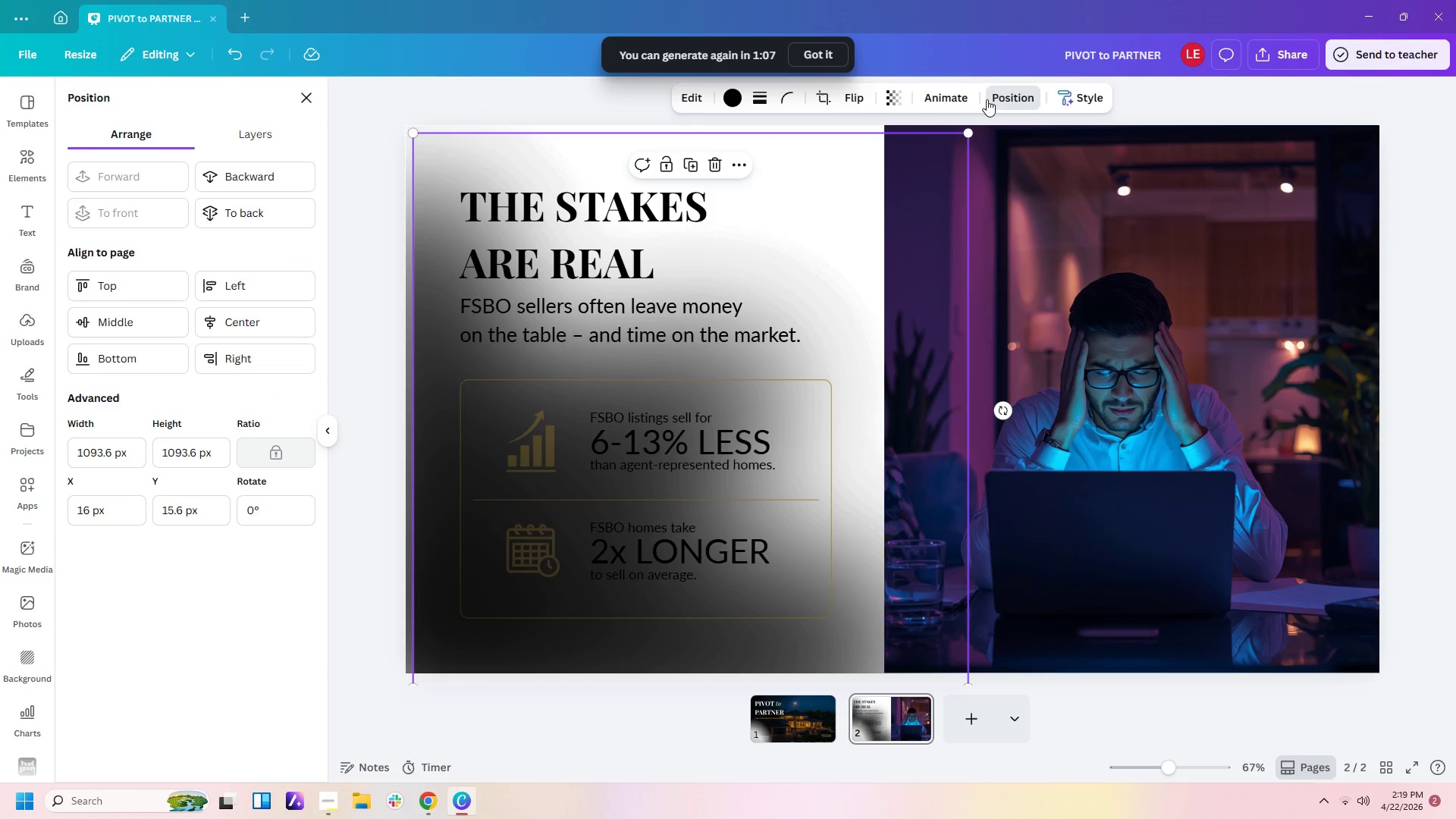 
left_click([846, 96])
 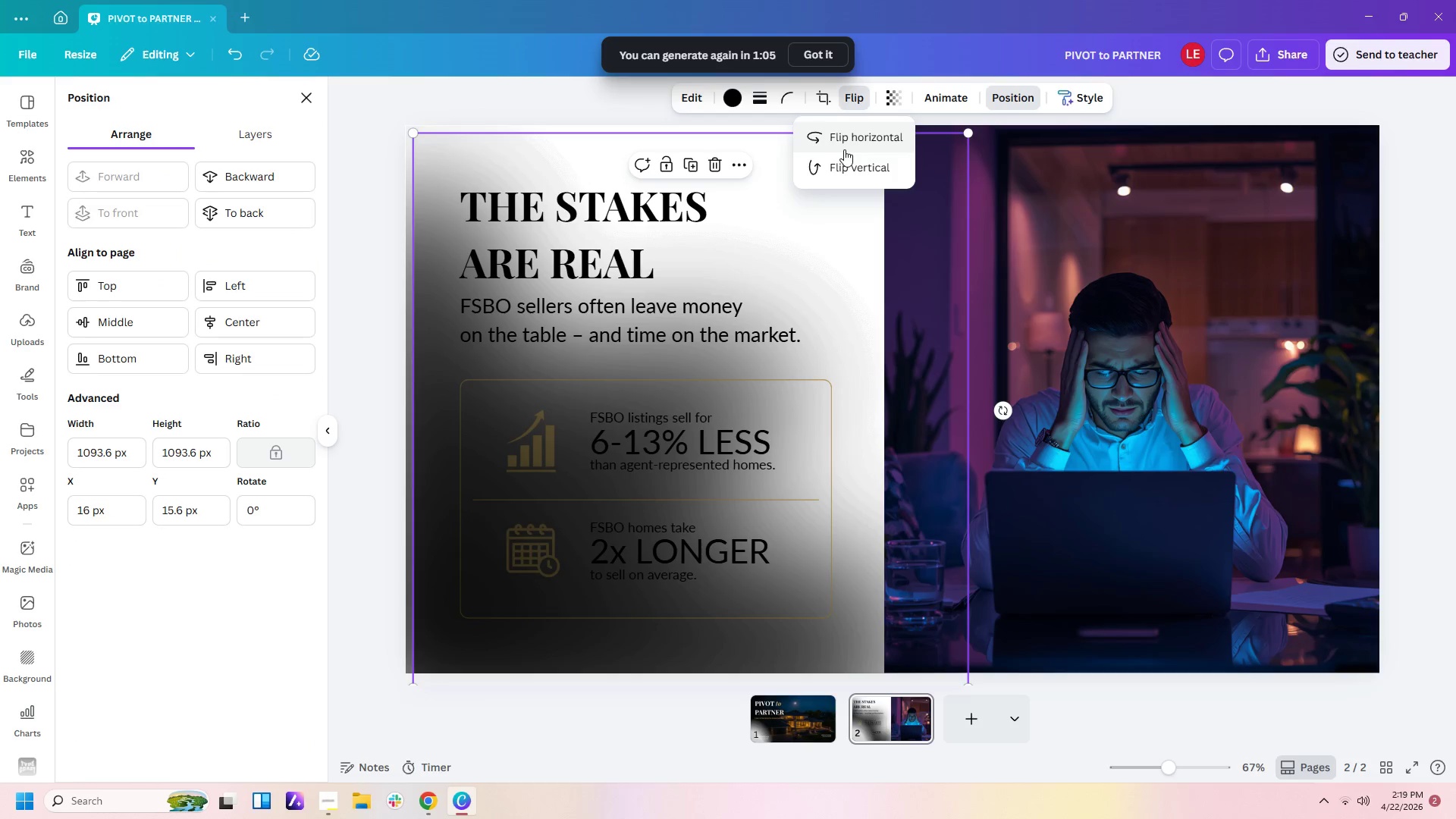 
left_click([848, 139])
 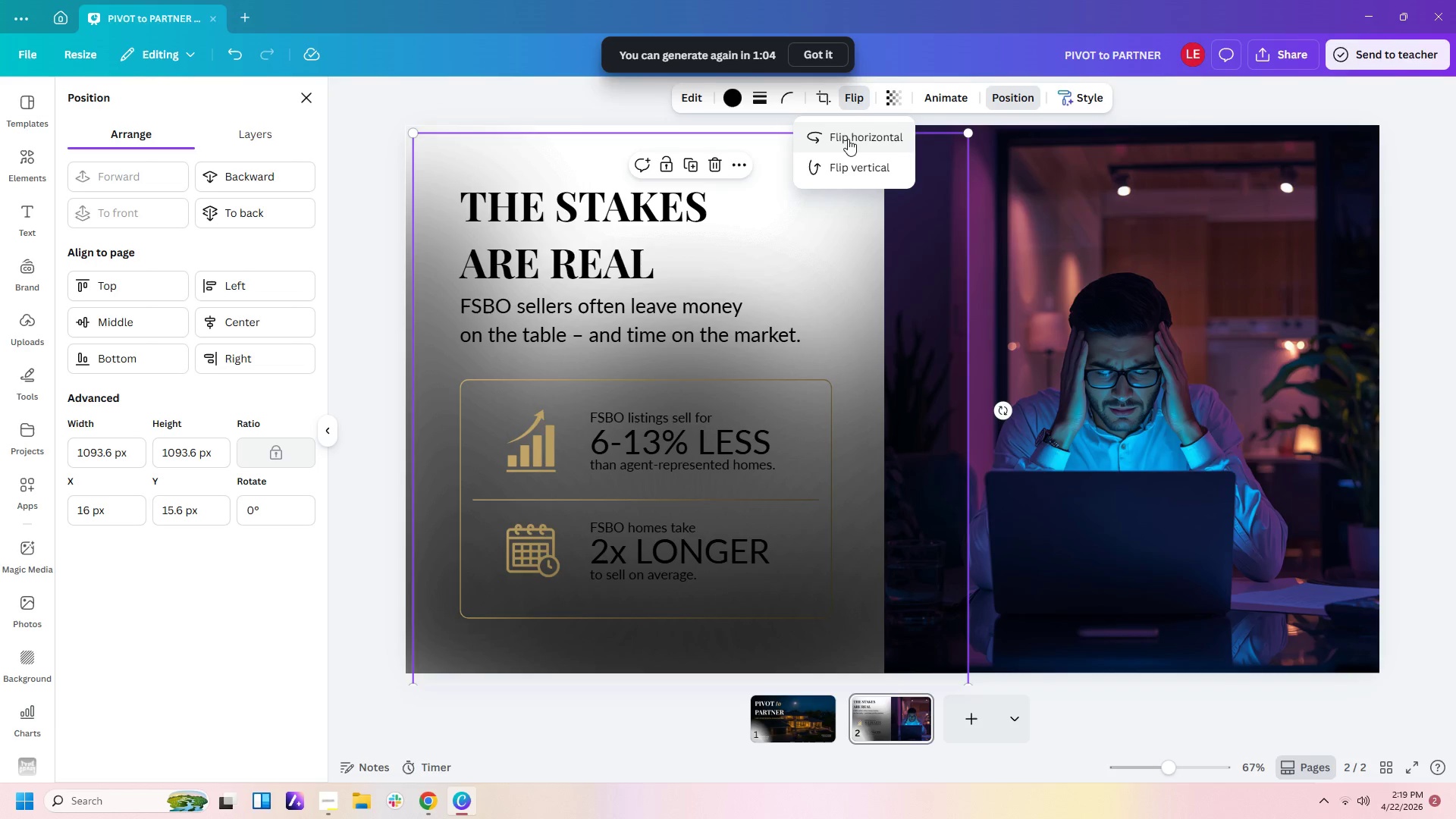 
left_click([848, 139])
 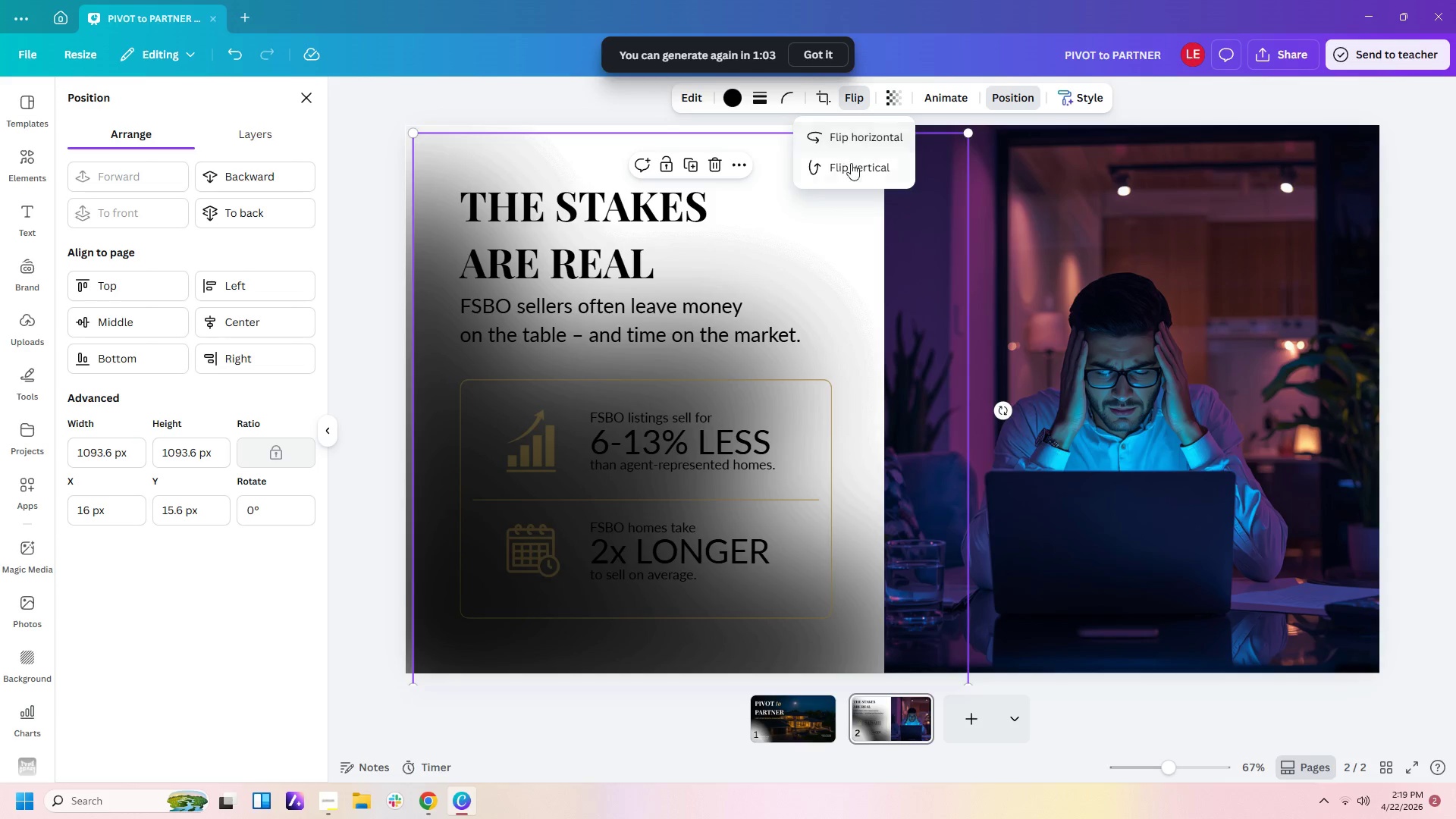 
left_click([851, 170])
 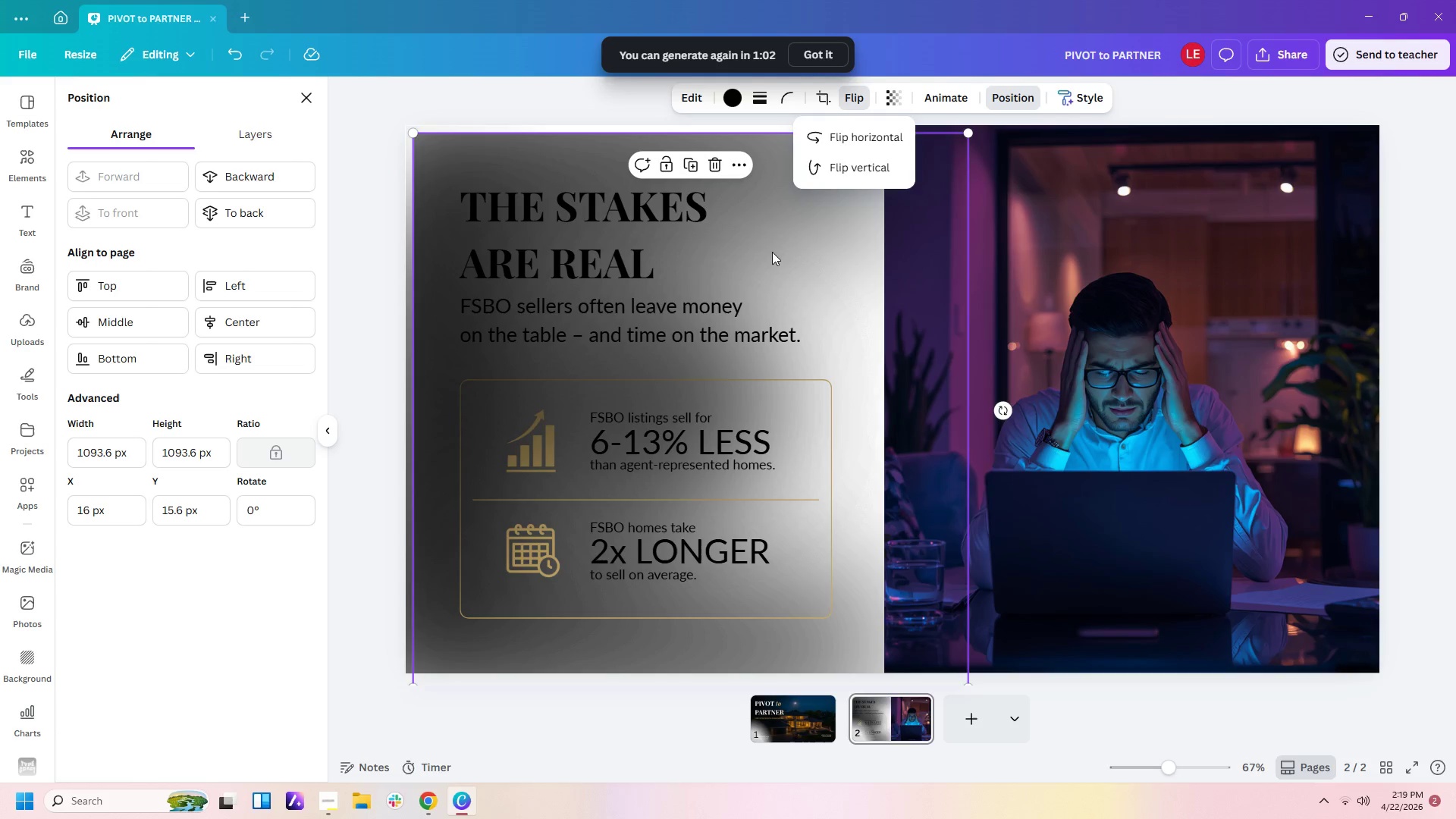 
left_click([772, 252])
 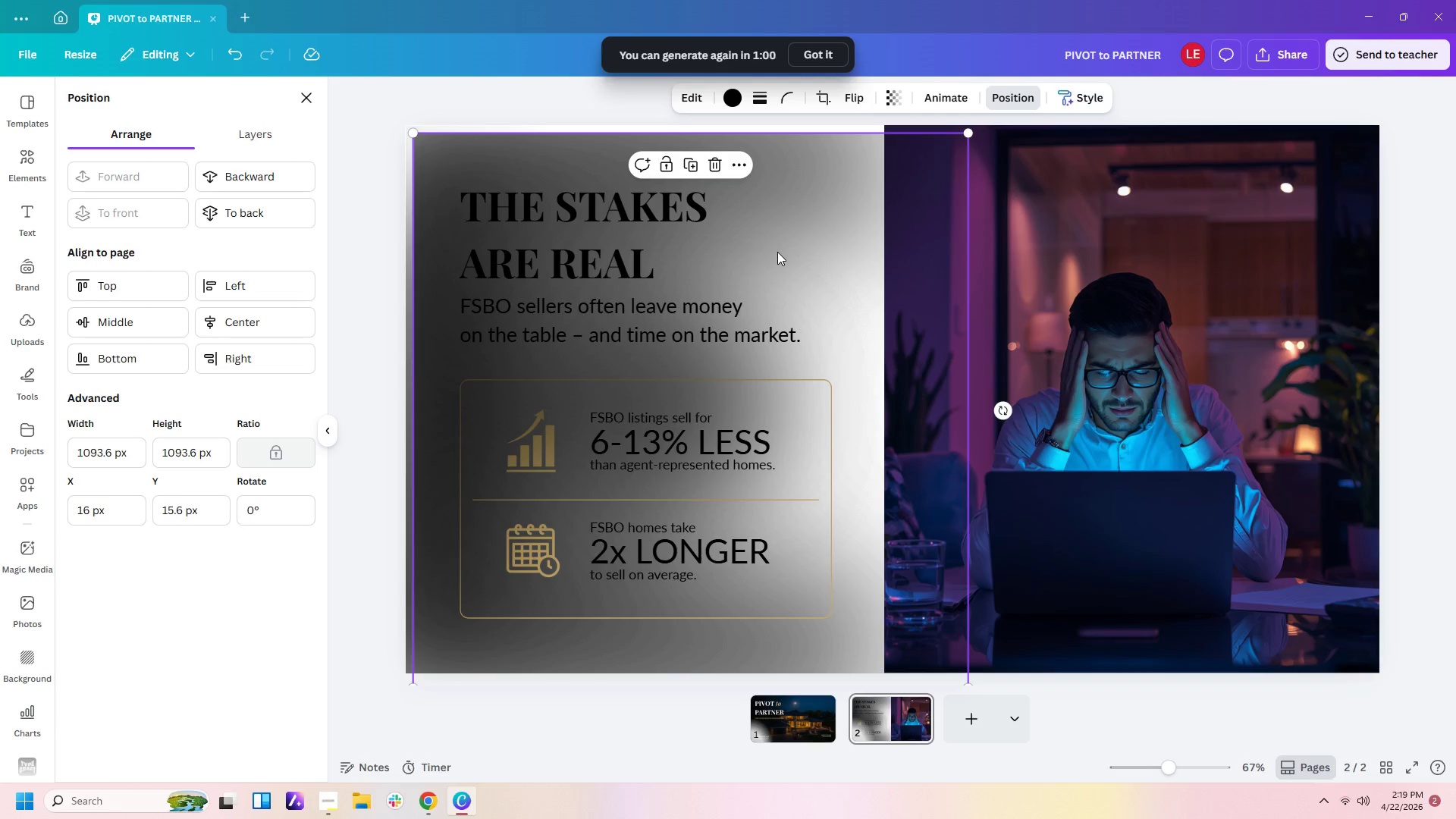 
left_click_drag(start_coordinate=[777, 252], to_coordinate=[764, 247])
 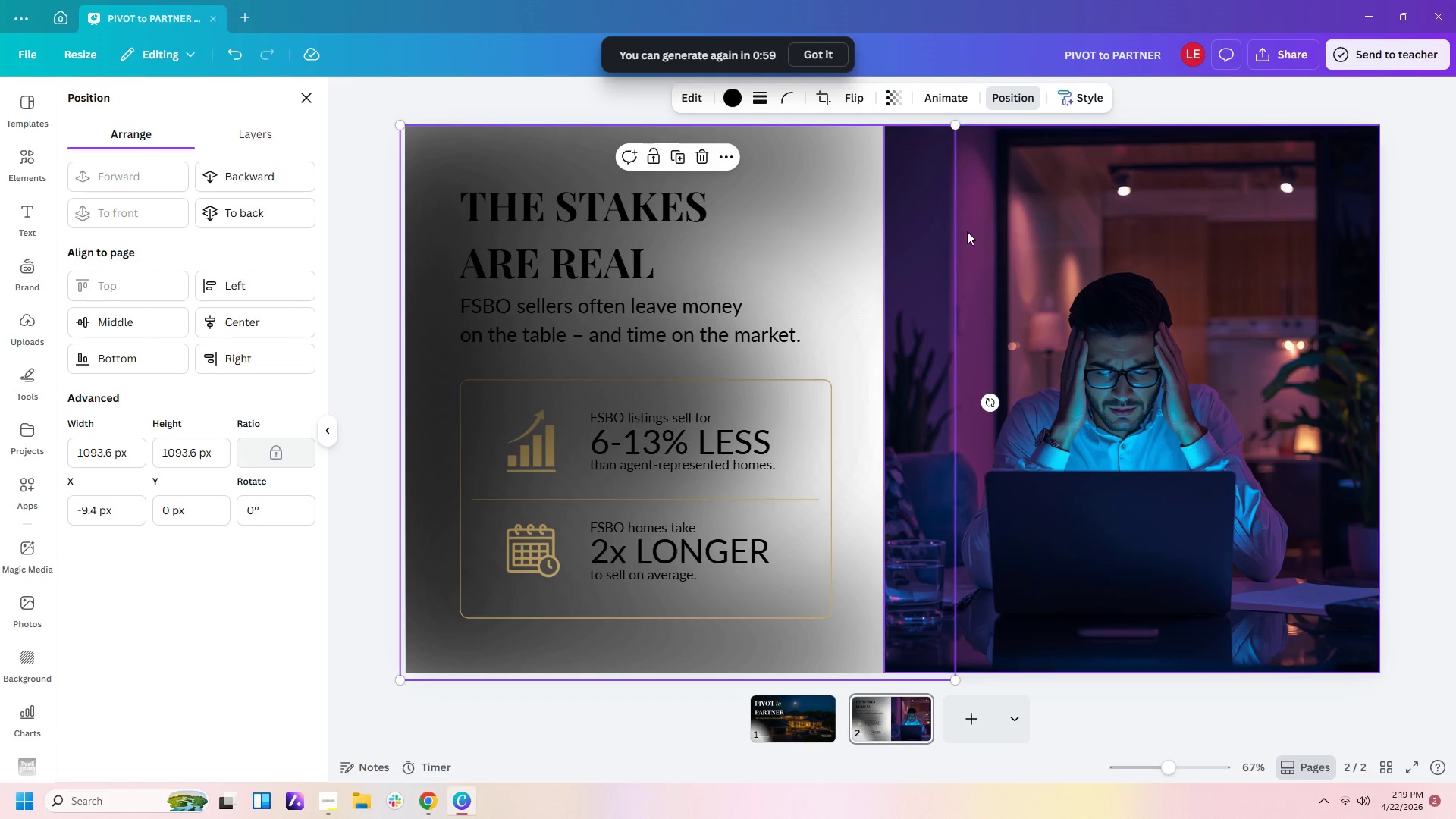 
left_click([967, 231])
 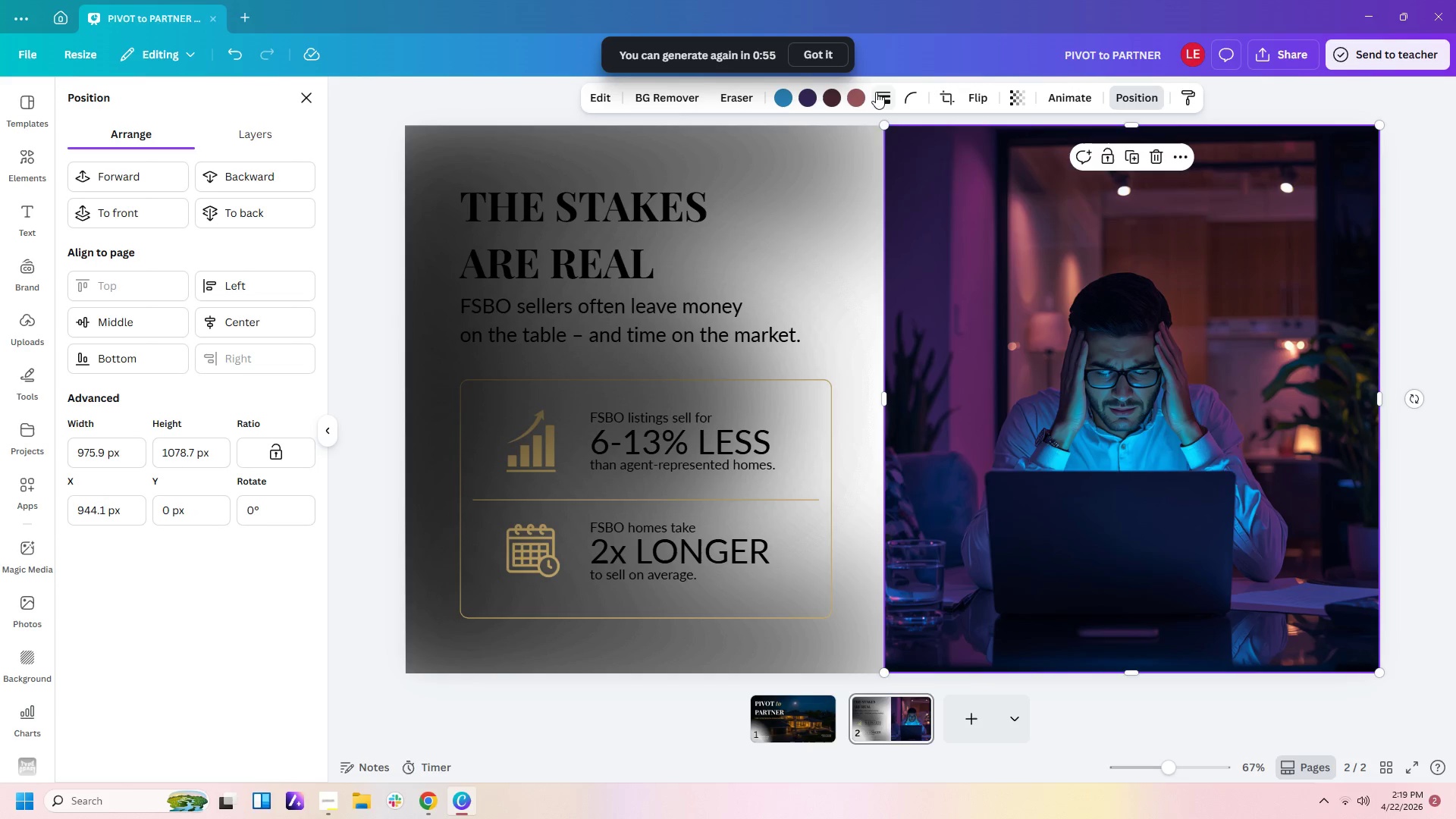 
left_click([842, 240])
 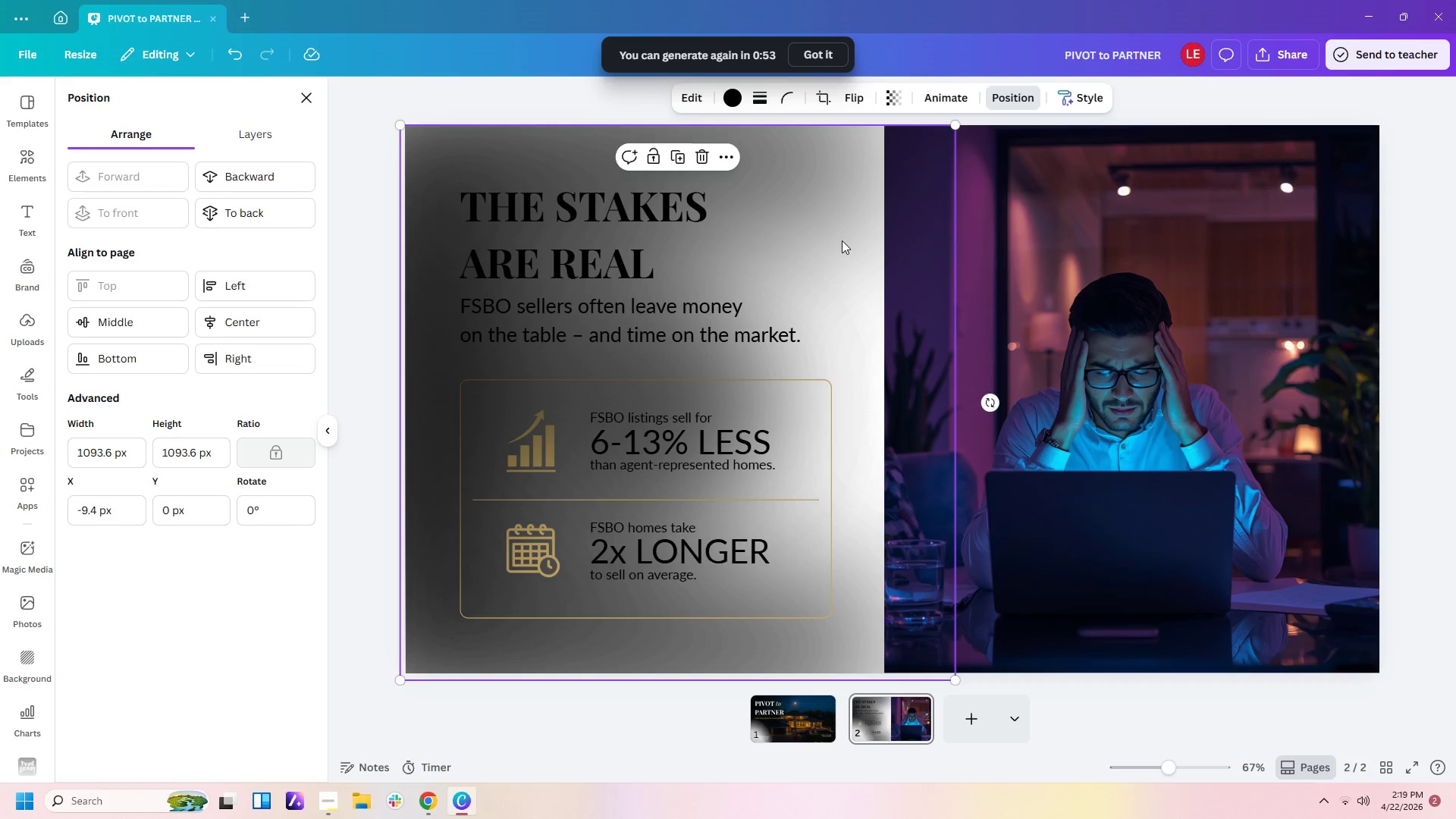 
key(Control+C)
 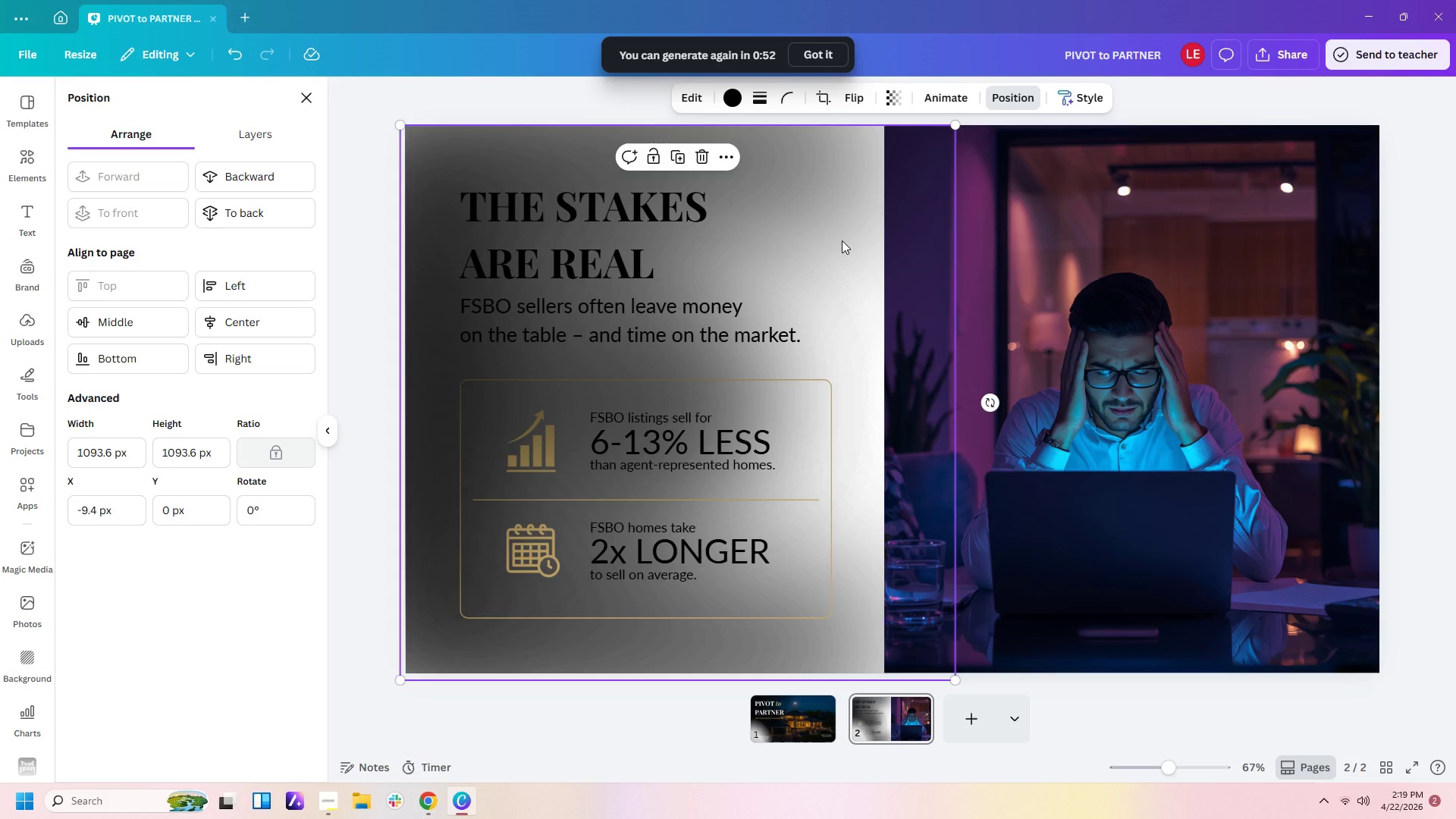 
key(Control+V)
 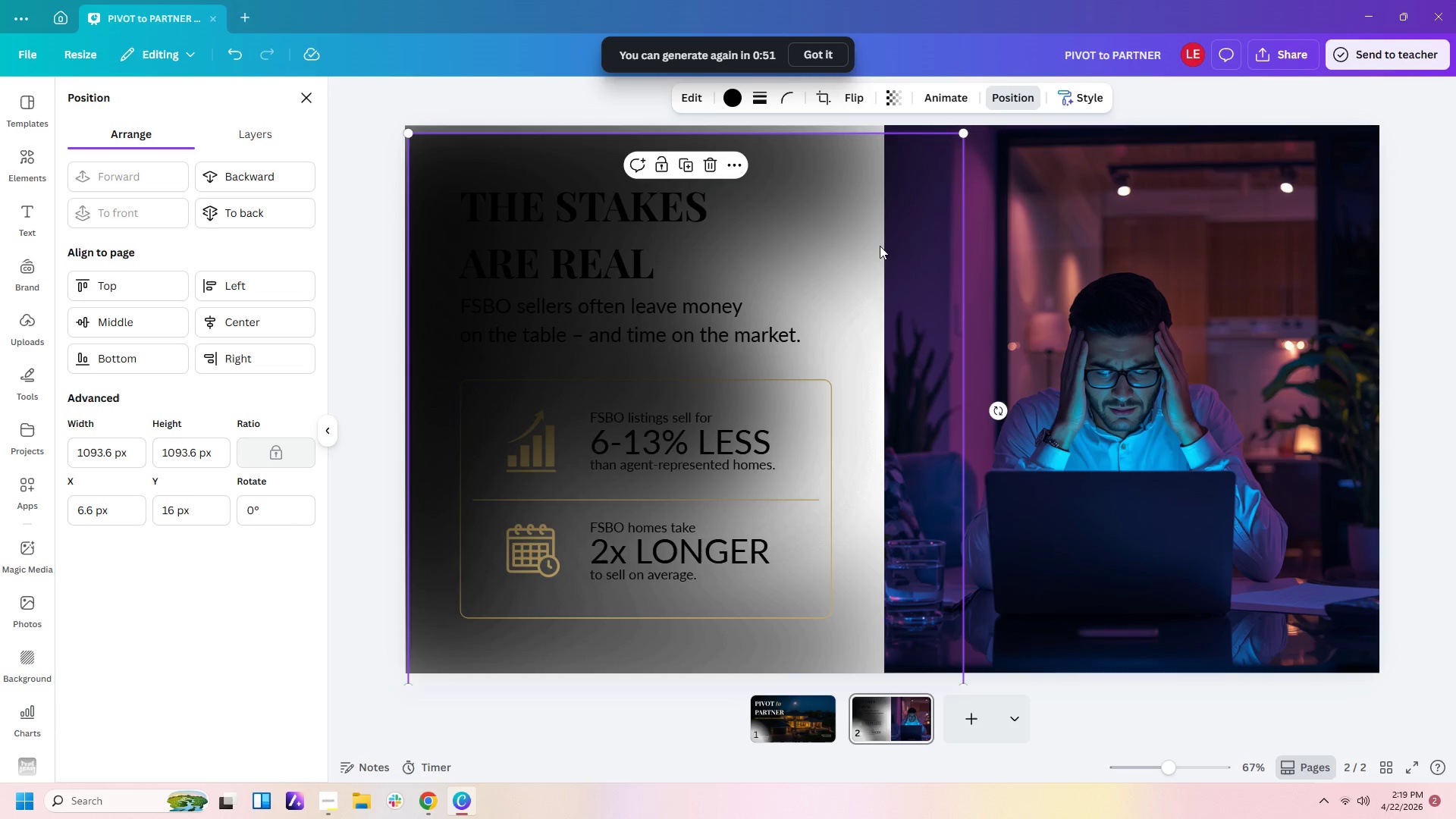 
left_click_drag(start_coordinate=[883, 246], to_coordinate=[925, 241])
 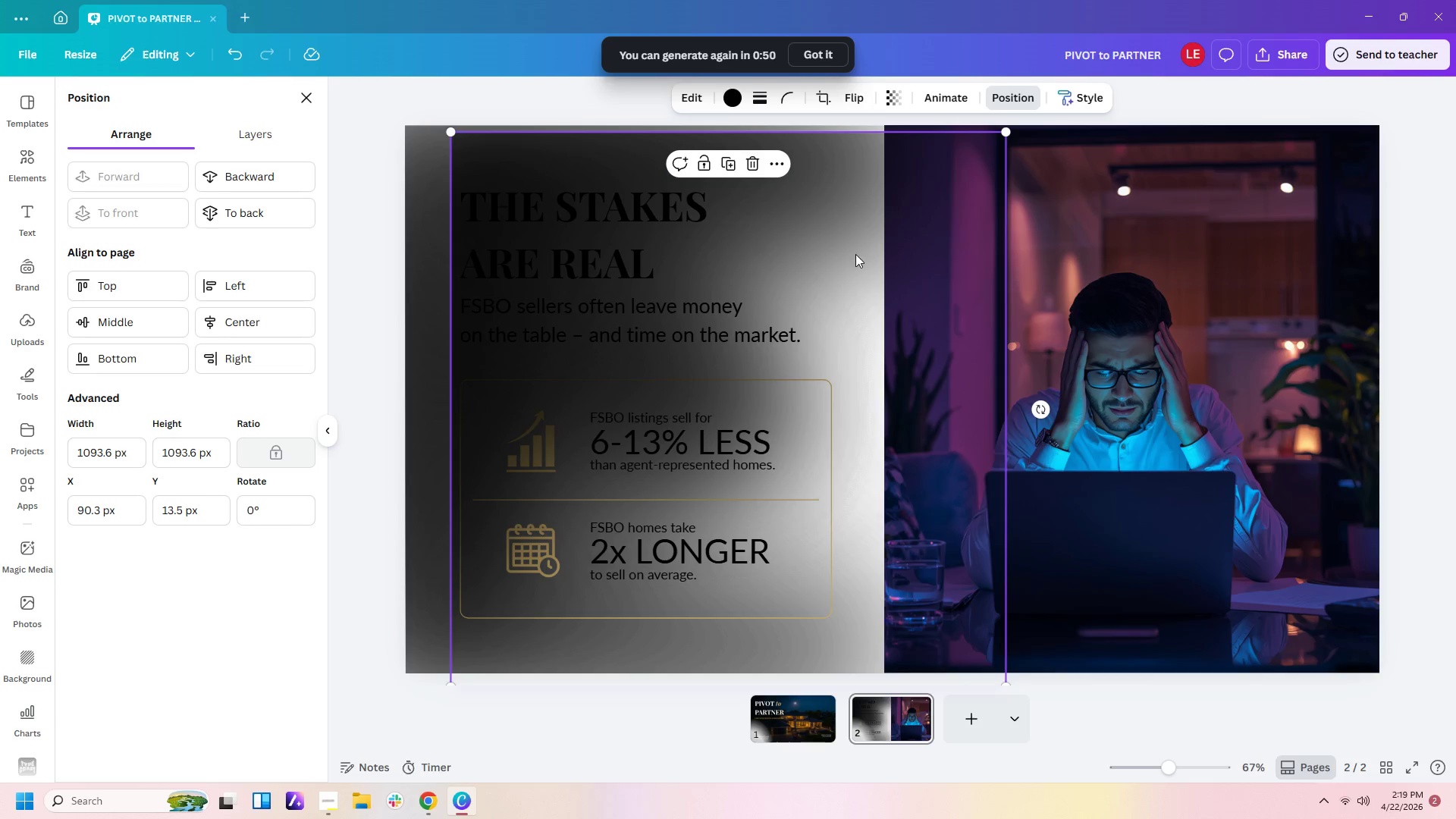 
left_click_drag(start_coordinate=[855, 254], to_coordinate=[808, 248])
 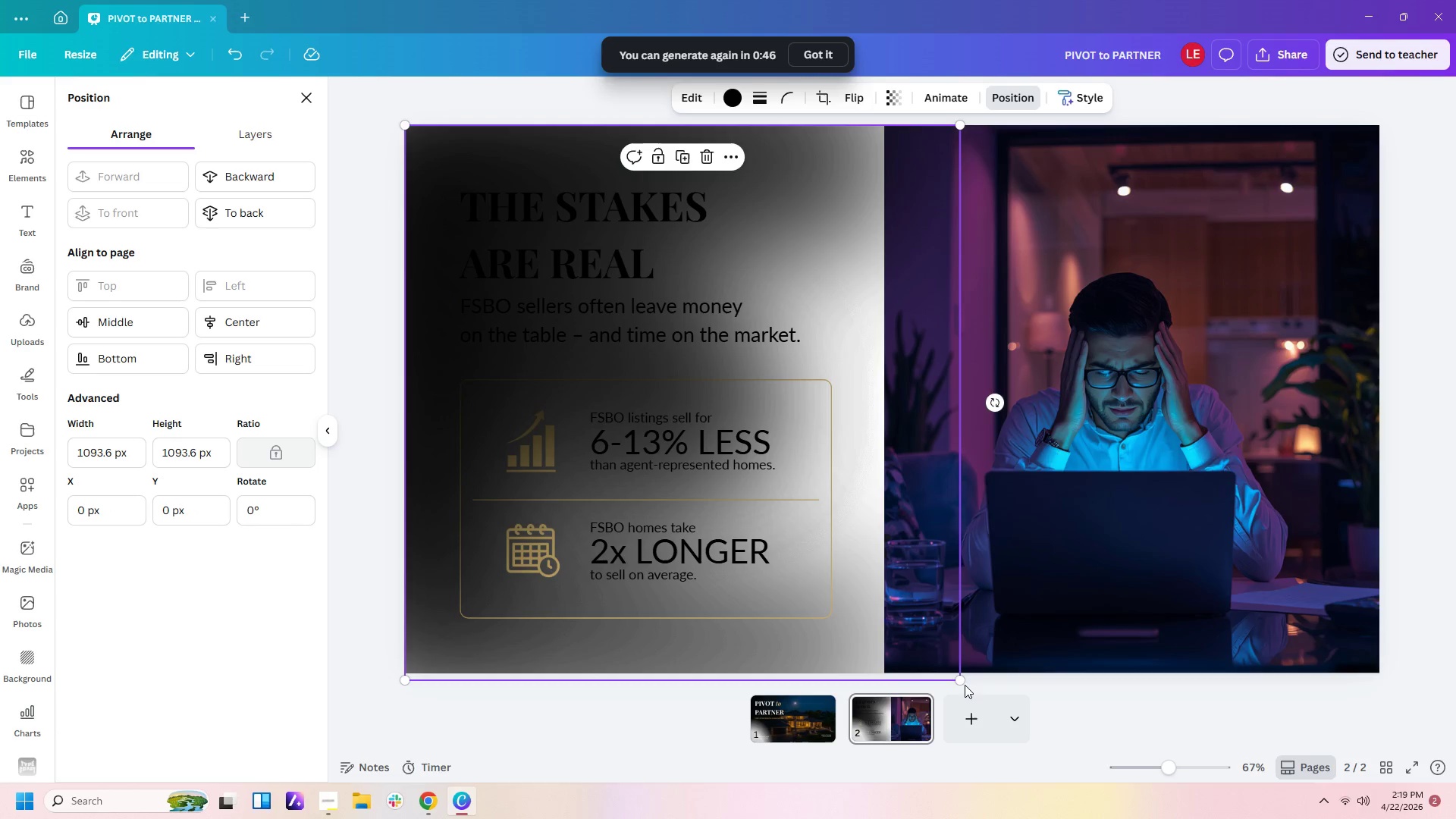 
left_click_drag(start_coordinate=[958, 683], to_coordinate=[928, 698])
 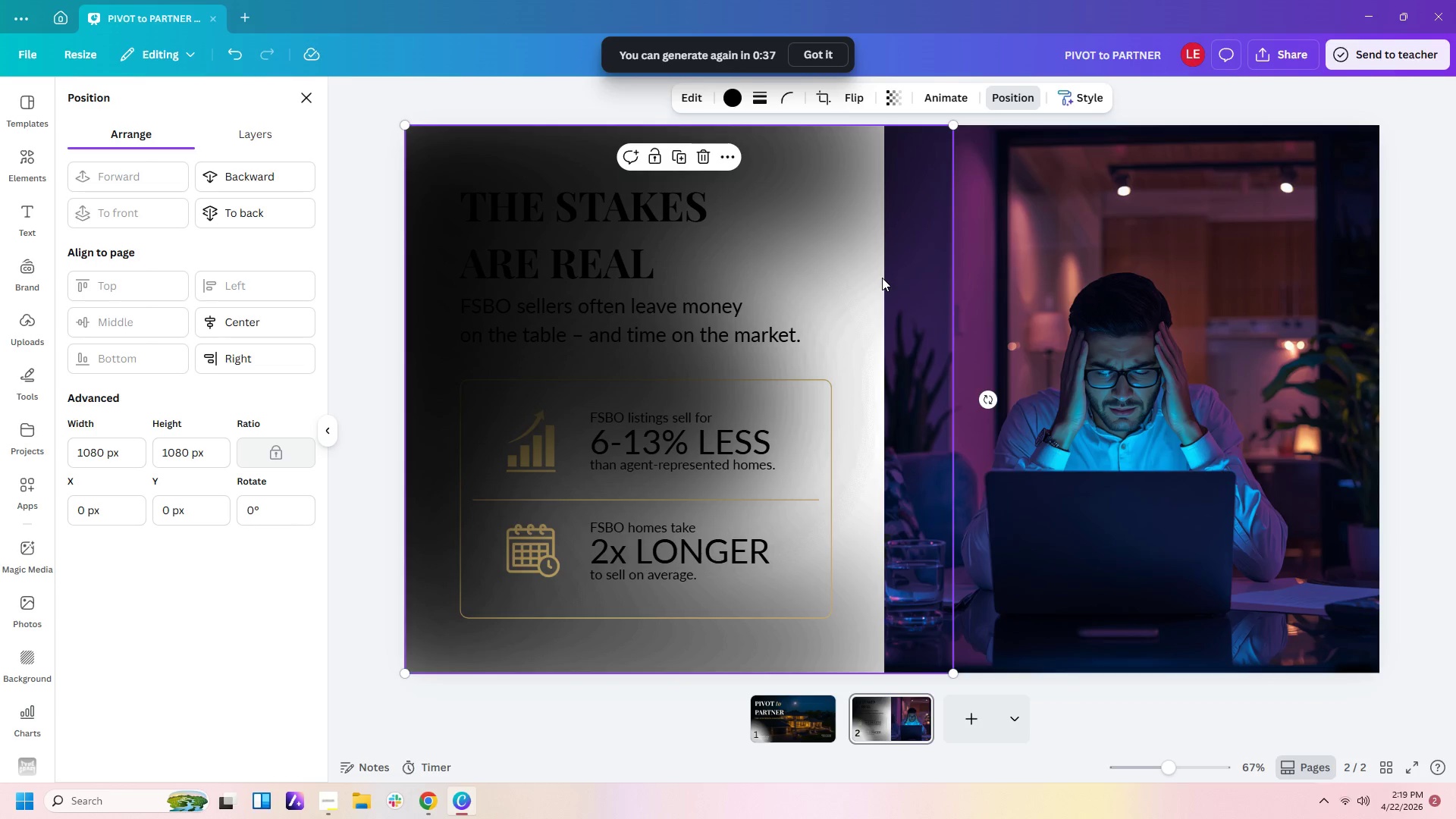 
left_click([882, 278])
 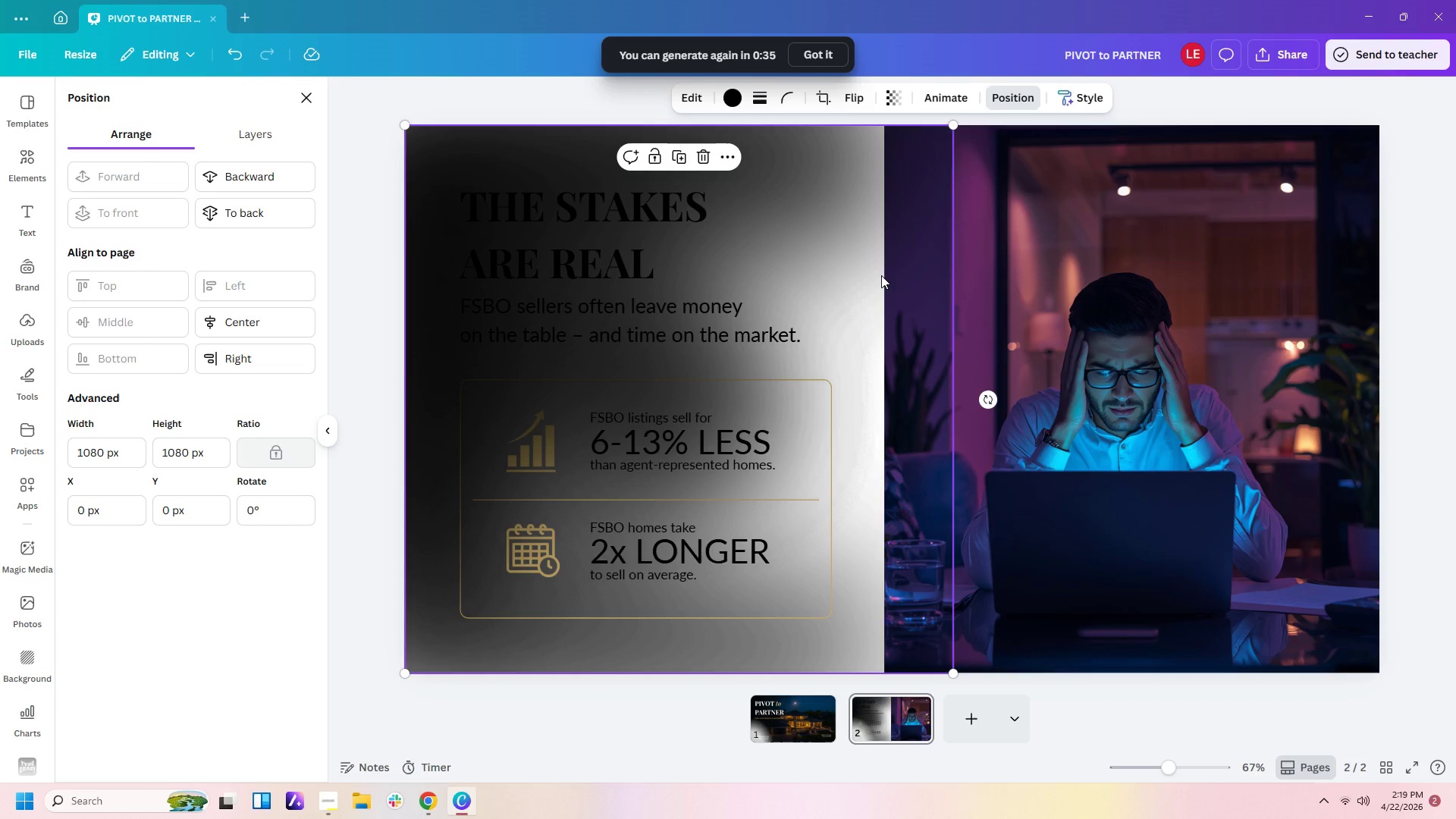 
left_click([881, 275])
 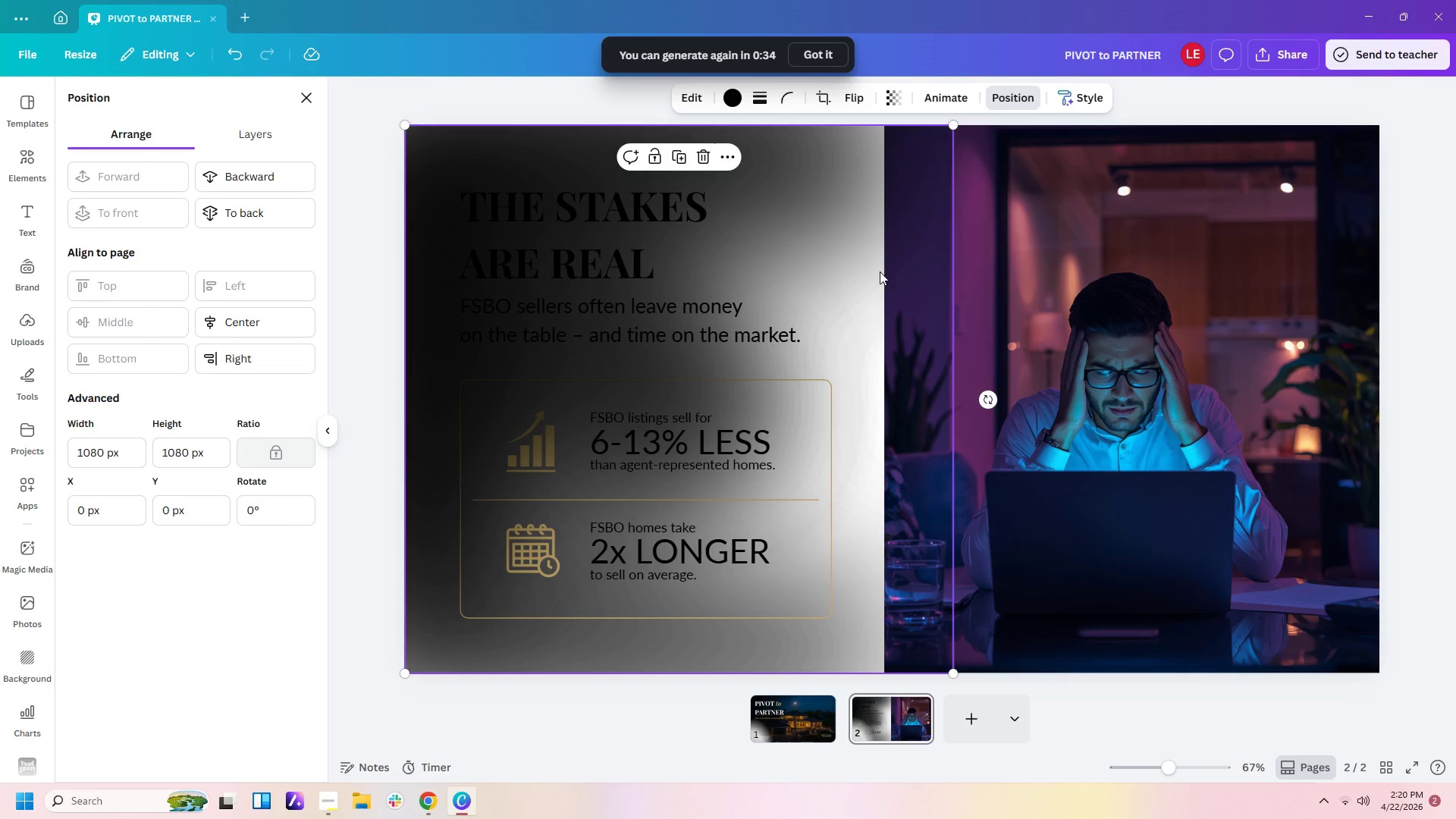 
key(Delete)
 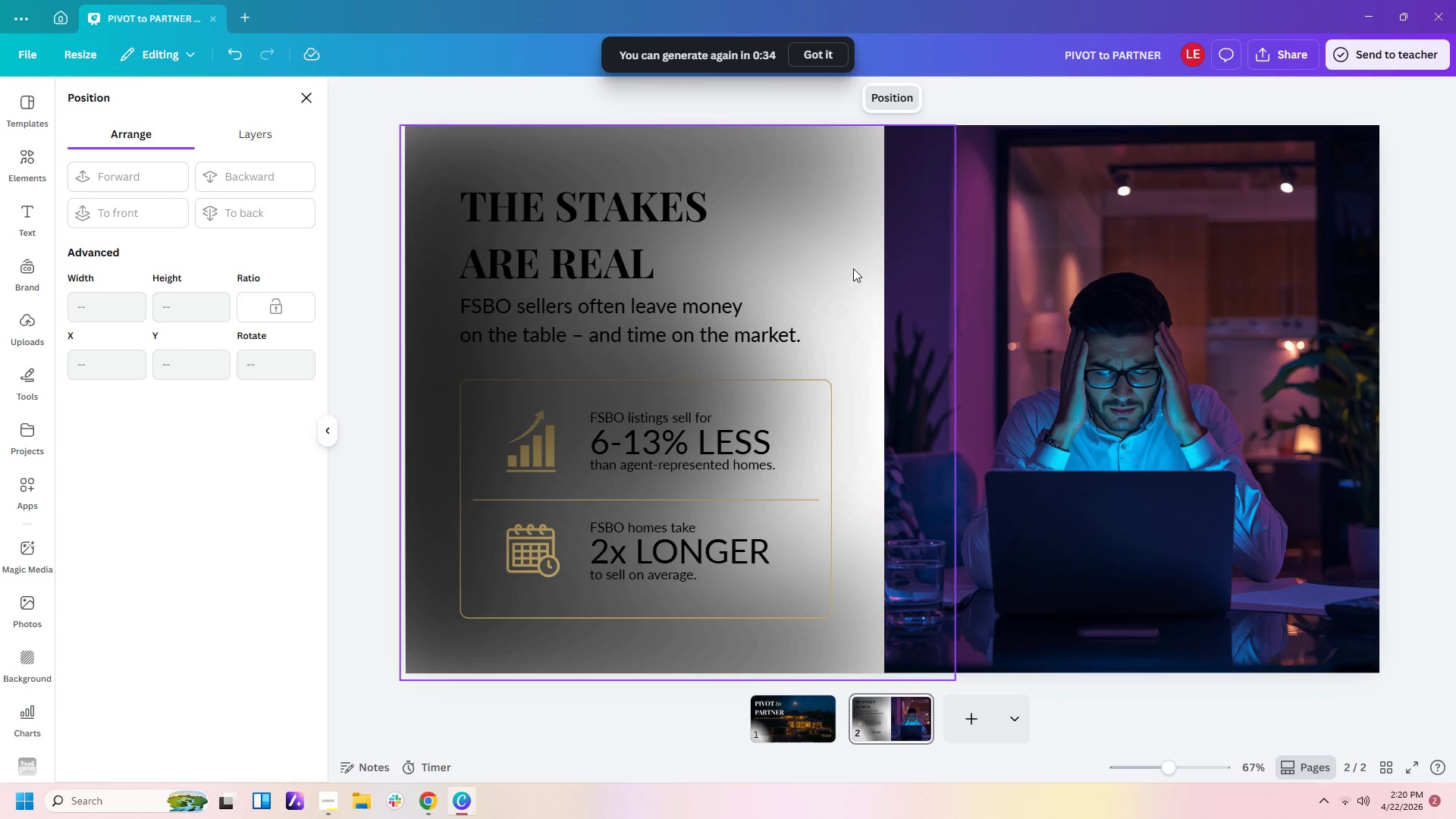 
left_click([853, 268])
 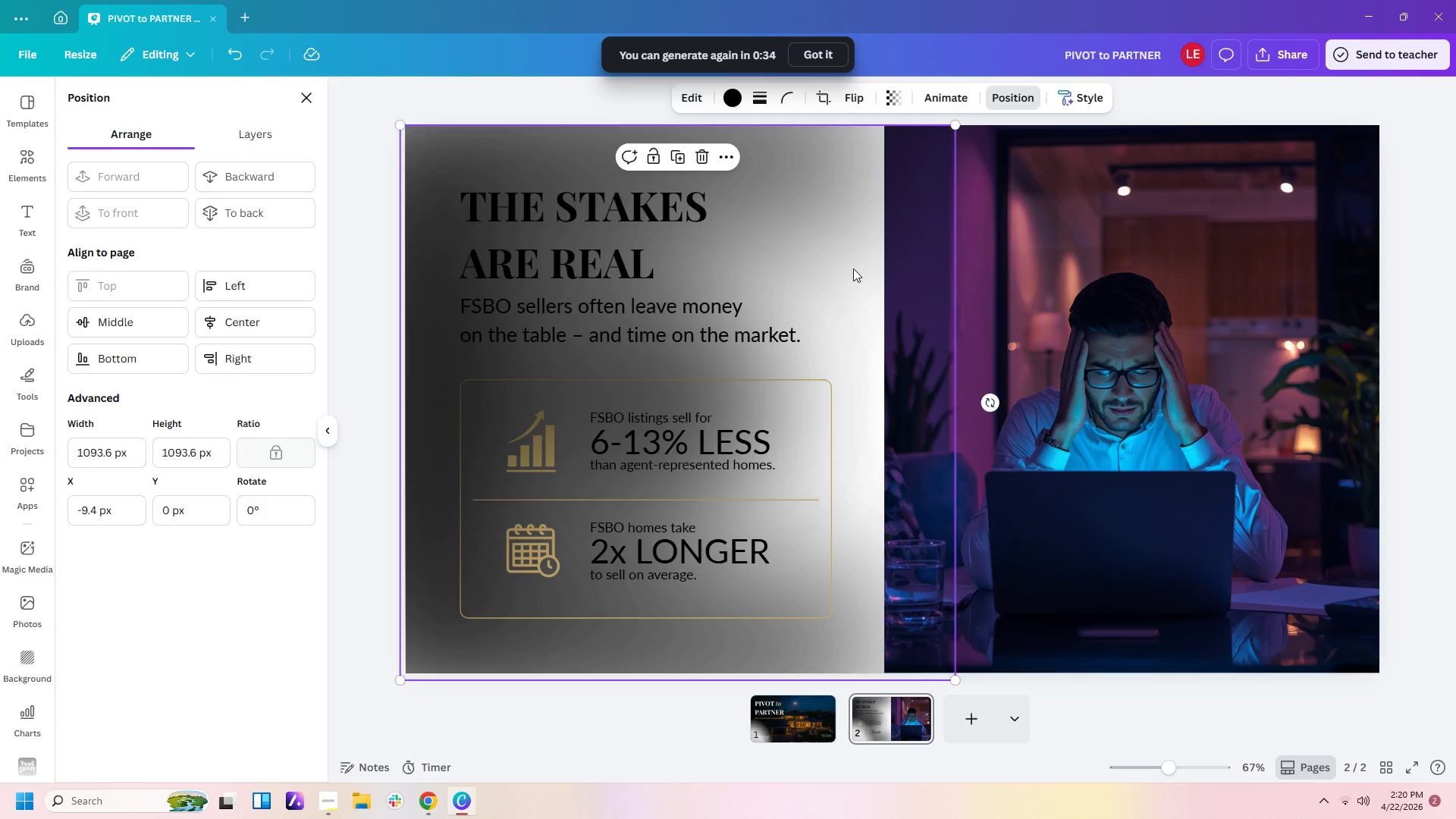 
key(Delete)
 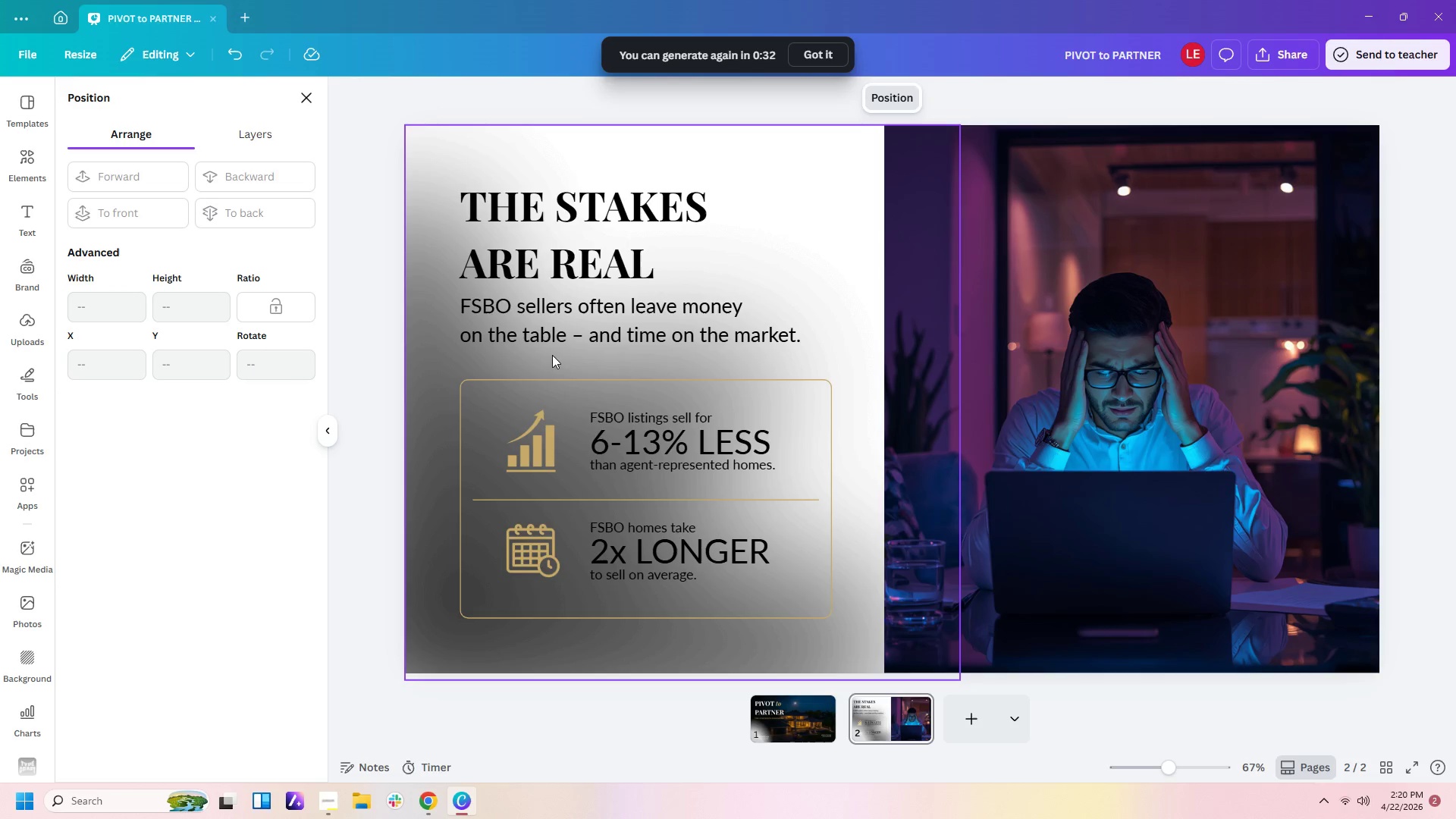 
left_click([418, 380])
 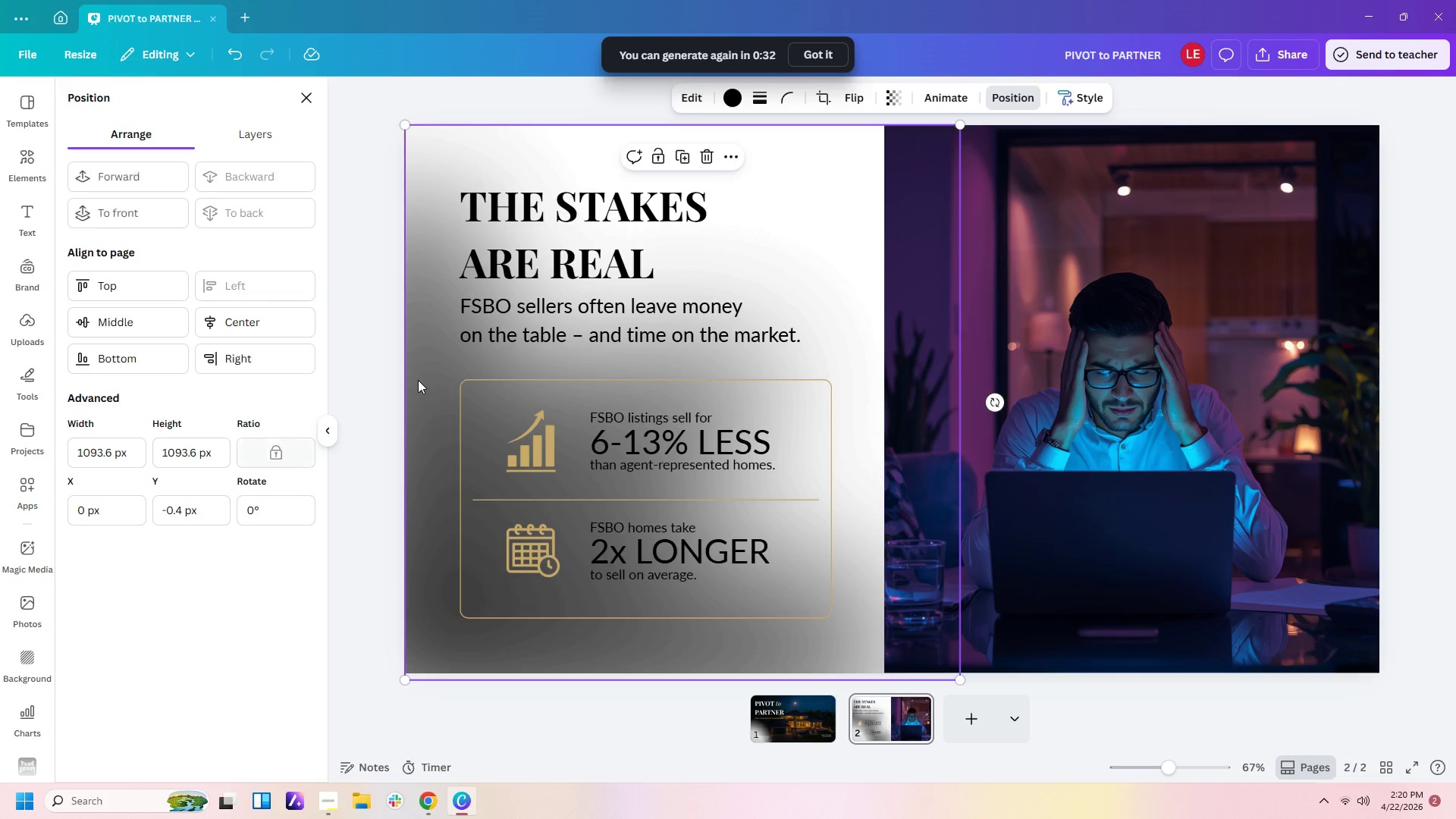 
key(Delete)
 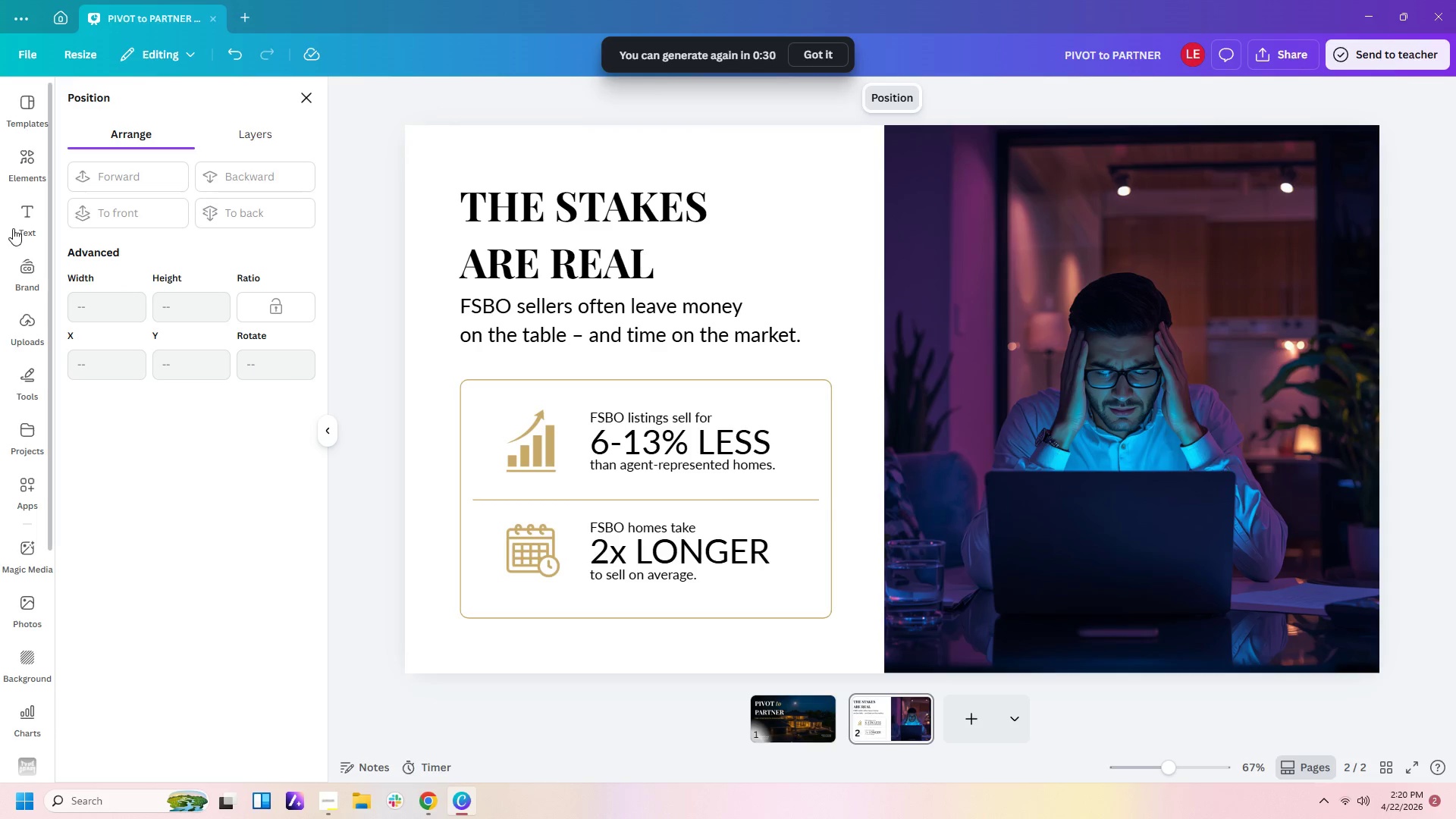 
left_click([25, 165])
 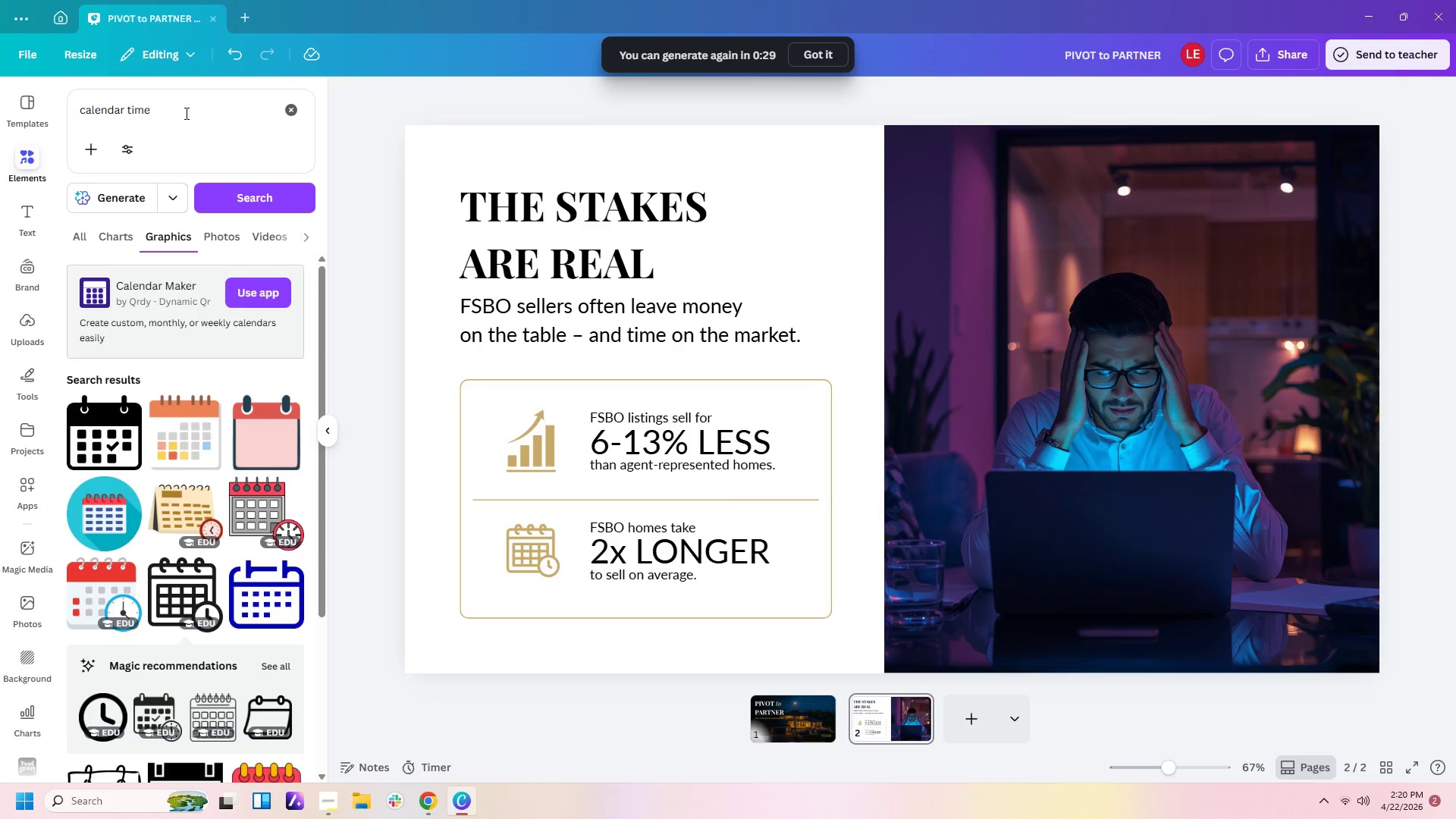 
left_click_drag(start_coordinate=[188, 113], to_coordinate=[0, 103])
 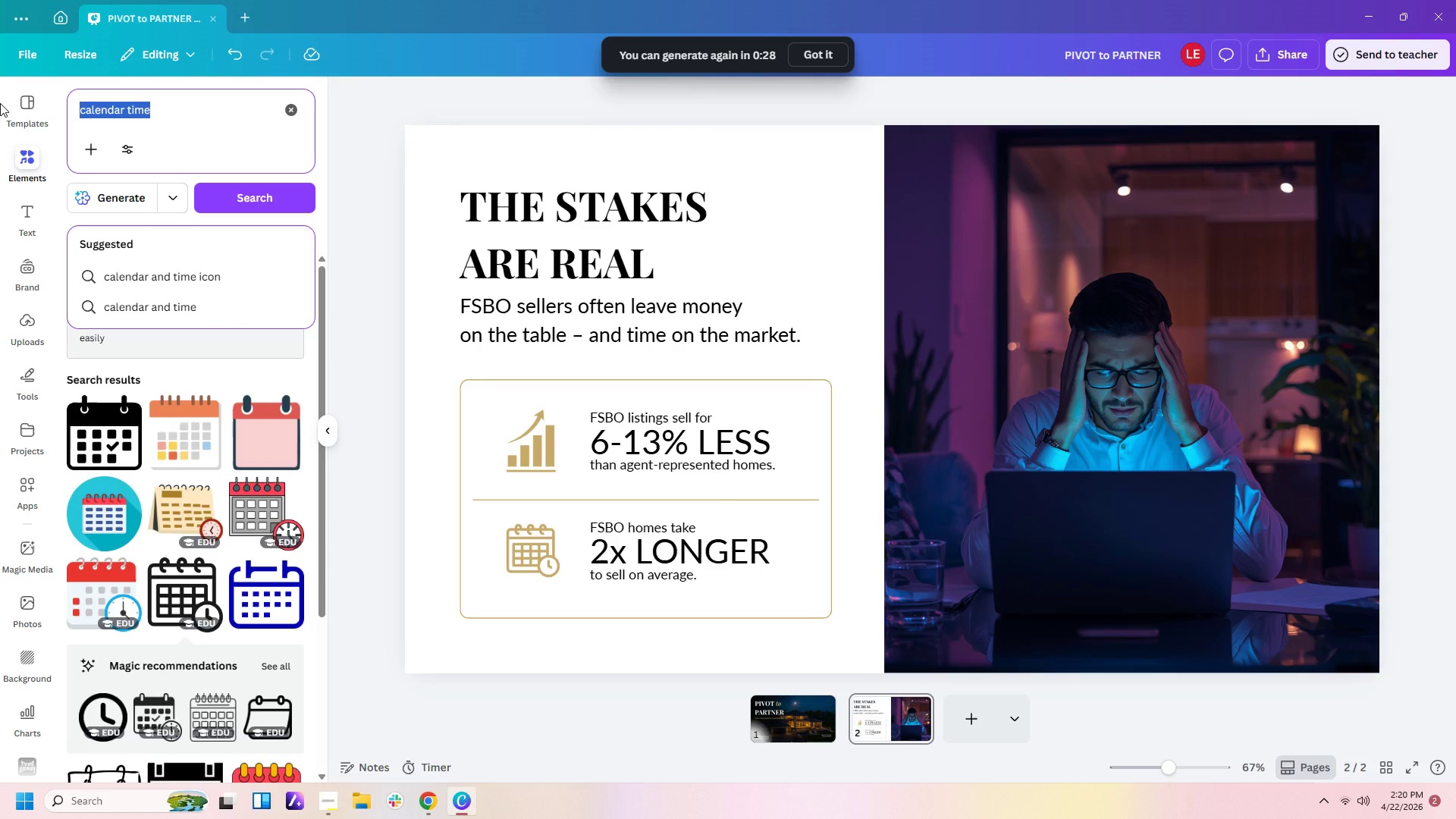 
type(black transparent obe)
key(Backspace)
key(Backspace)
type(verlay)
 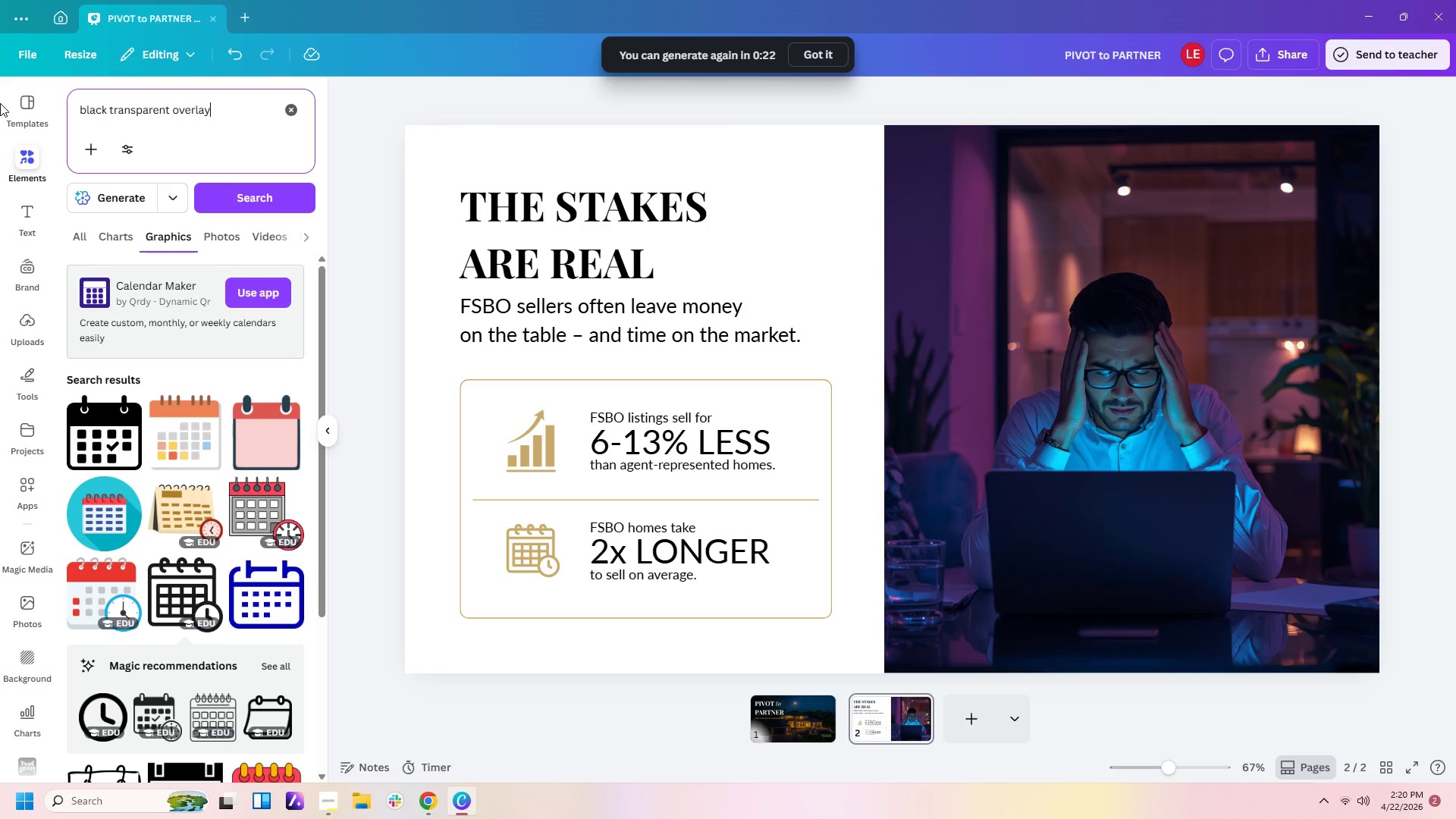 
key(Enter)
 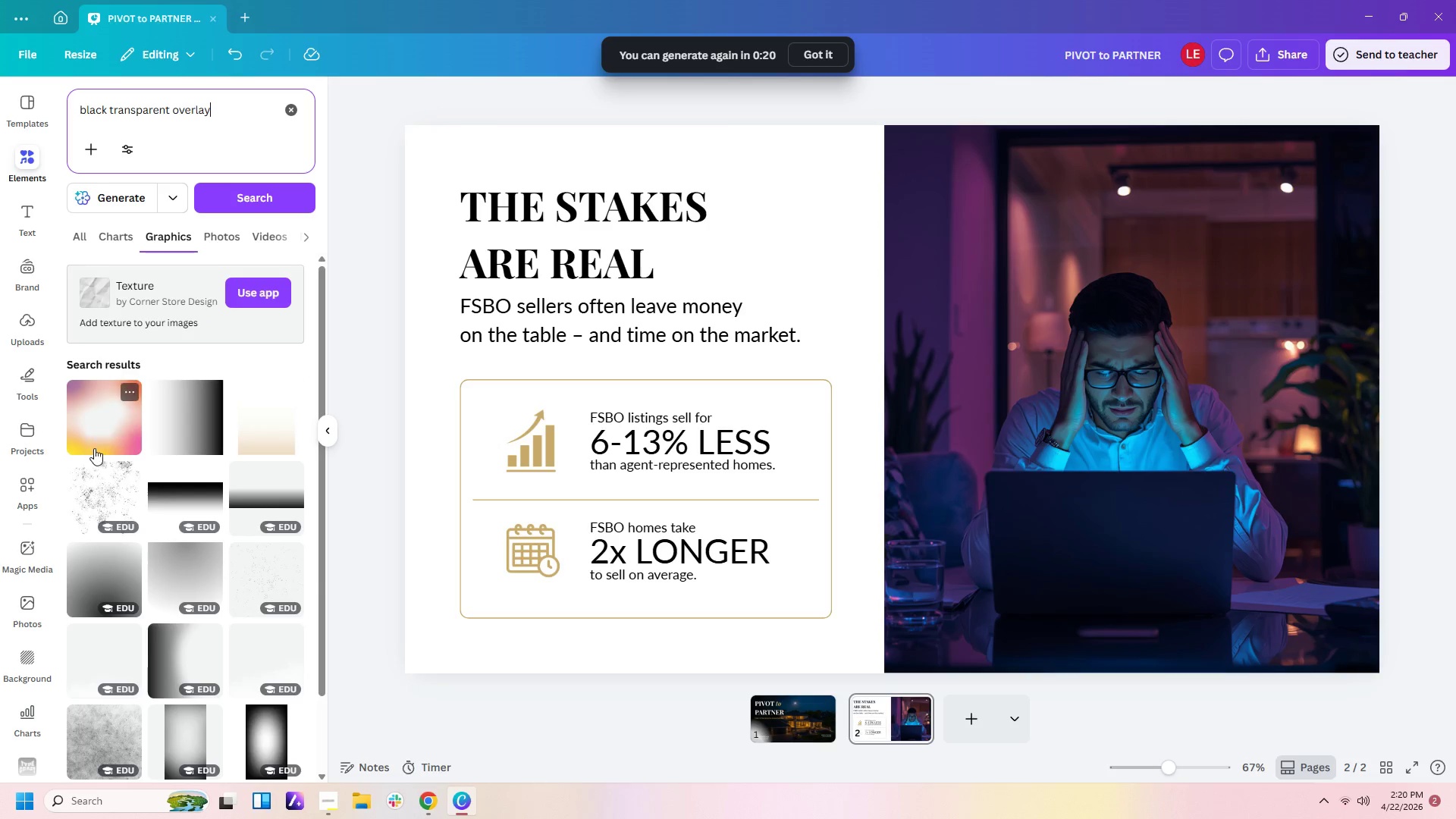 
left_click([83, 566])
 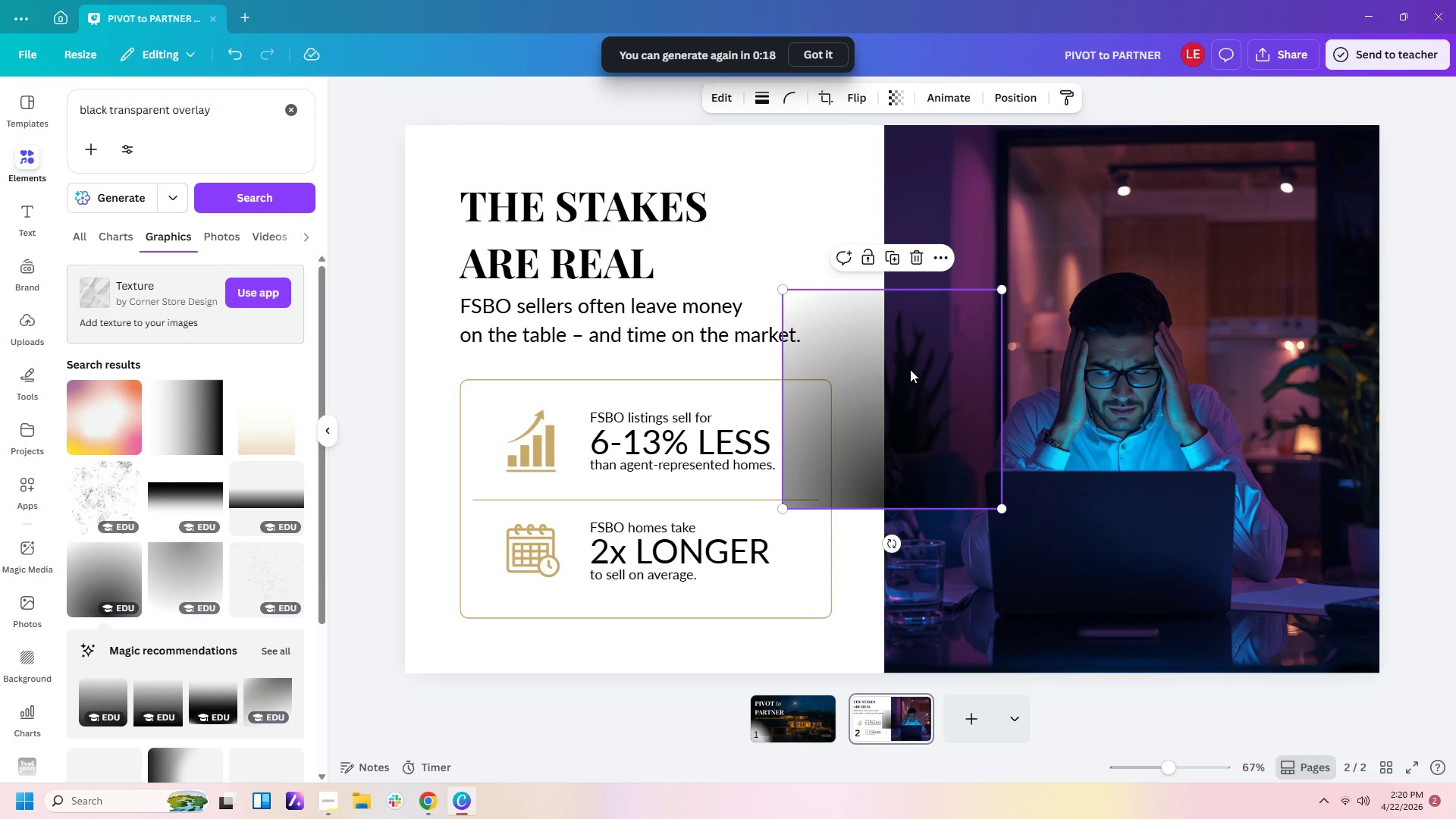 
left_click_drag(start_coordinate=[919, 403], to_coordinate=[786, 351])
 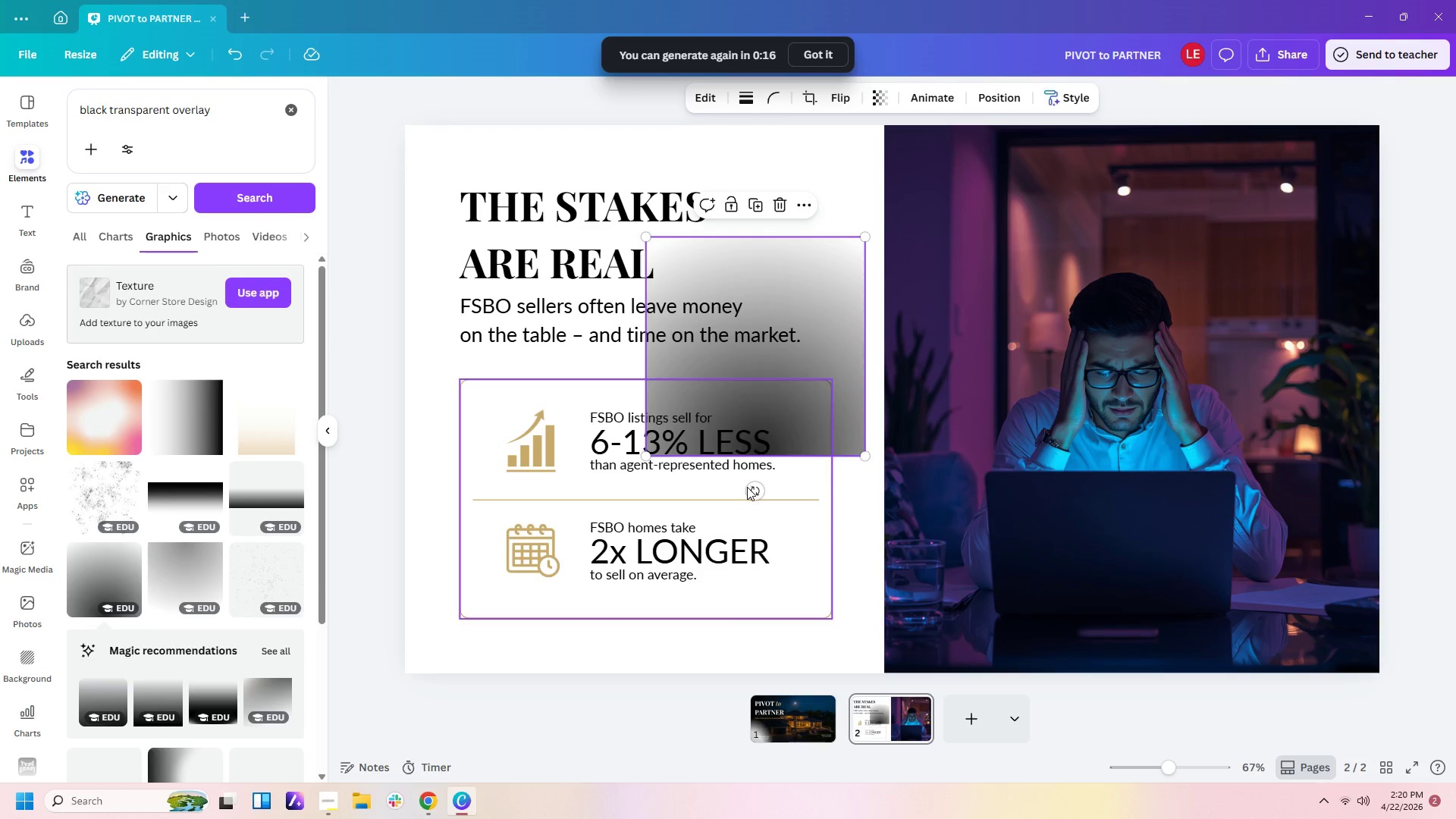 
left_click_drag(start_coordinate=[756, 487], to_coordinate=[597, 349])
 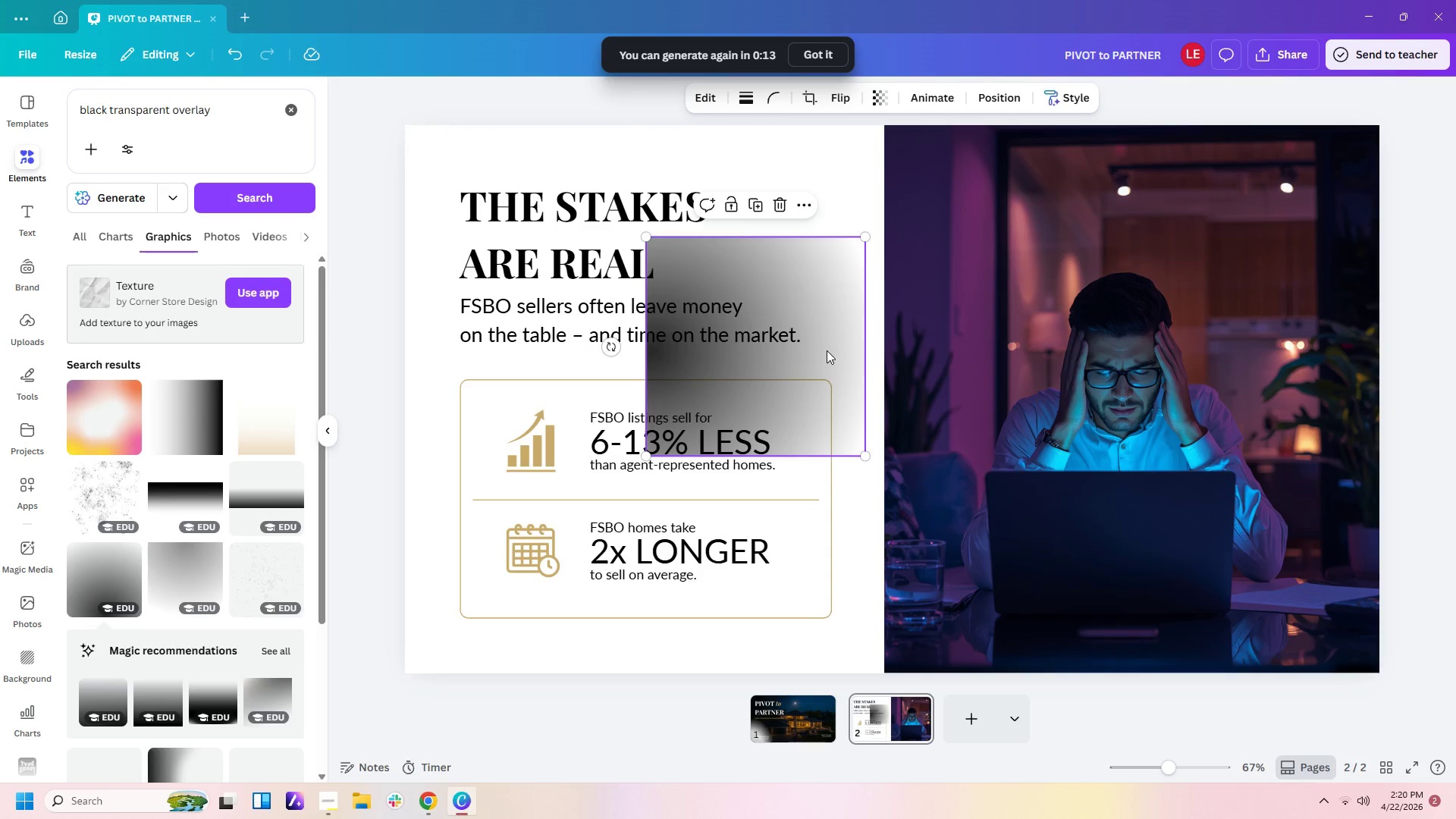 
left_click_drag(start_coordinate=[847, 363], to_coordinate=[607, 252])
 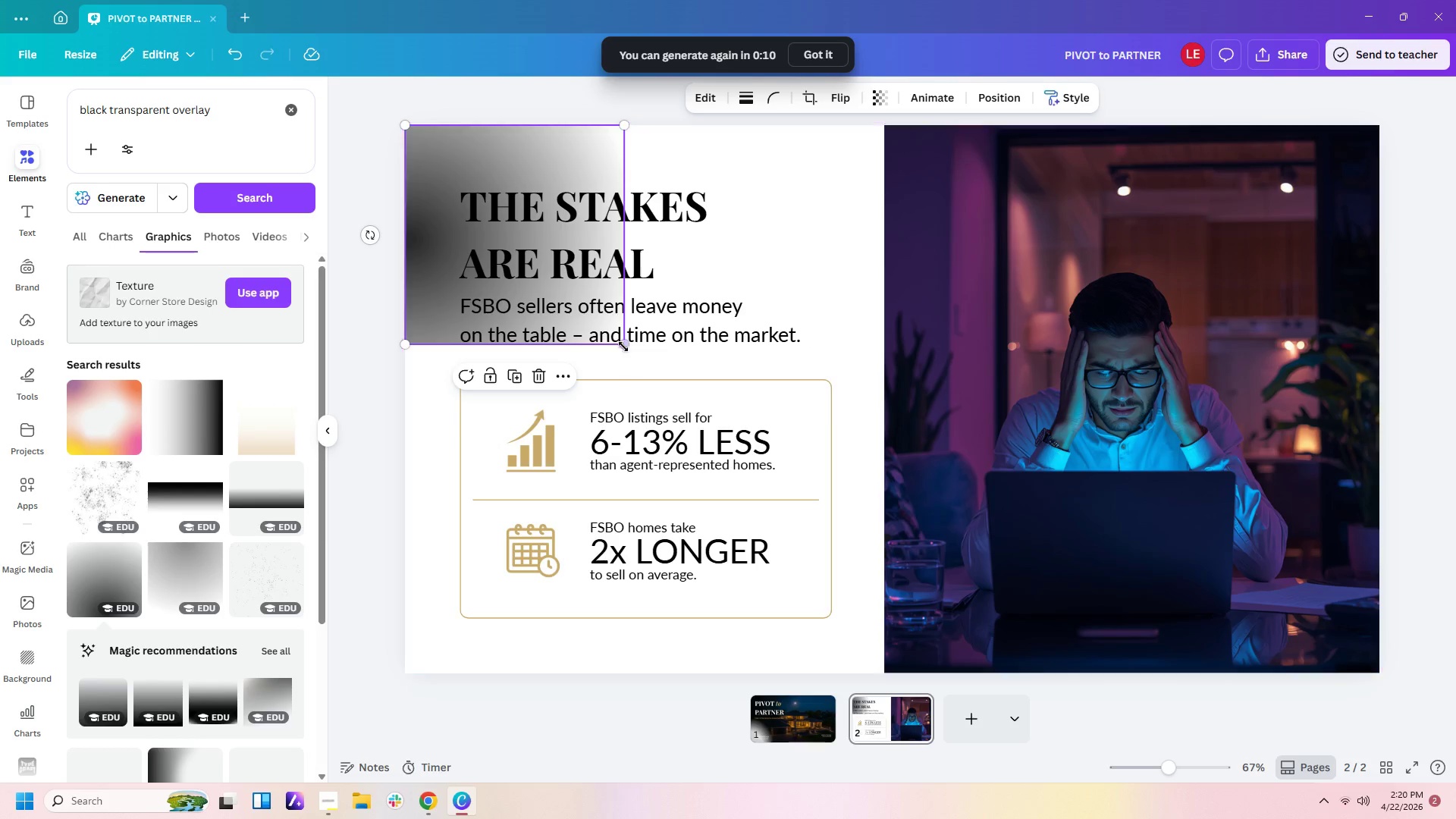 
left_click_drag(start_coordinate=[623, 346], to_coordinate=[1021, 611])
 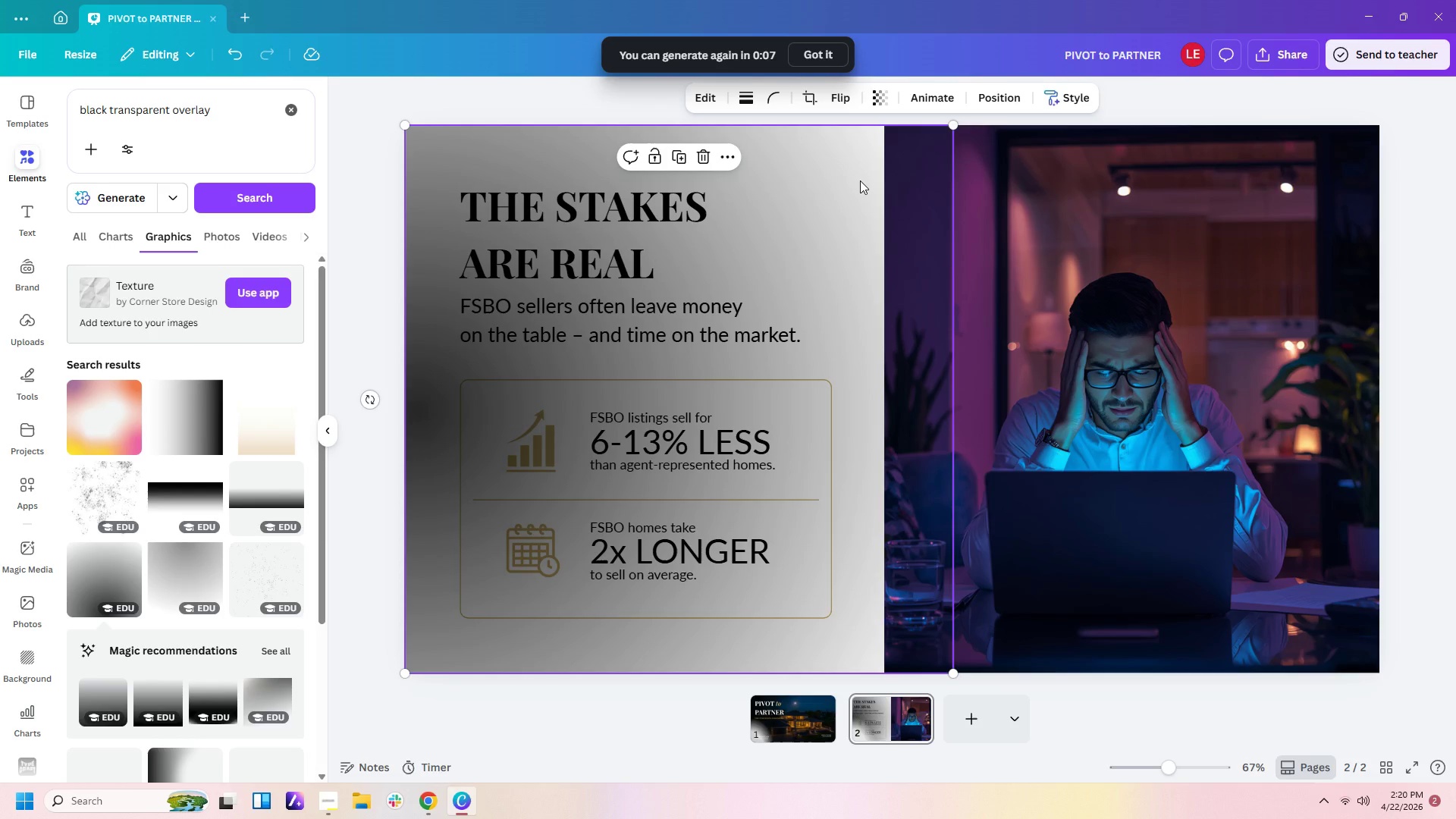 
key(Control+C)
 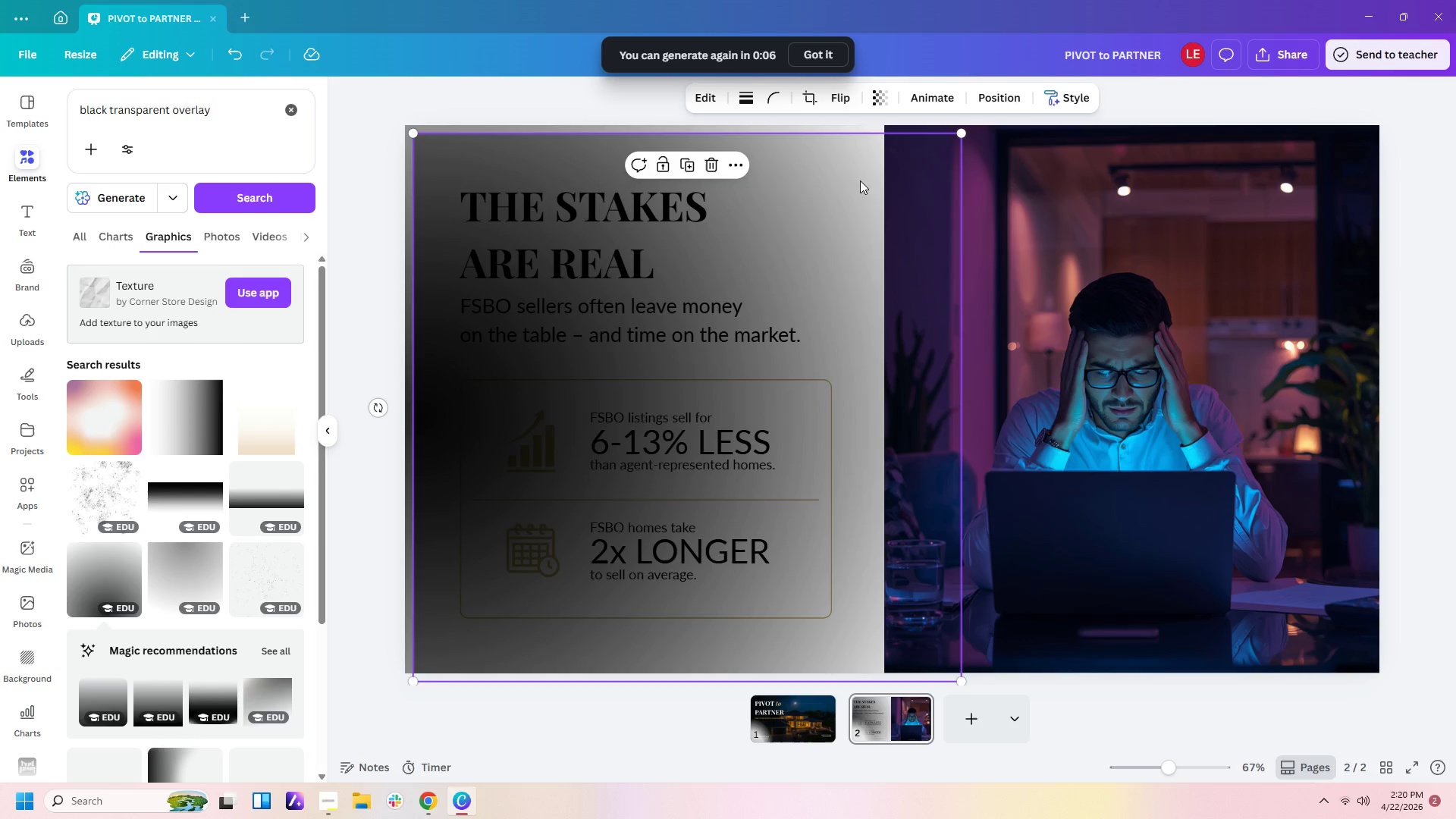 
key(Control+V)
 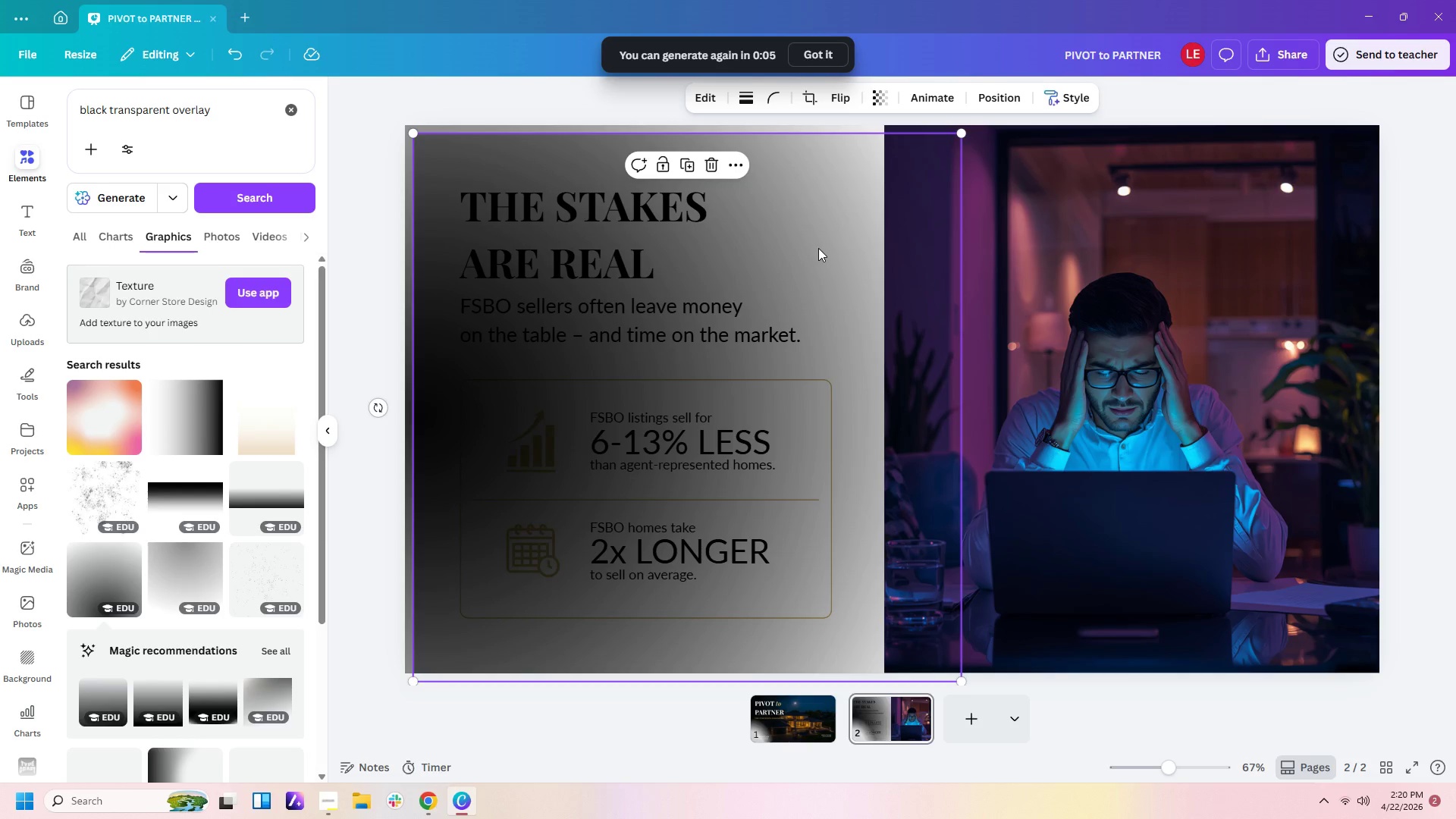 
left_click_drag(start_coordinate=[818, 248], to_coordinate=[808, 243])
 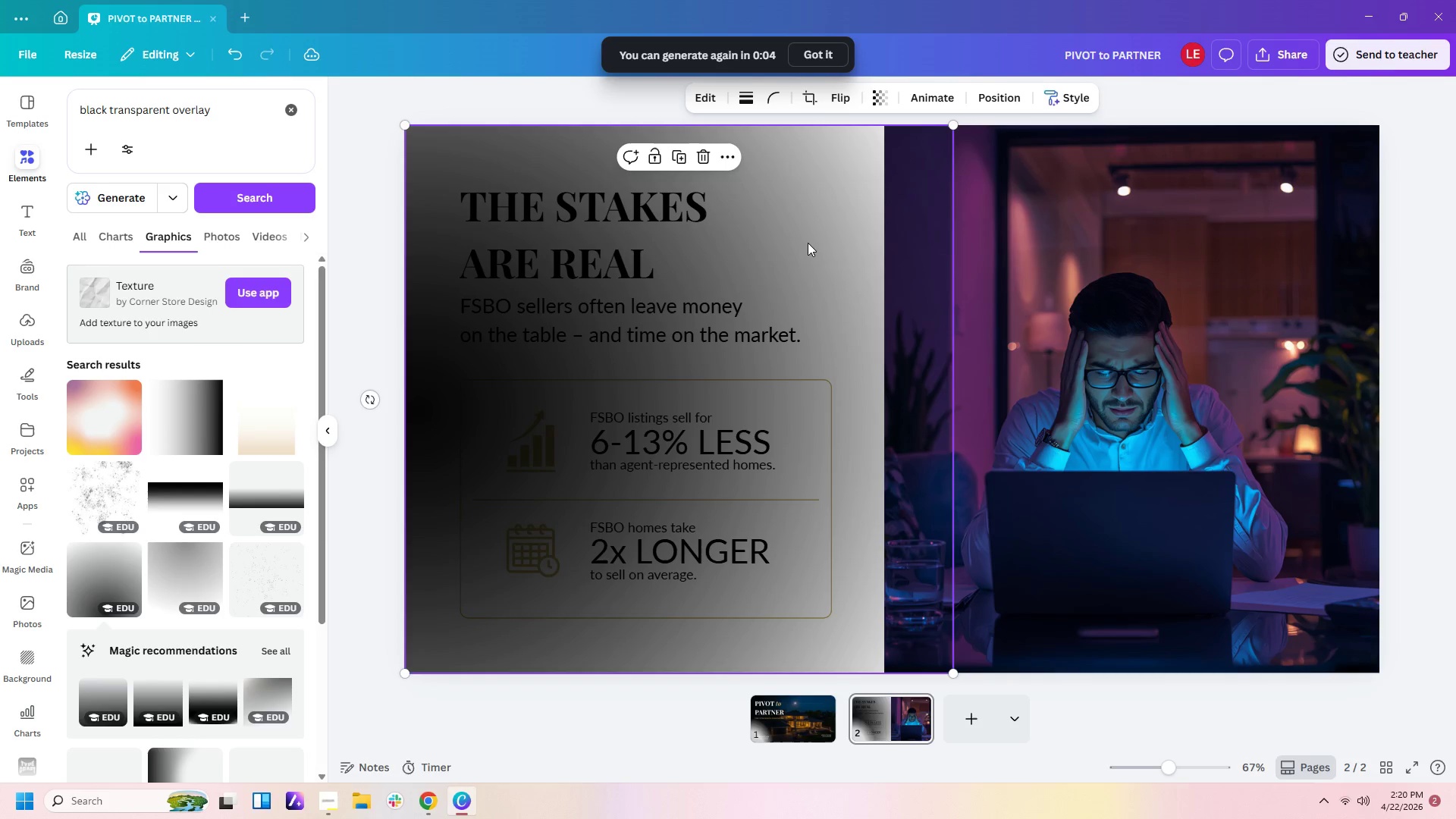 
key(Control+C)
 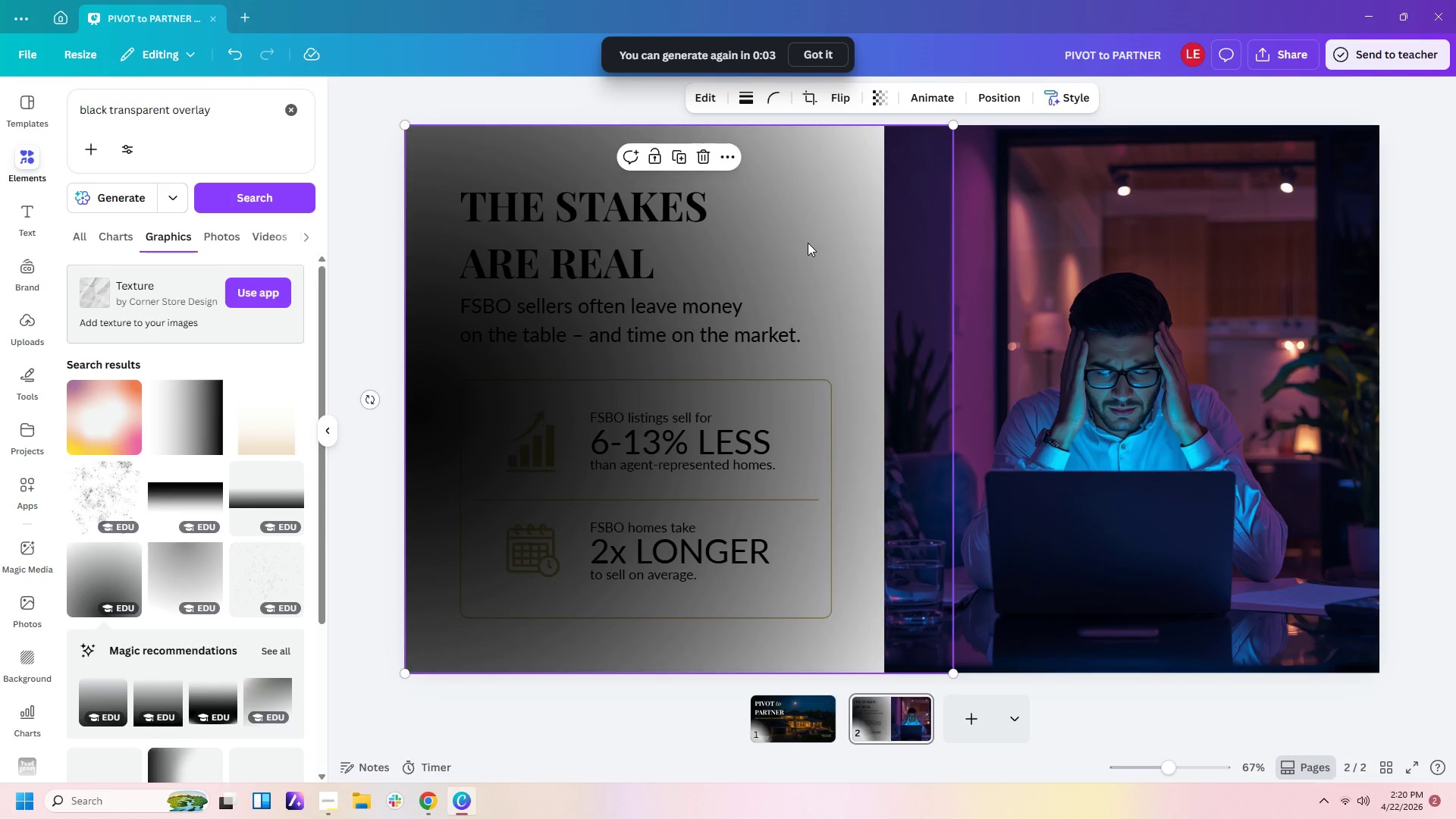 
key(Control+V)
 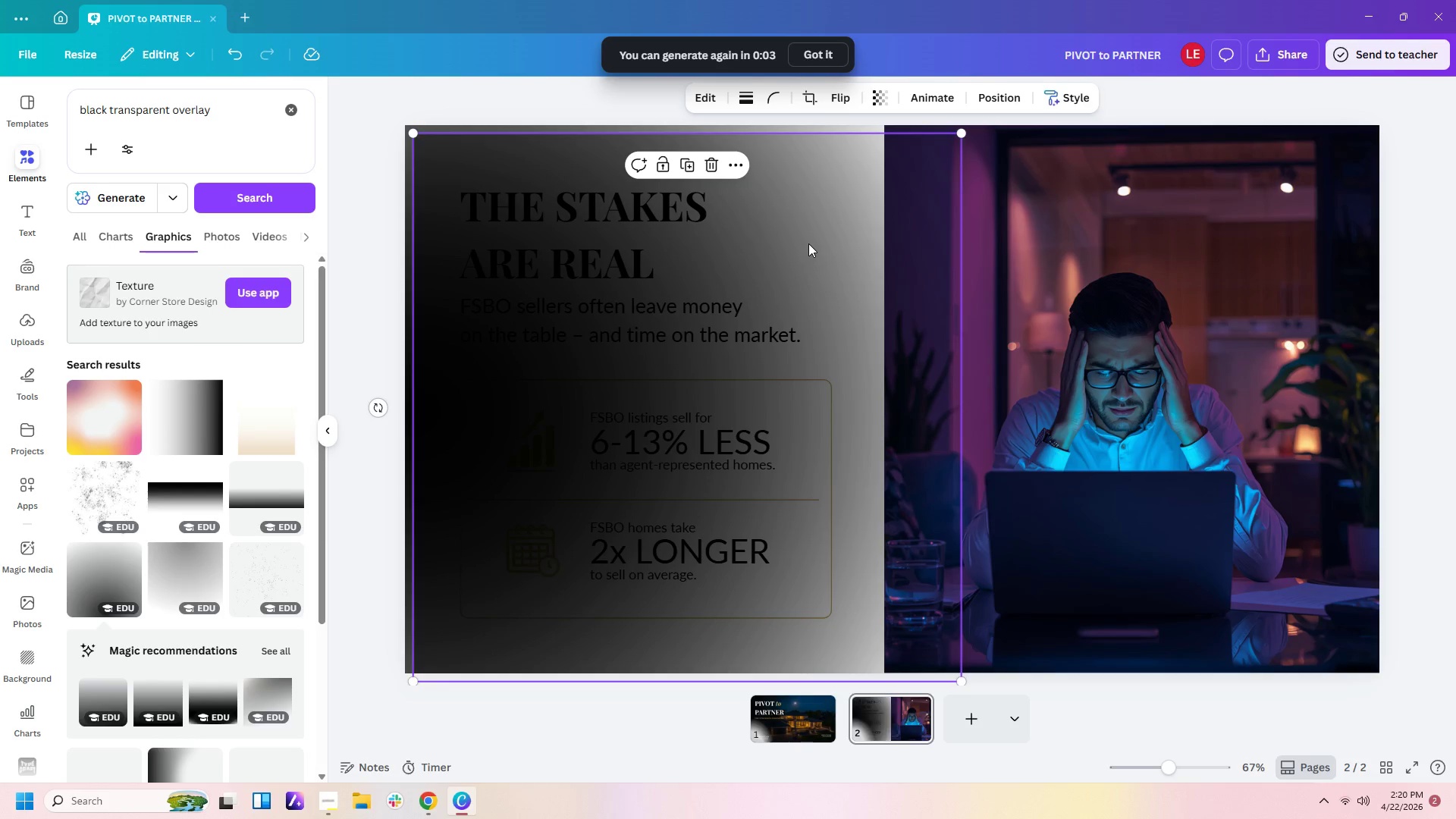 
left_click_drag(start_coordinate=[808, 243], to_coordinate=[799, 230])
 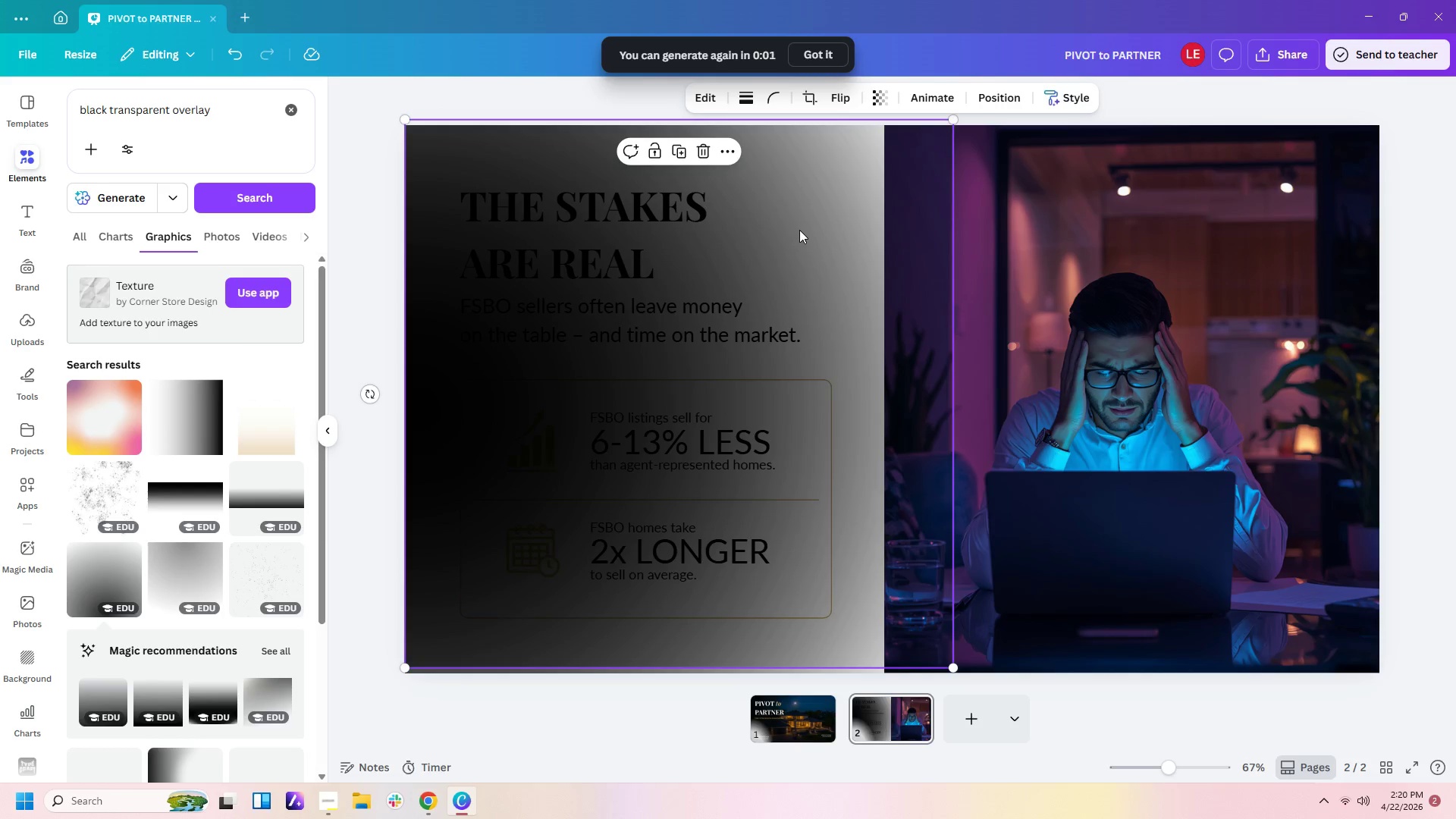 
key(Control+C)
 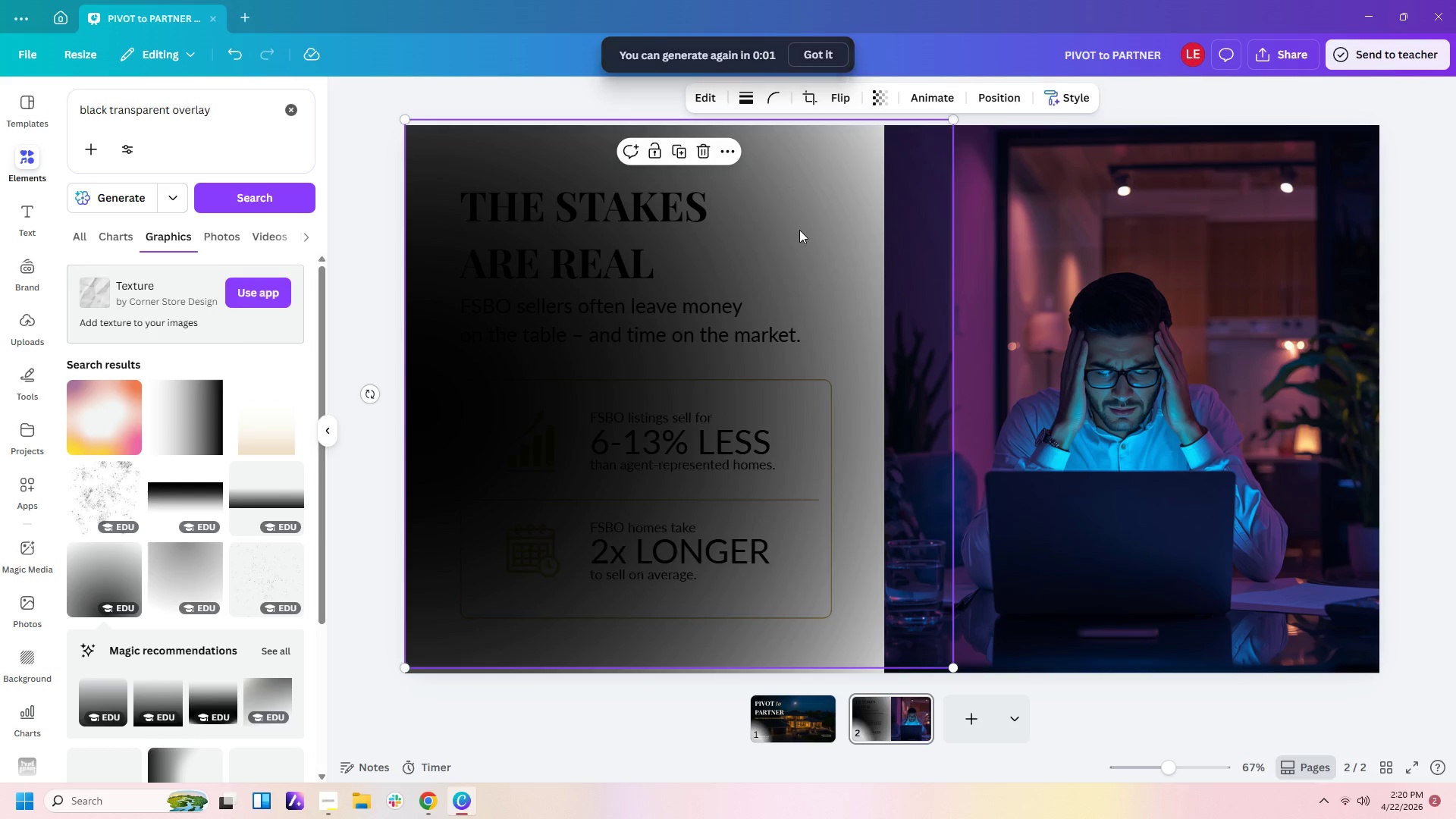 
key(Control+V)
 